 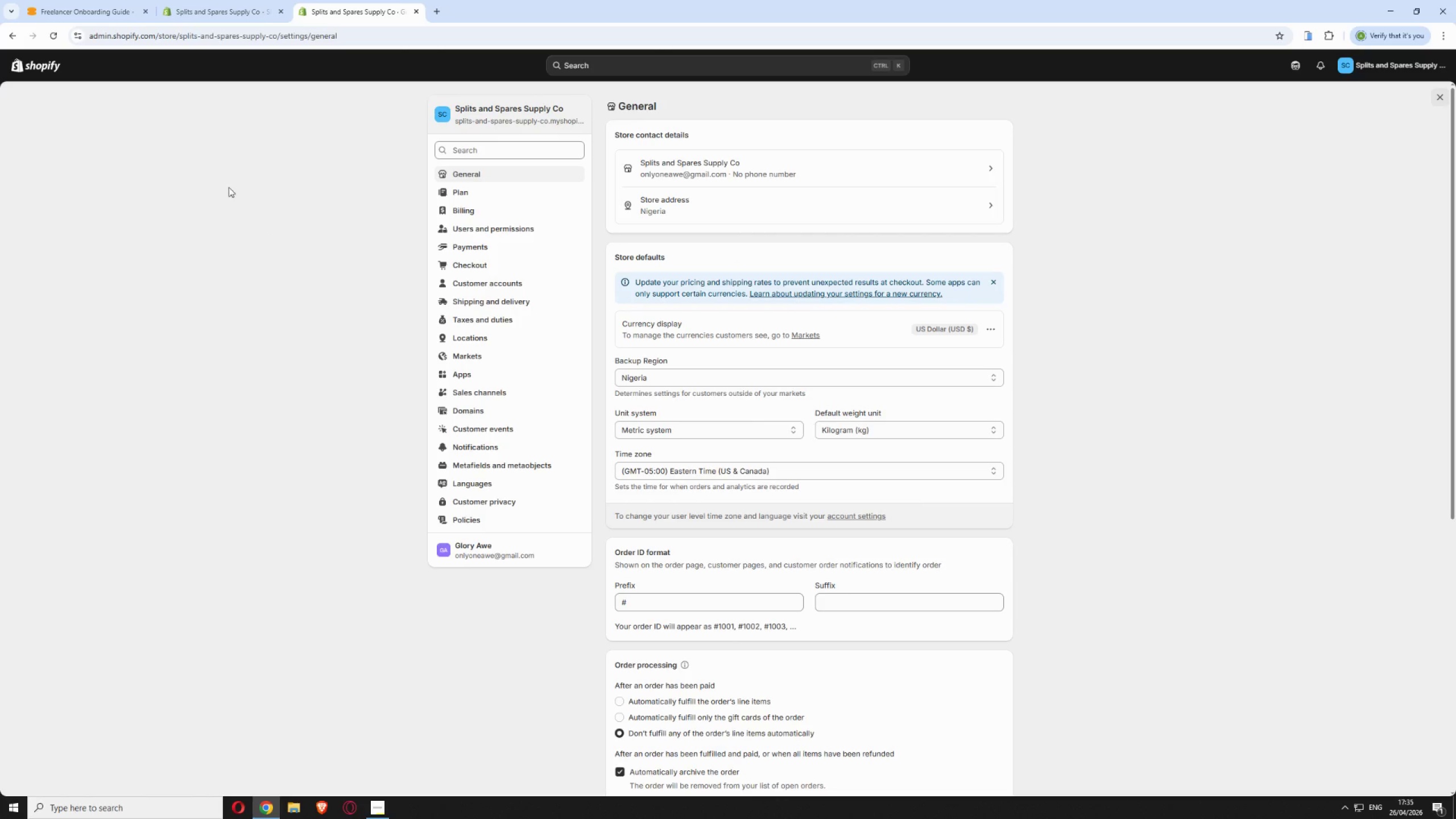 
left_click_drag(start_coordinate=[359, 36], to_coordinate=[279, 44])
 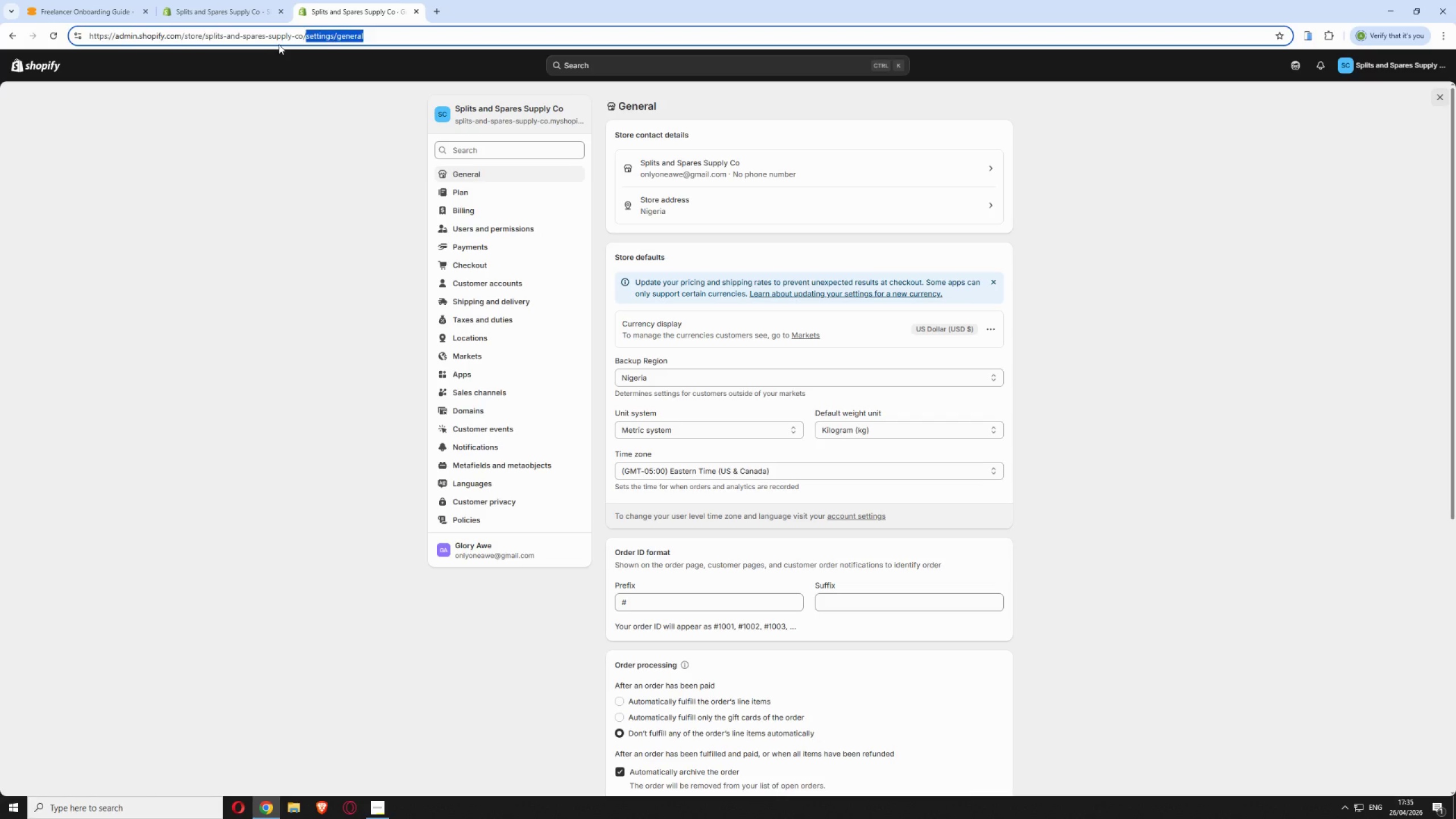 
key(Backspace)
 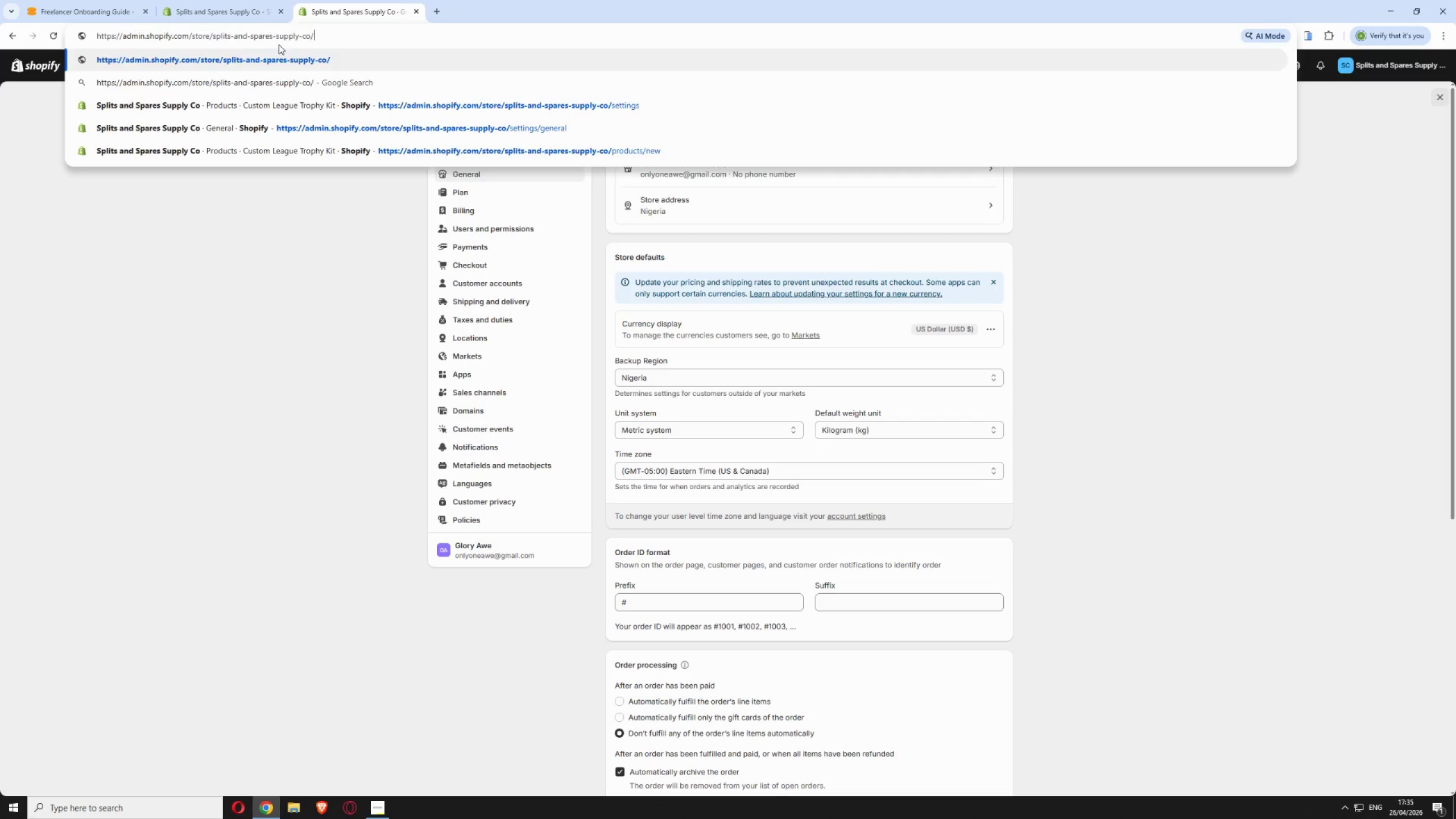 
key(Enter)
 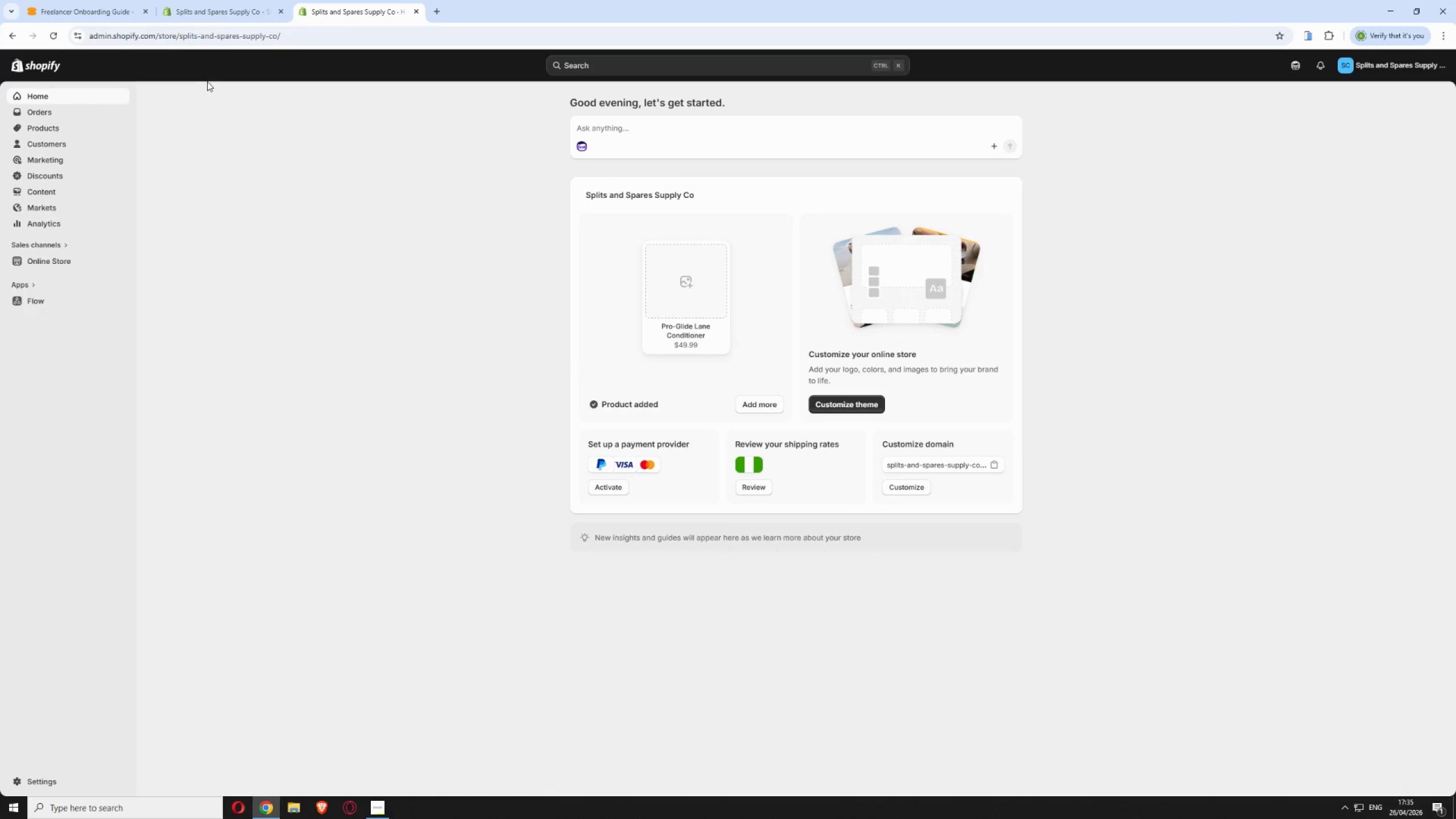 
wait(7.59)
 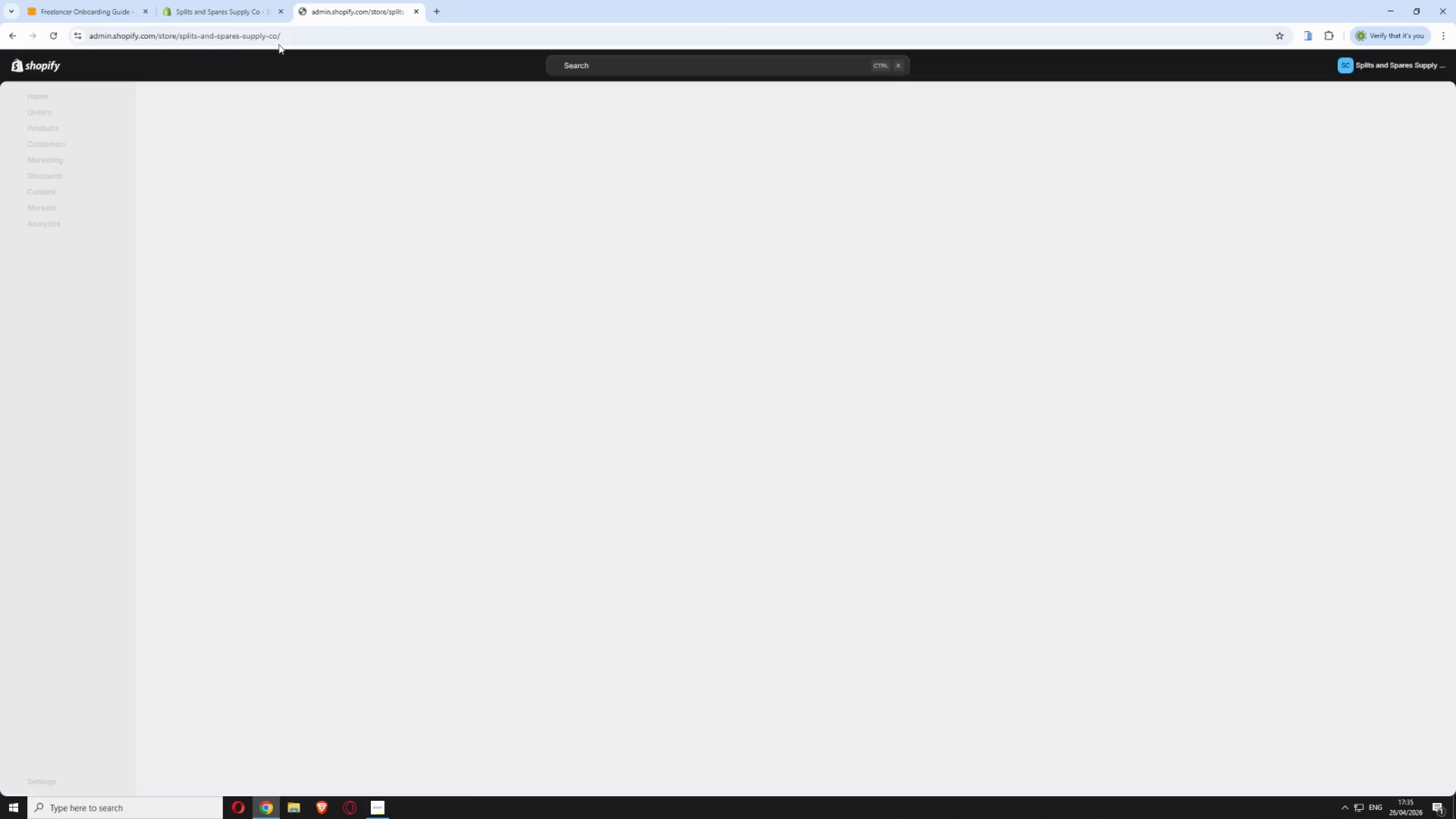 
left_click([36, 123])
 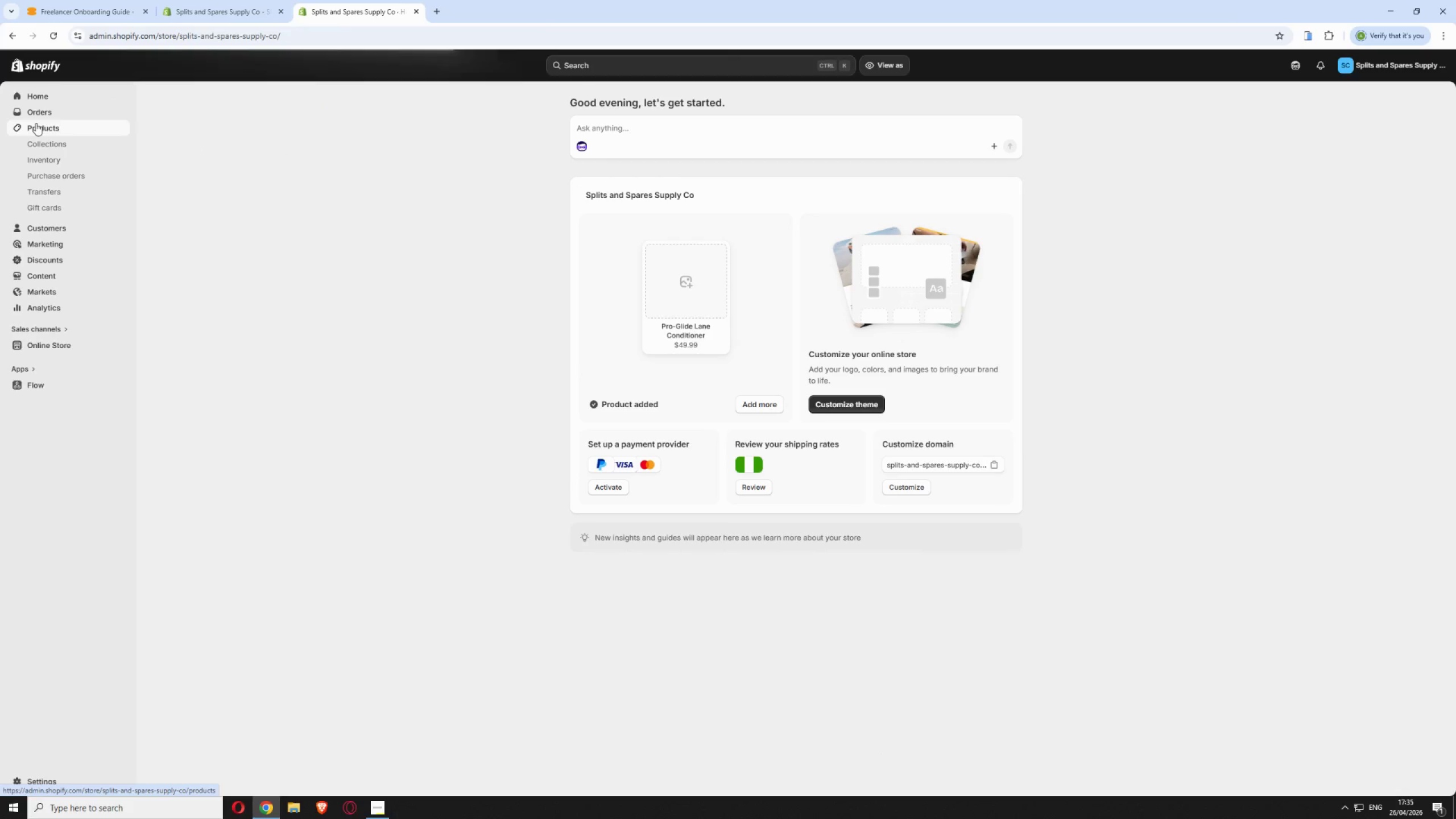 
left_click([36, 123])
 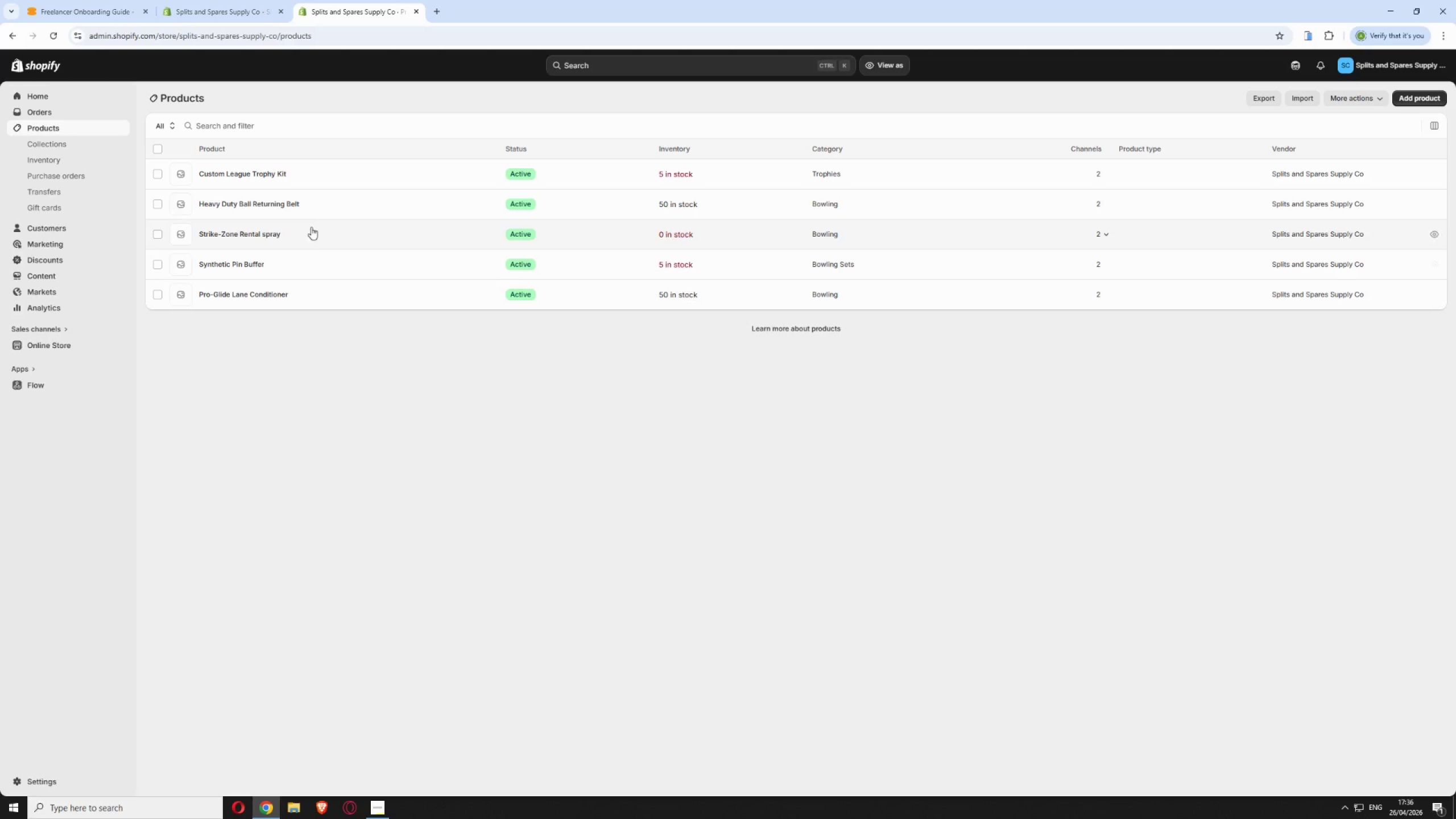 
wait(19.91)
 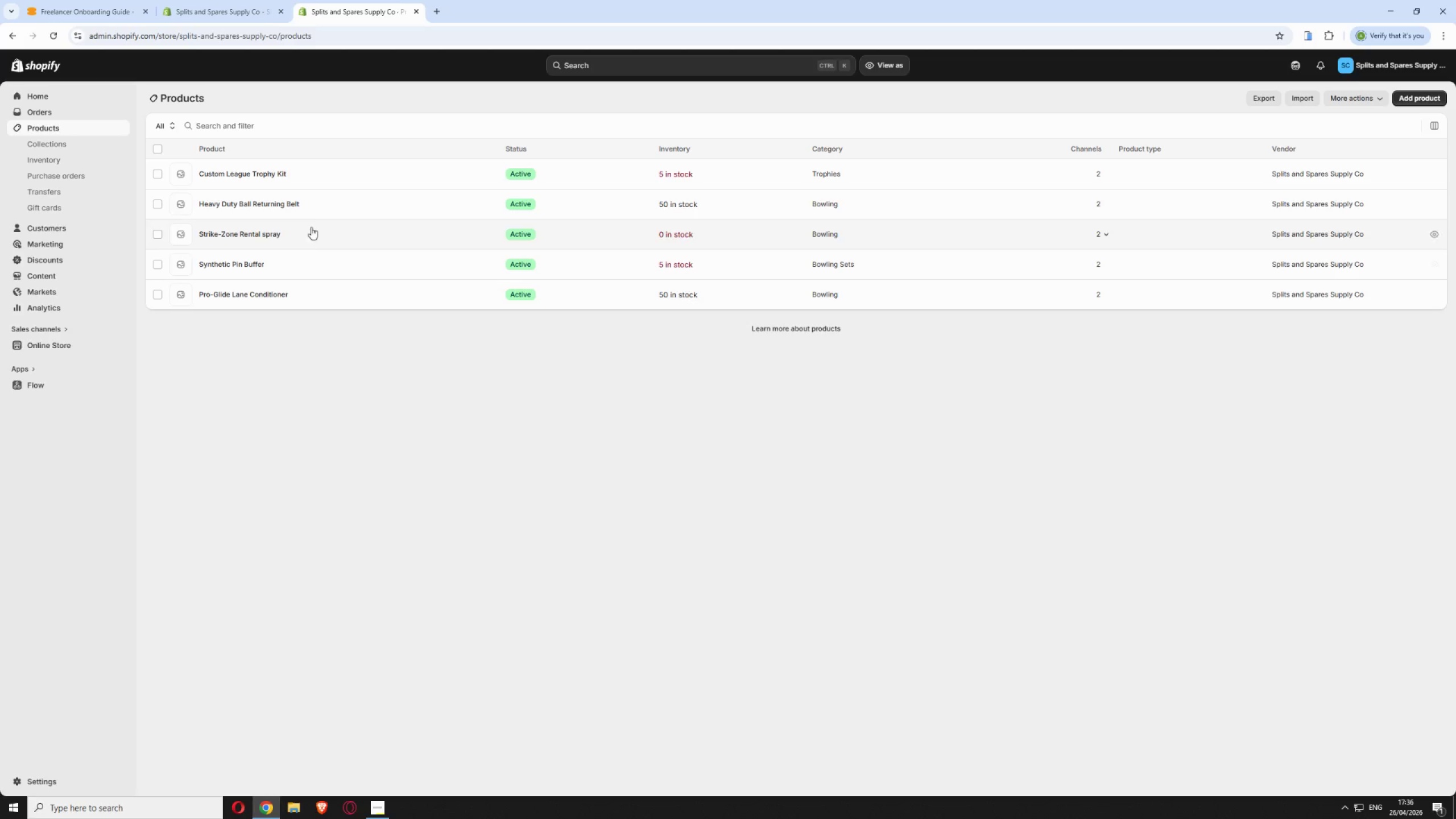 
mouse_move([1417, 234])
 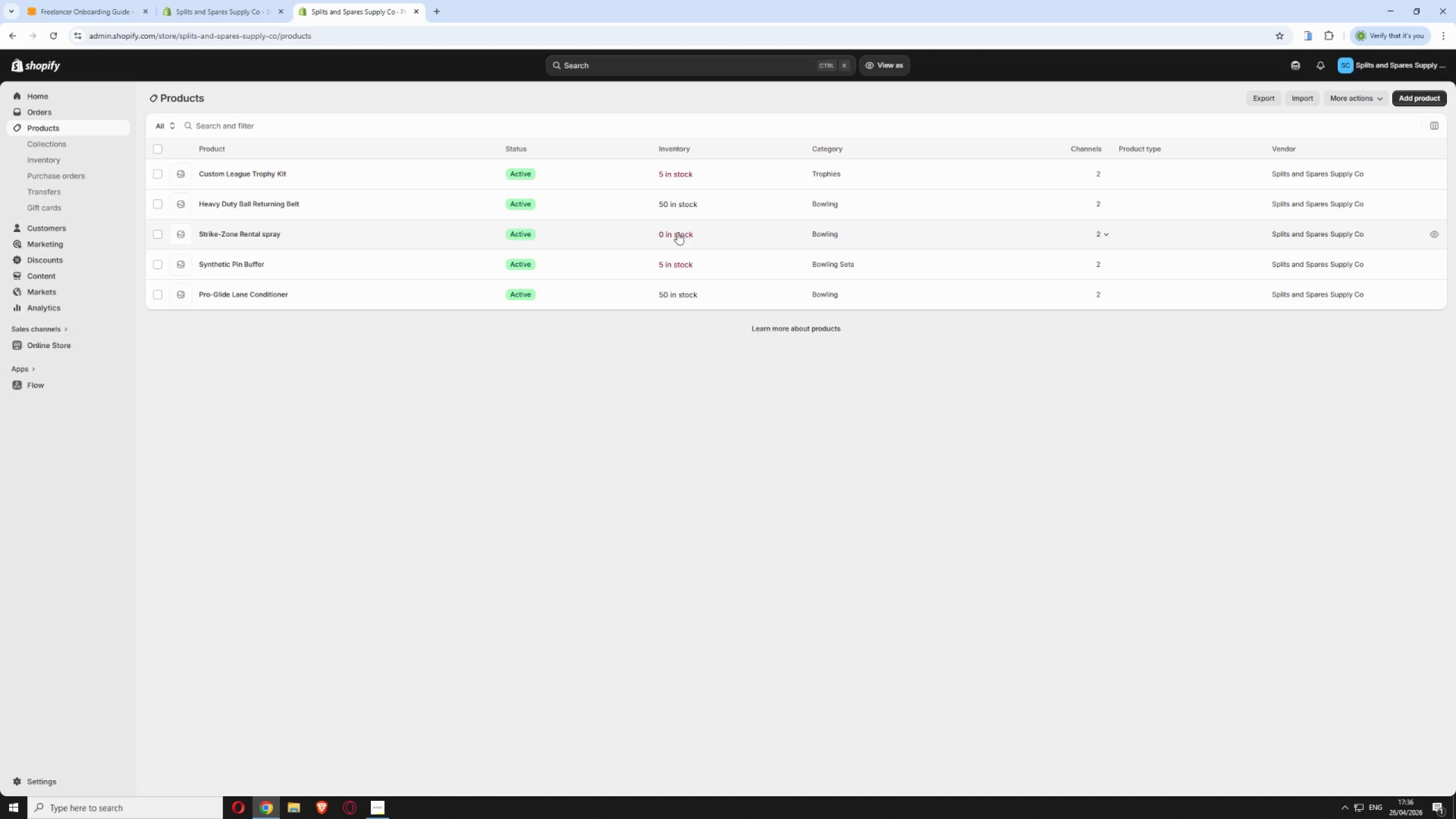 
left_click([653, 232])
 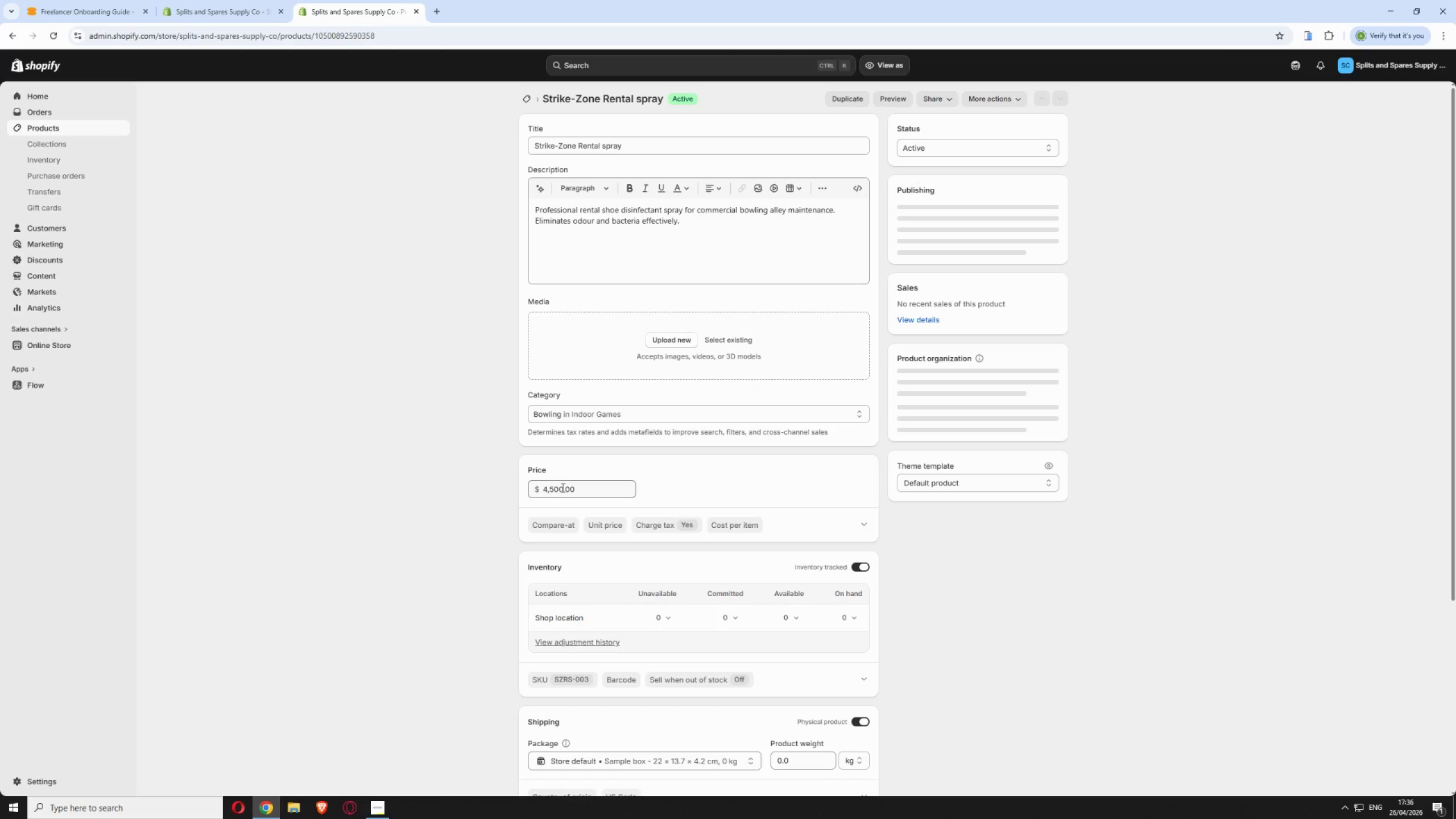 
wait(9.27)
 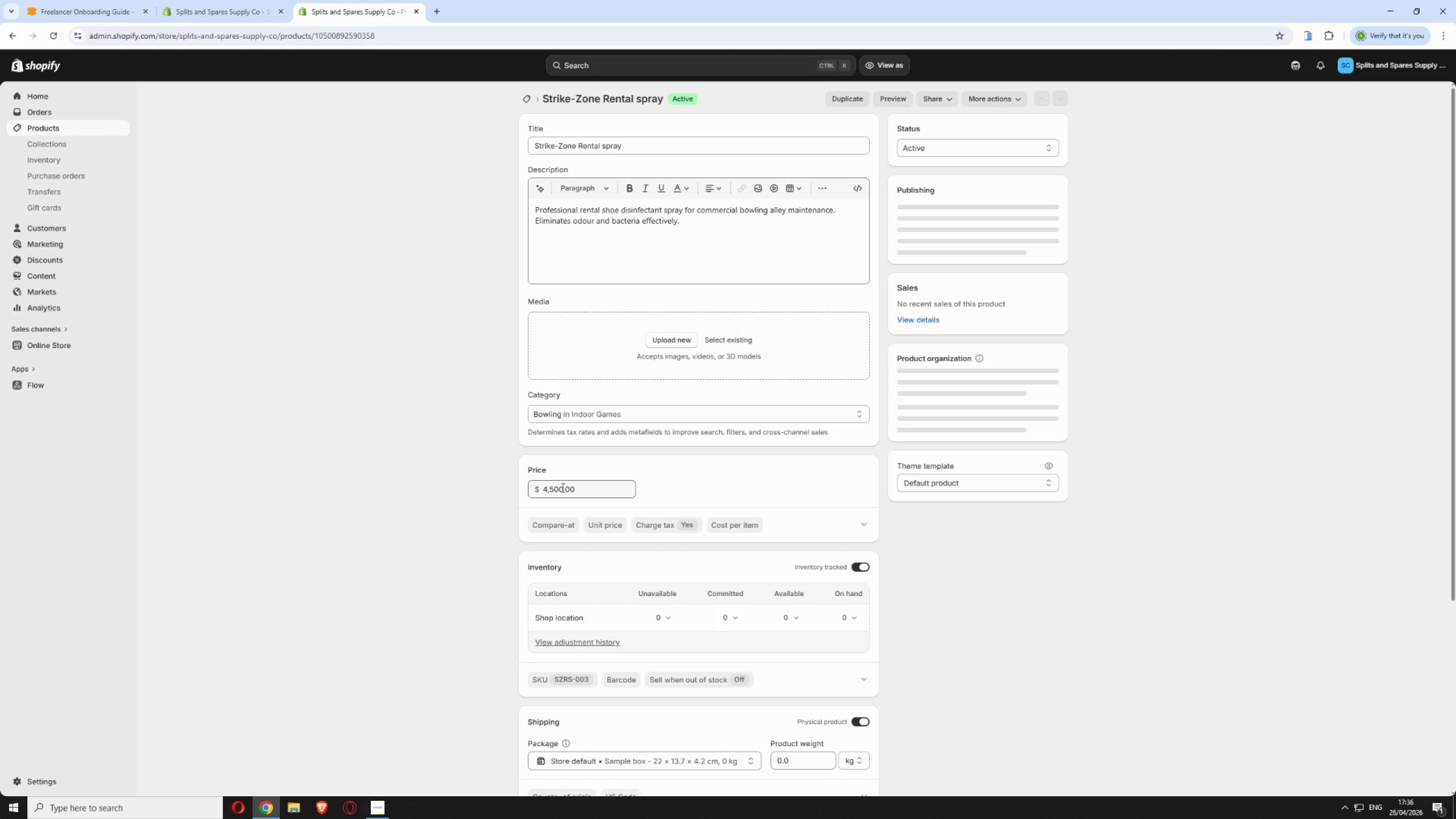 
left_click([577, 490])
 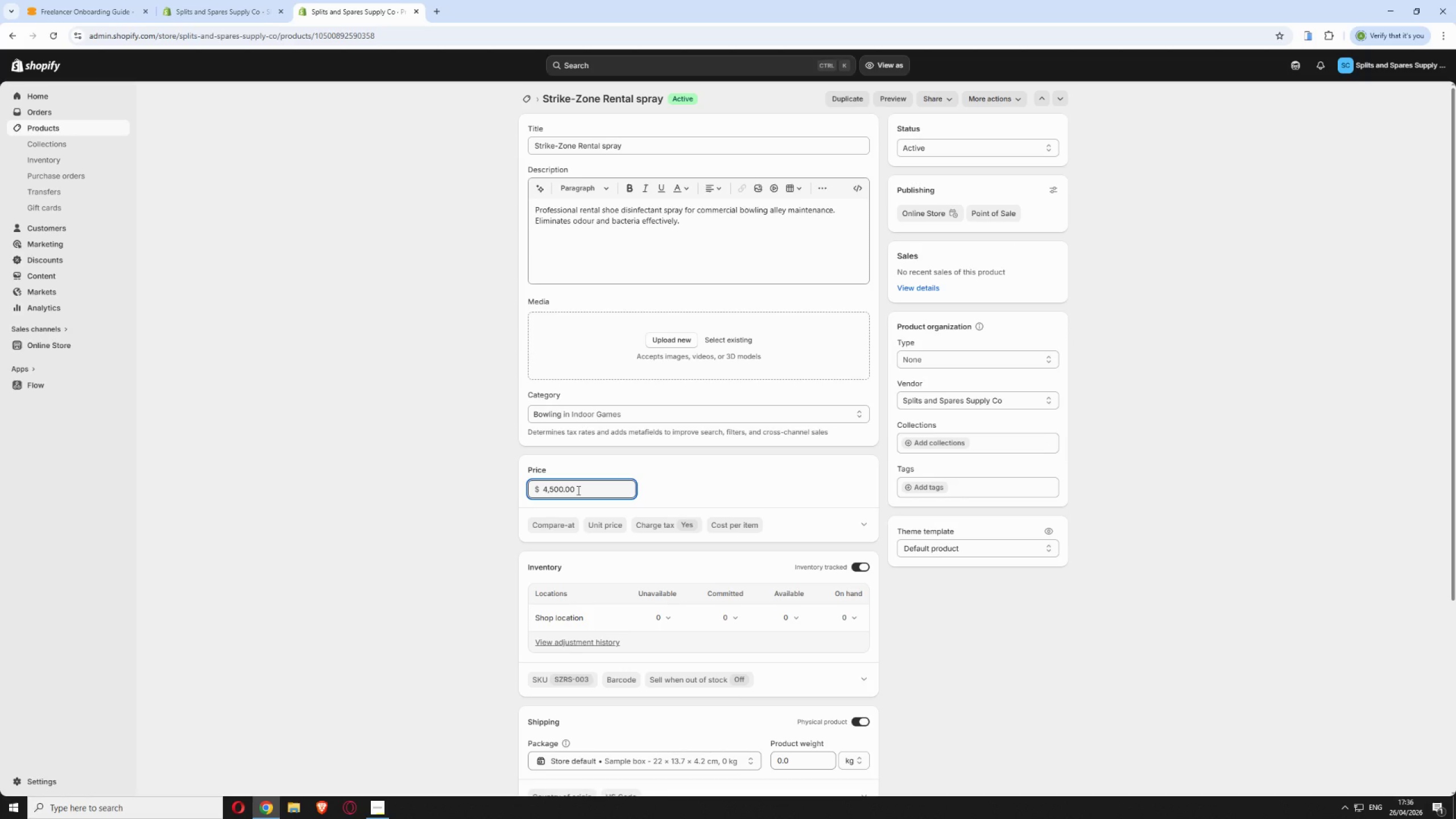 
key(Backspace)
key(Backspace)
key(Backspace)
key(Backspace)
key(Backspace)
key(Backspace)
key(Backspace)
key(Backspace)
type(19.99)
 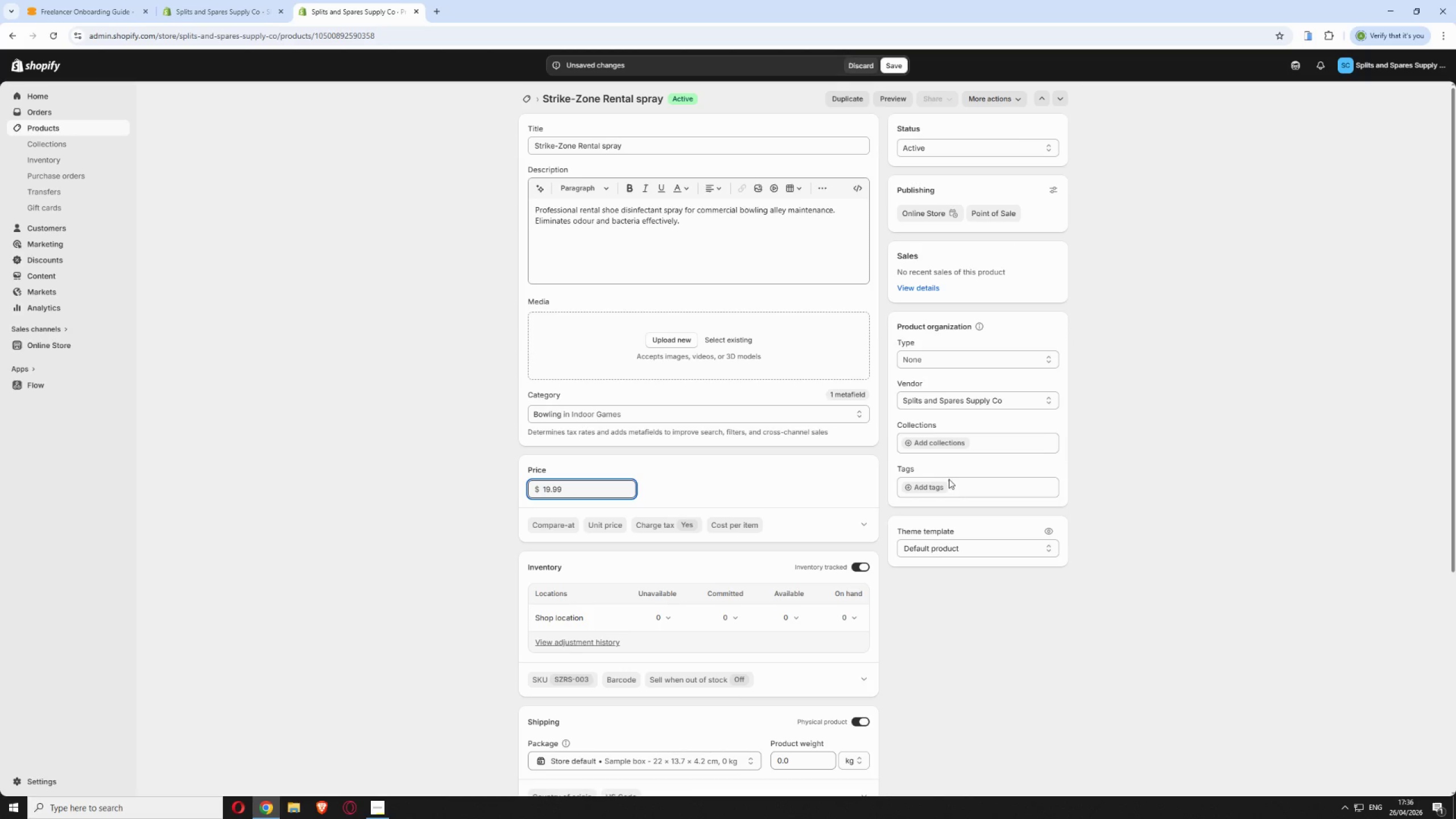 
scroll: coordinate [1255, 504], scroll_direction: down, amount: 6.0
 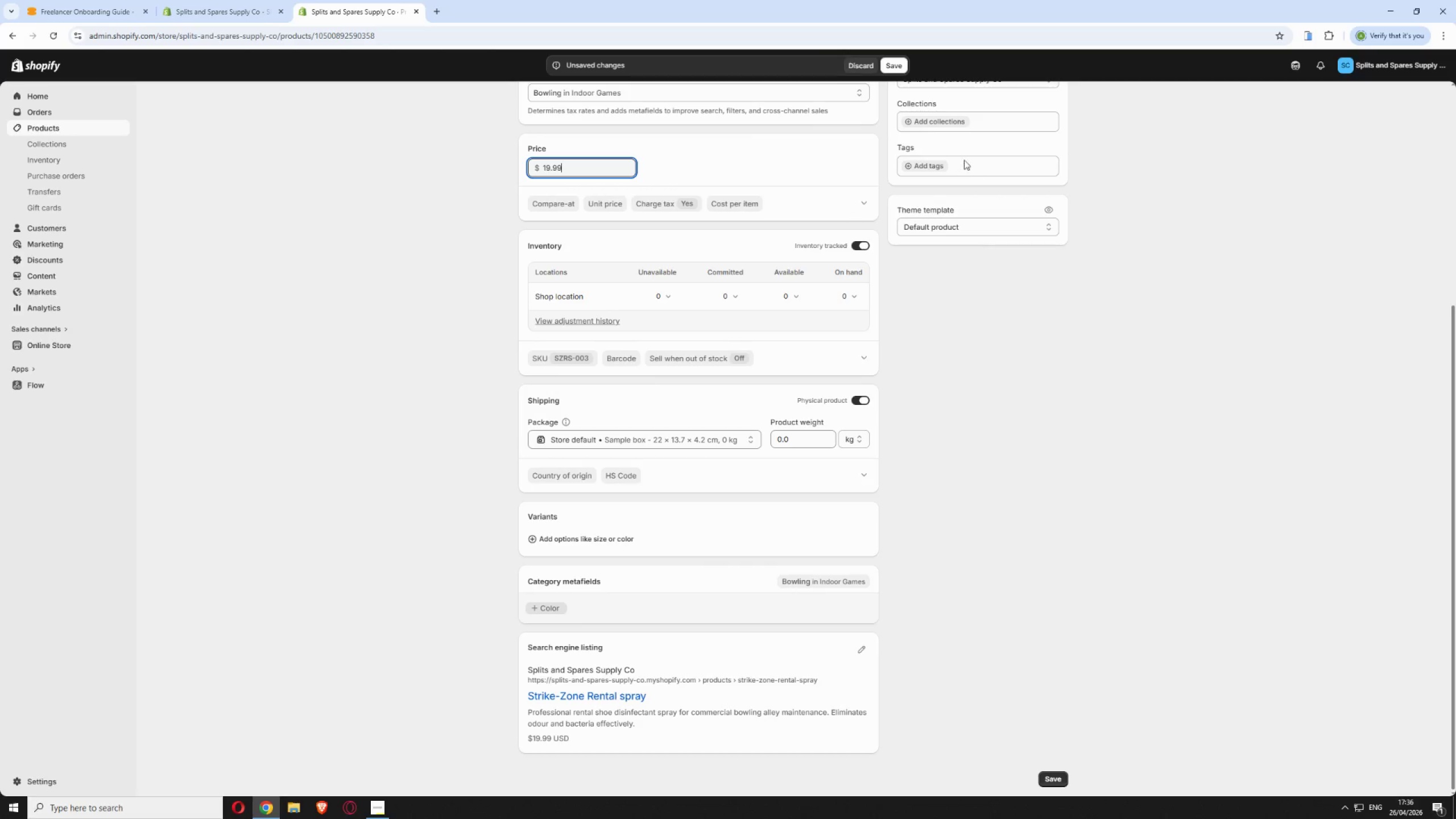 
left_click([901, 63])
 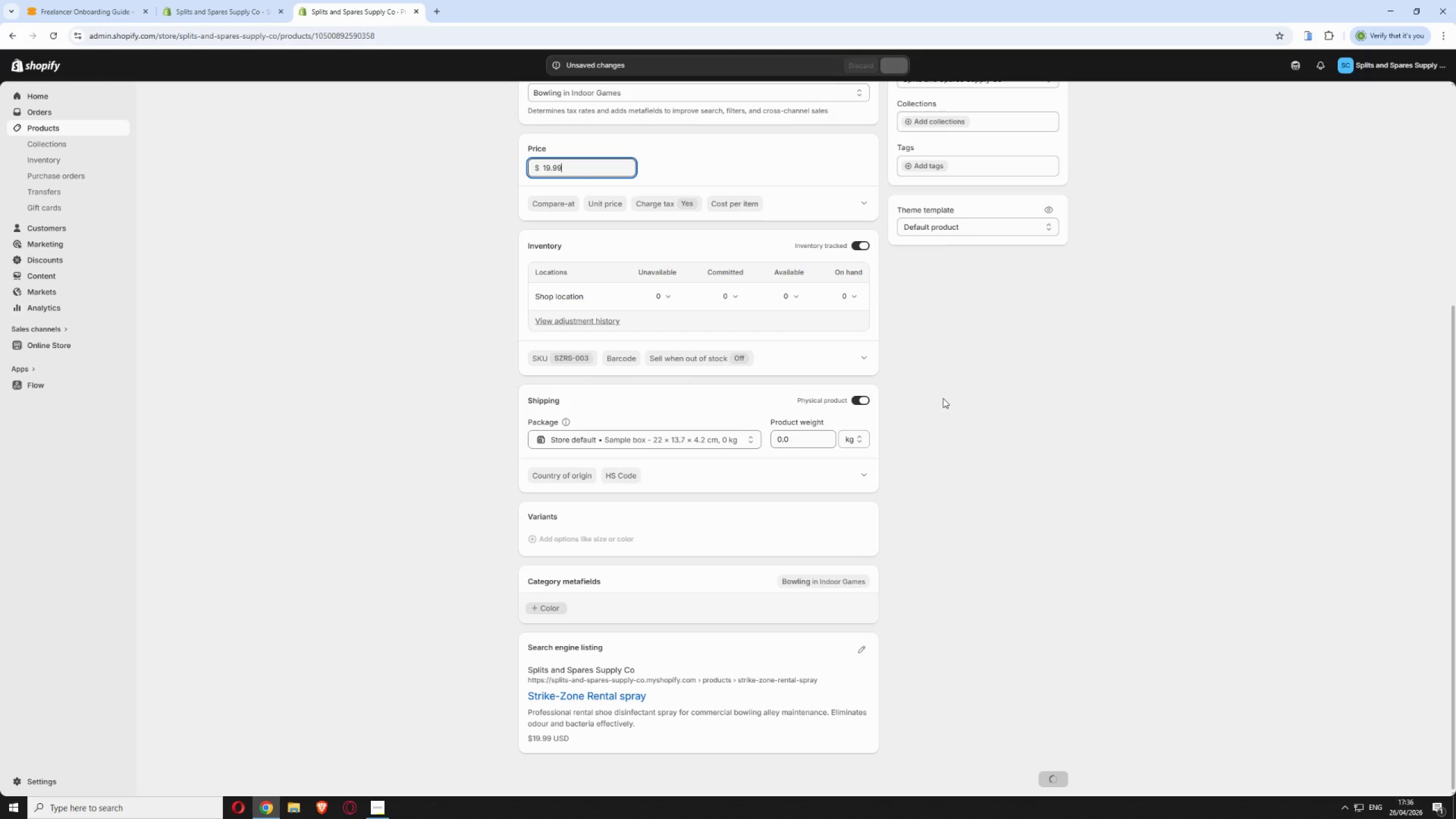 
scroll: coordinate [824, 230], scroll_direction: up, amount: 17.0
 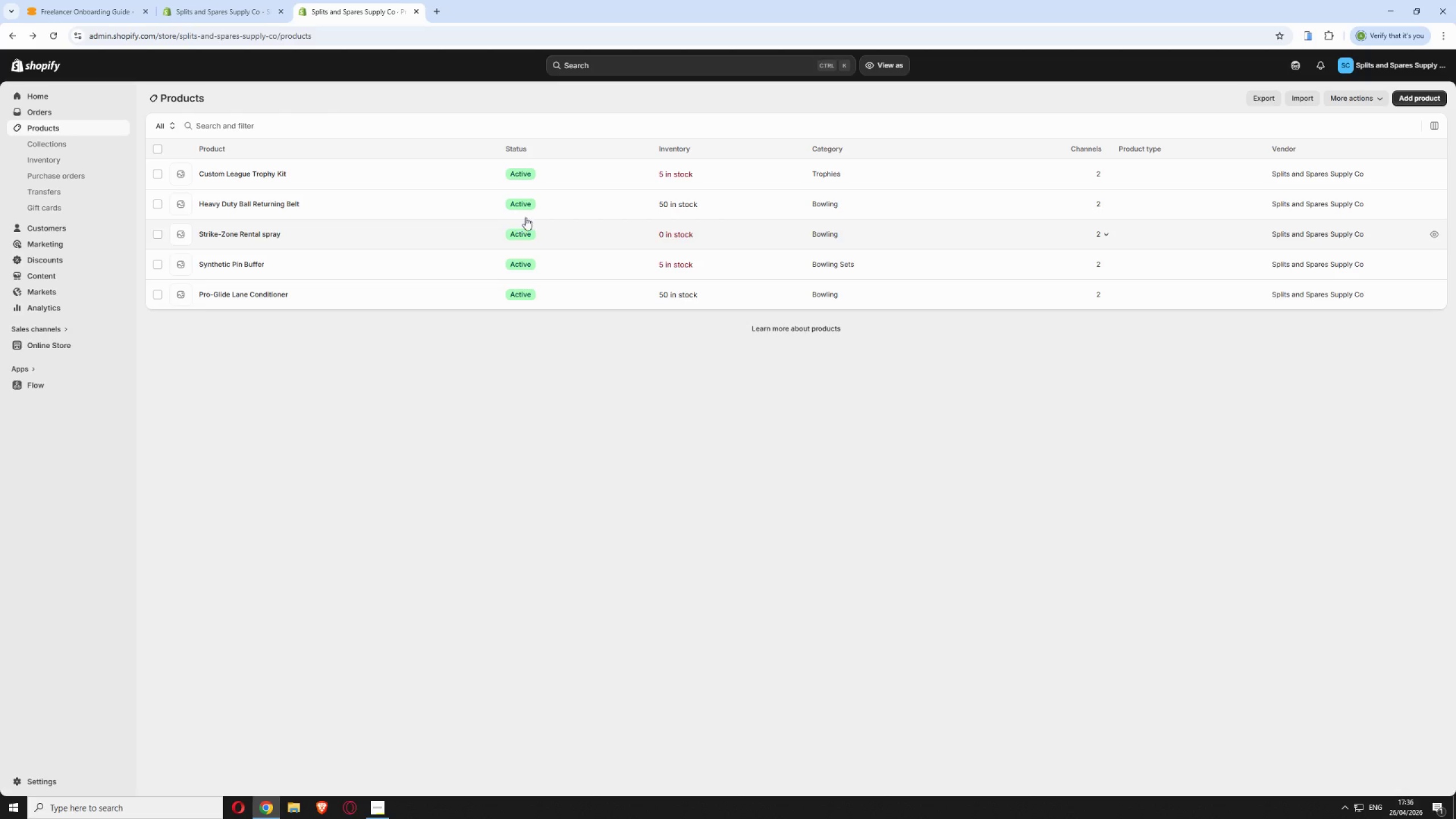 
wait(6.74)
 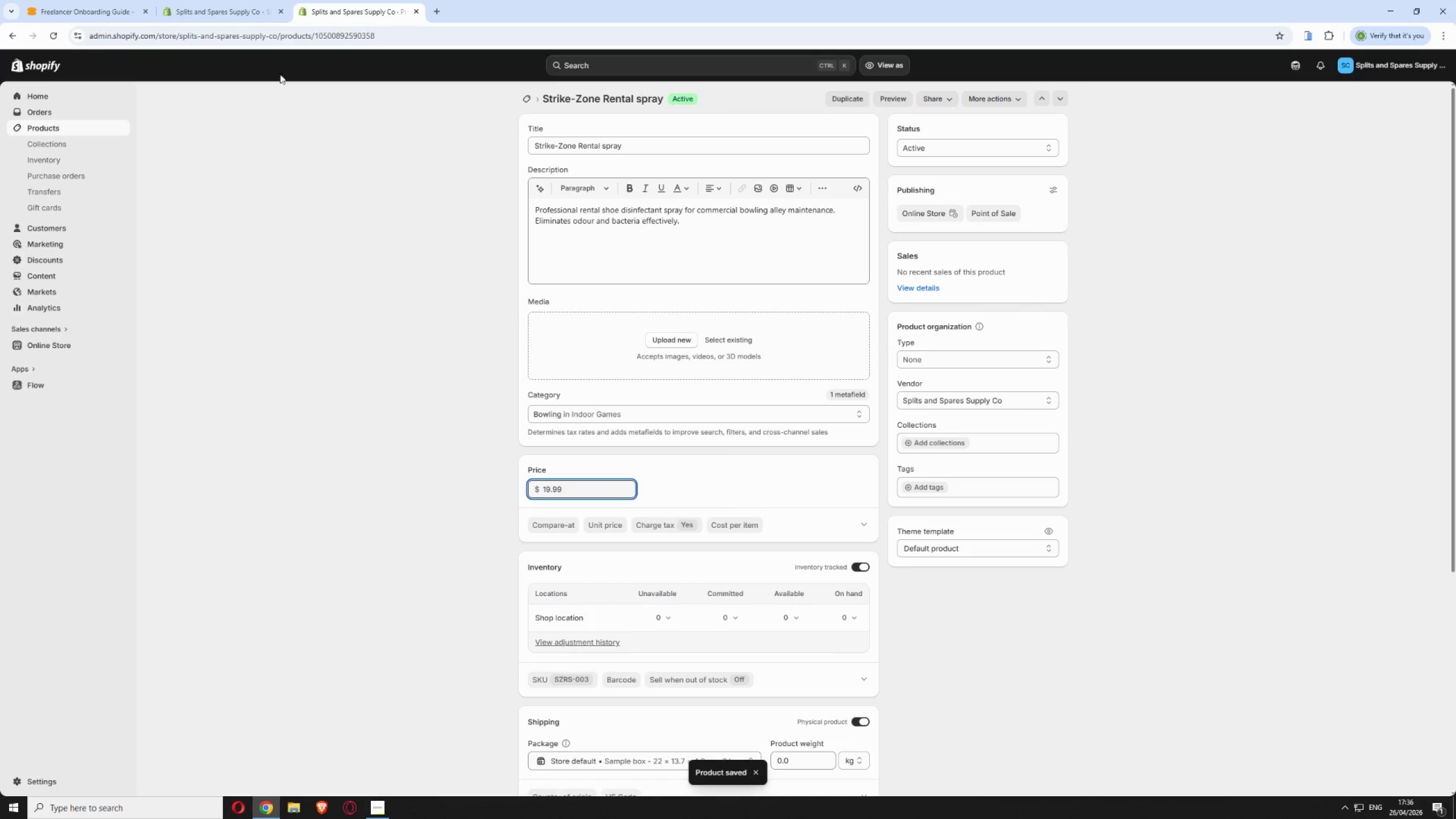 
left_click([556, 269])
 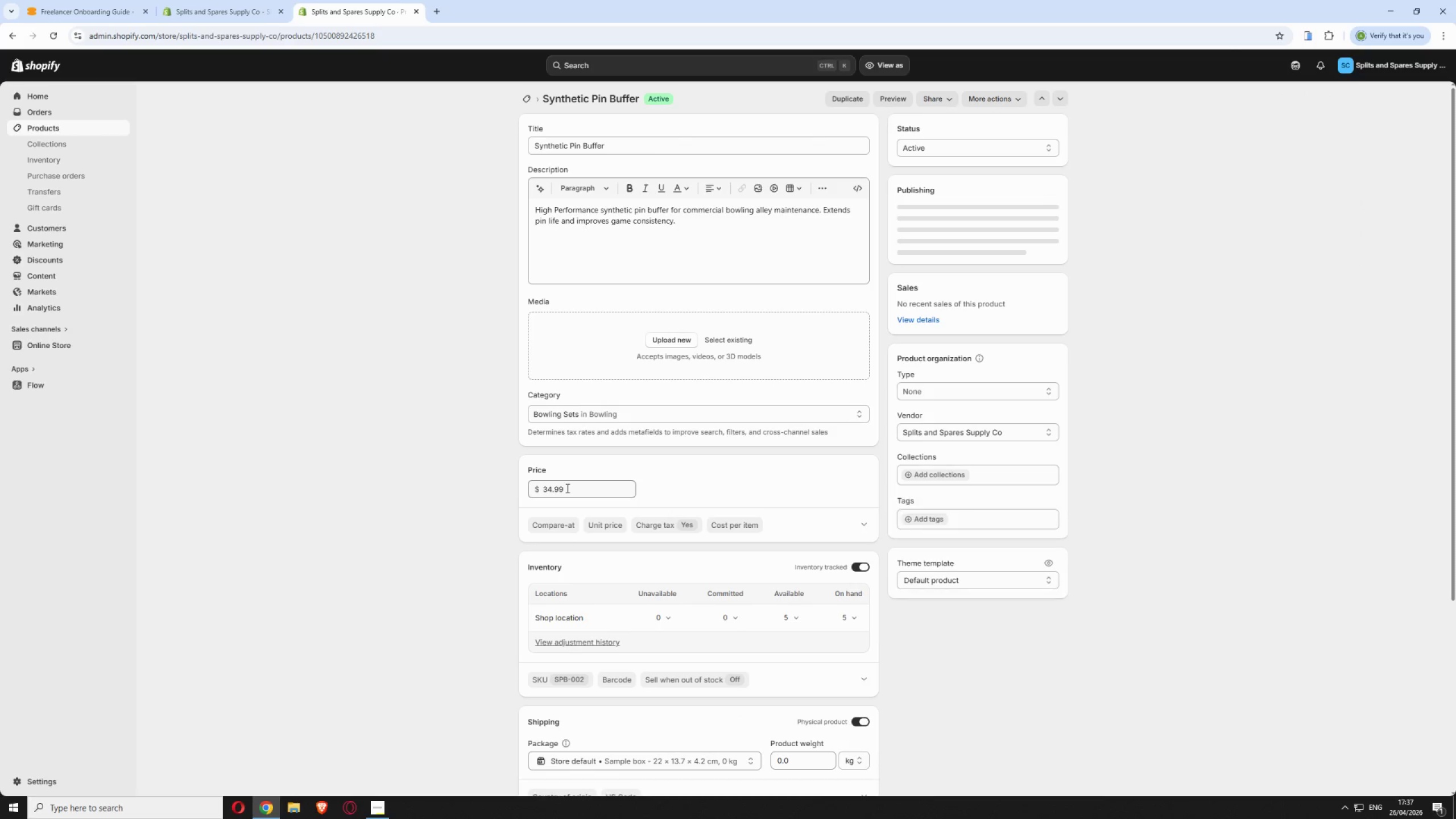 
wait(10.64)
 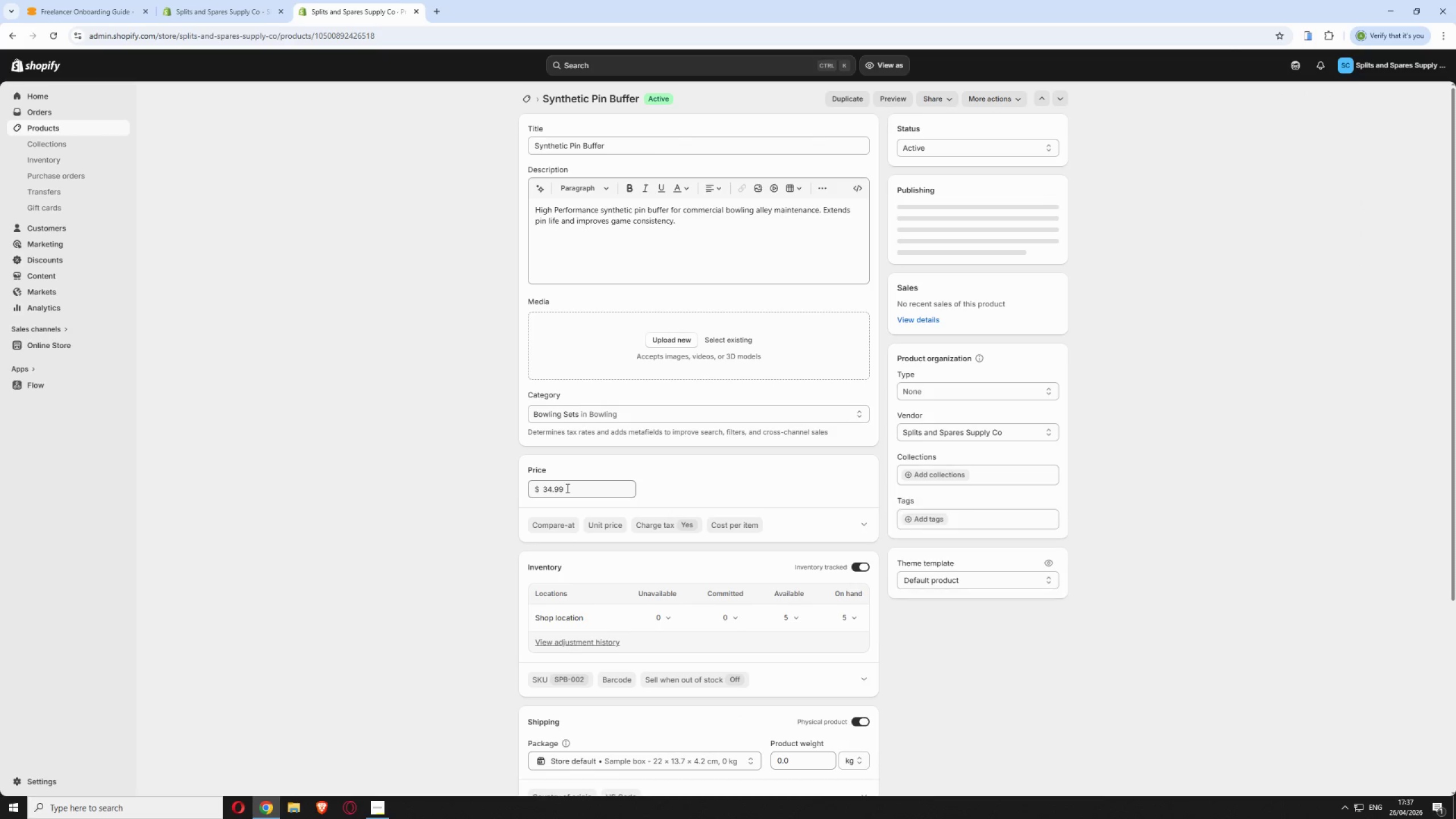 
left_click([10, 39])
 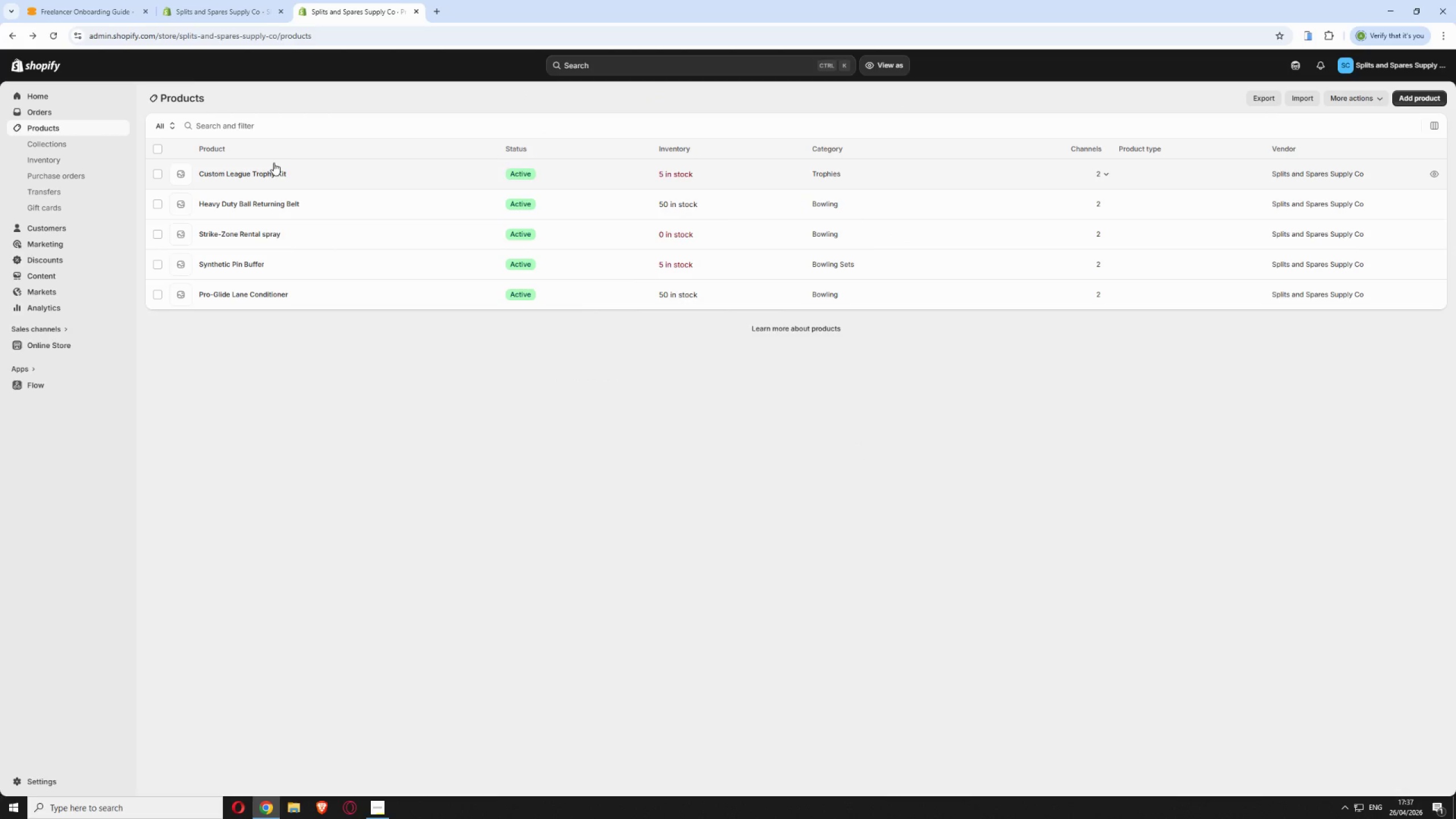 
left_click([284, 292])
 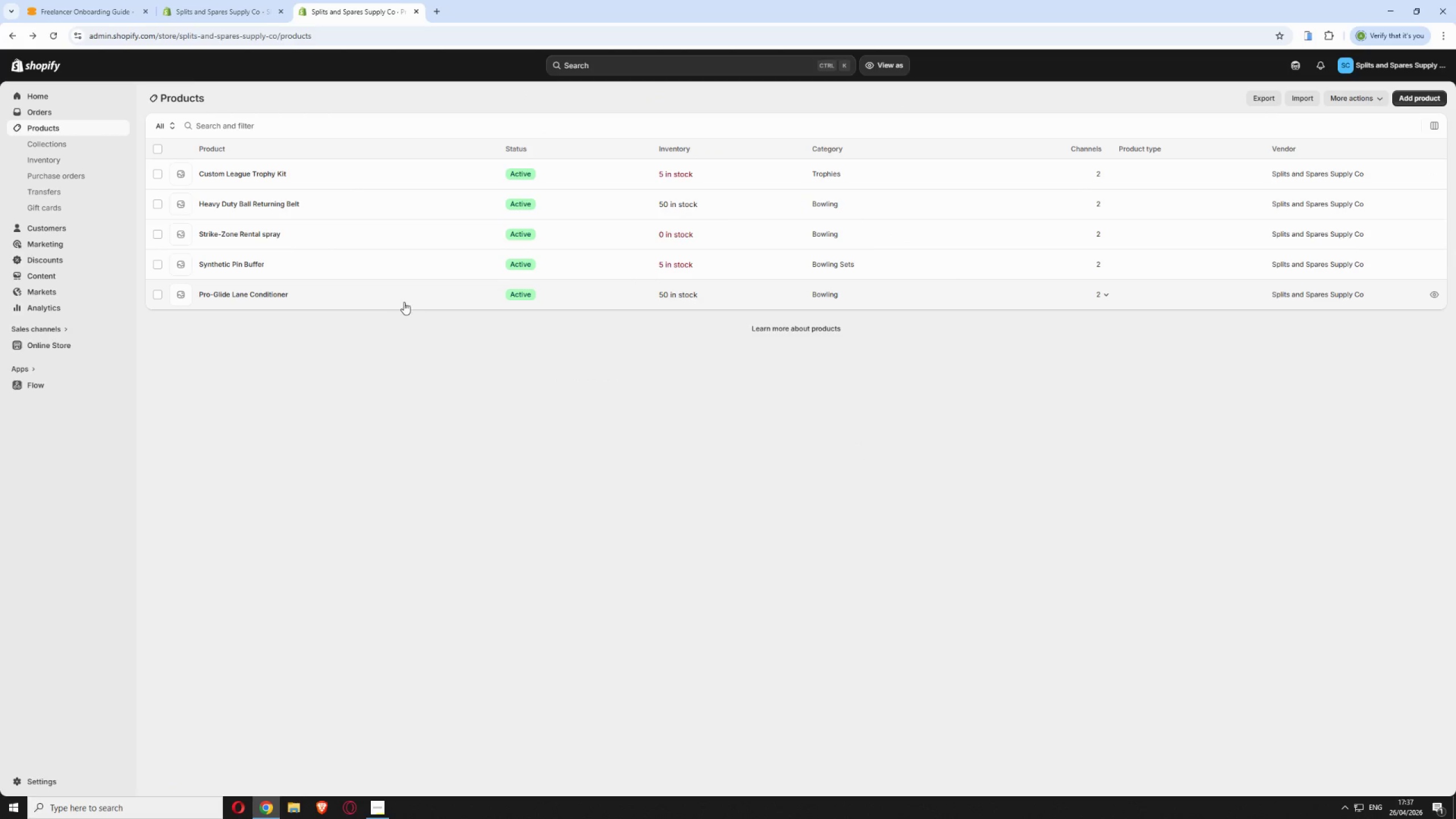 
left_click([413, 292])
 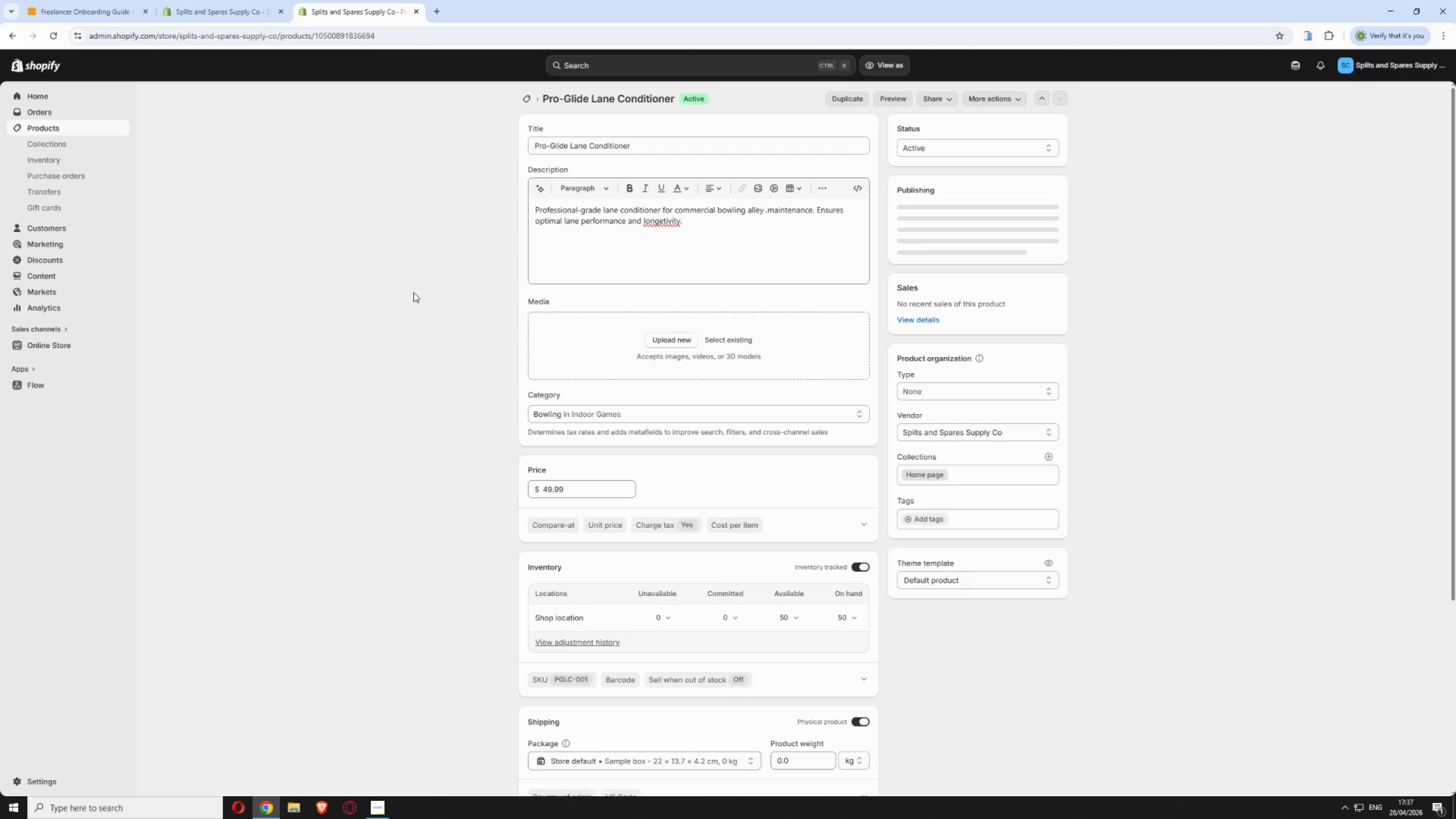 
wait(7.5)
 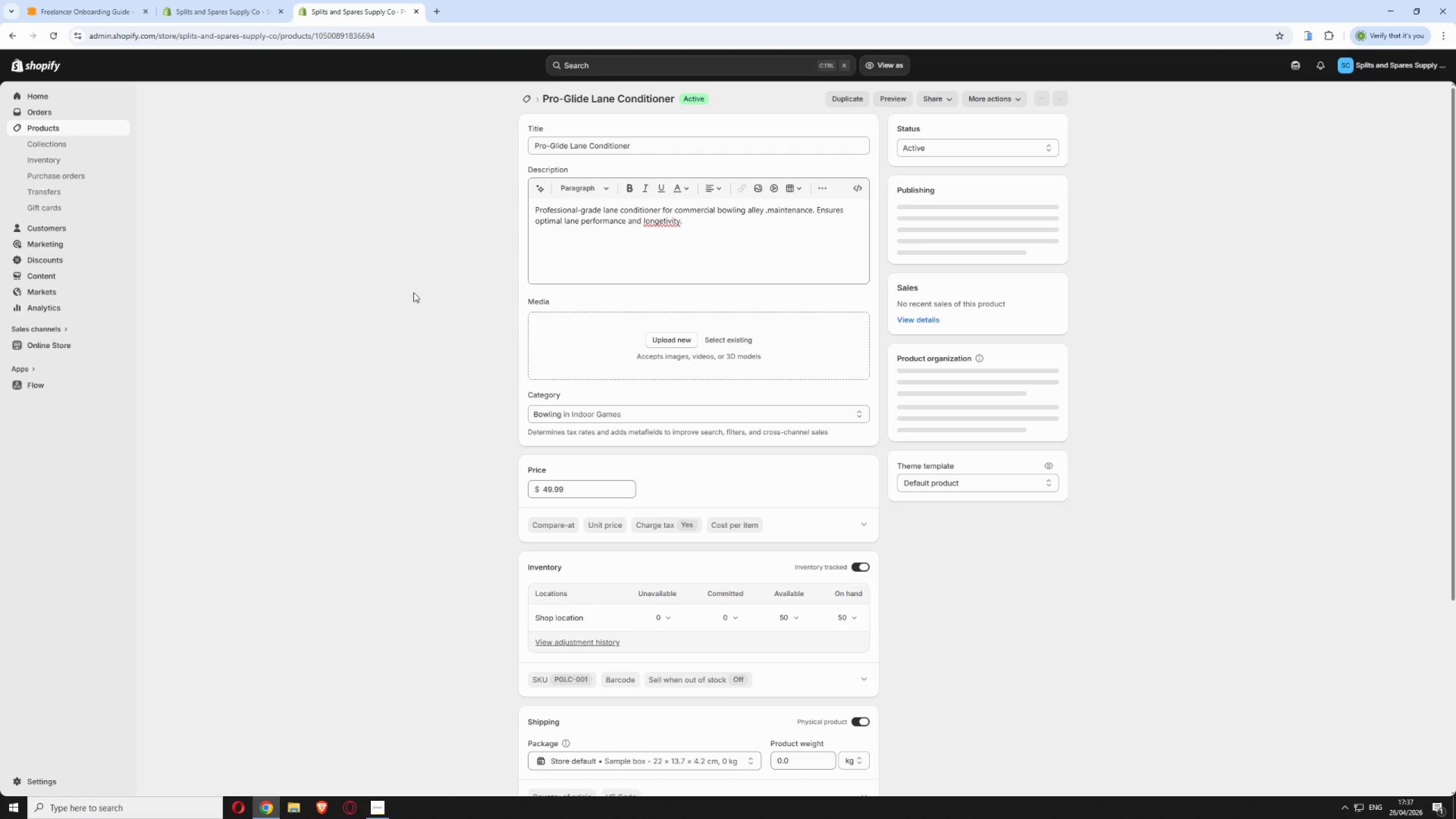 
left_click([11, 33])
 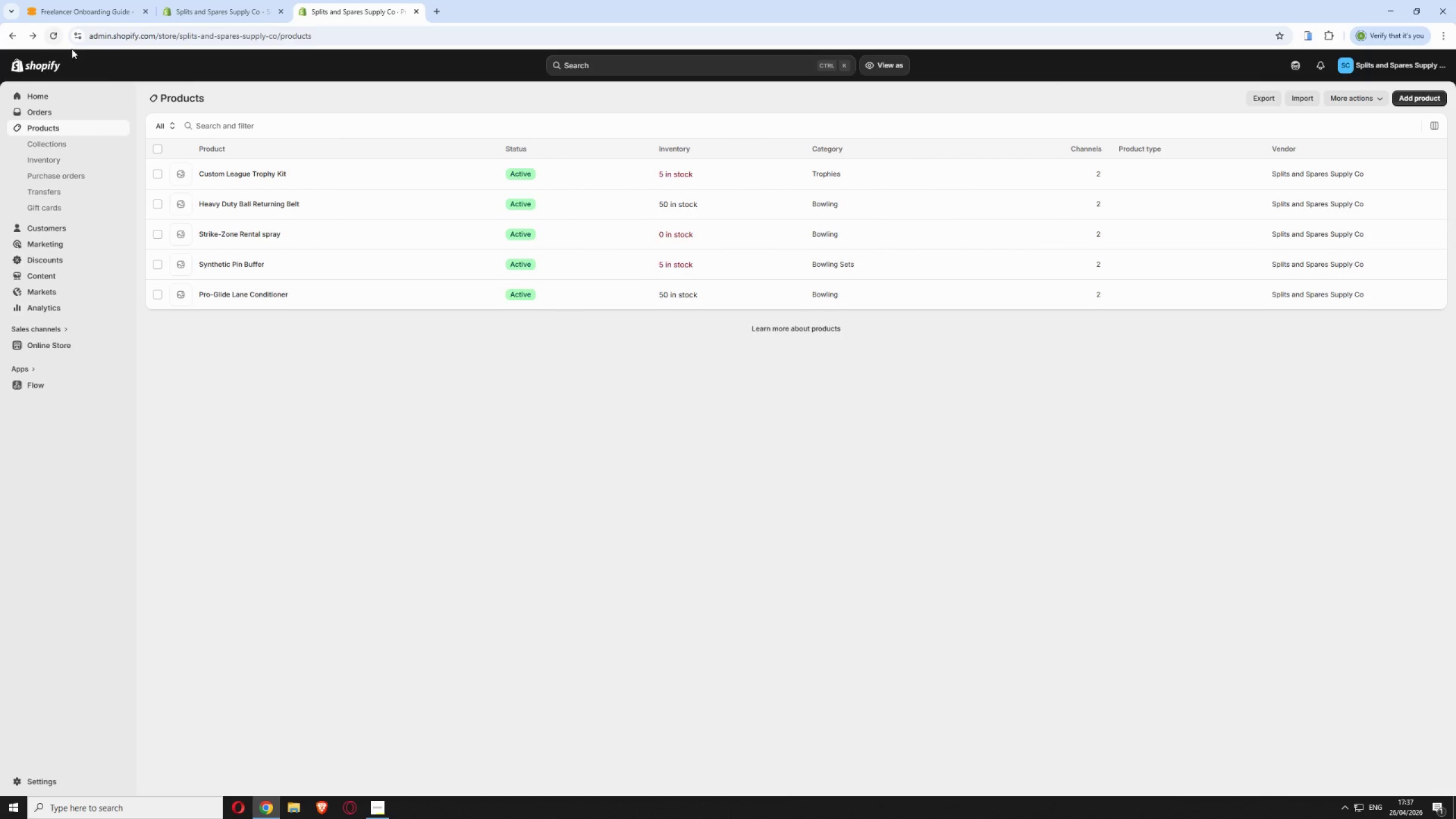 
left_click([366, 202])
 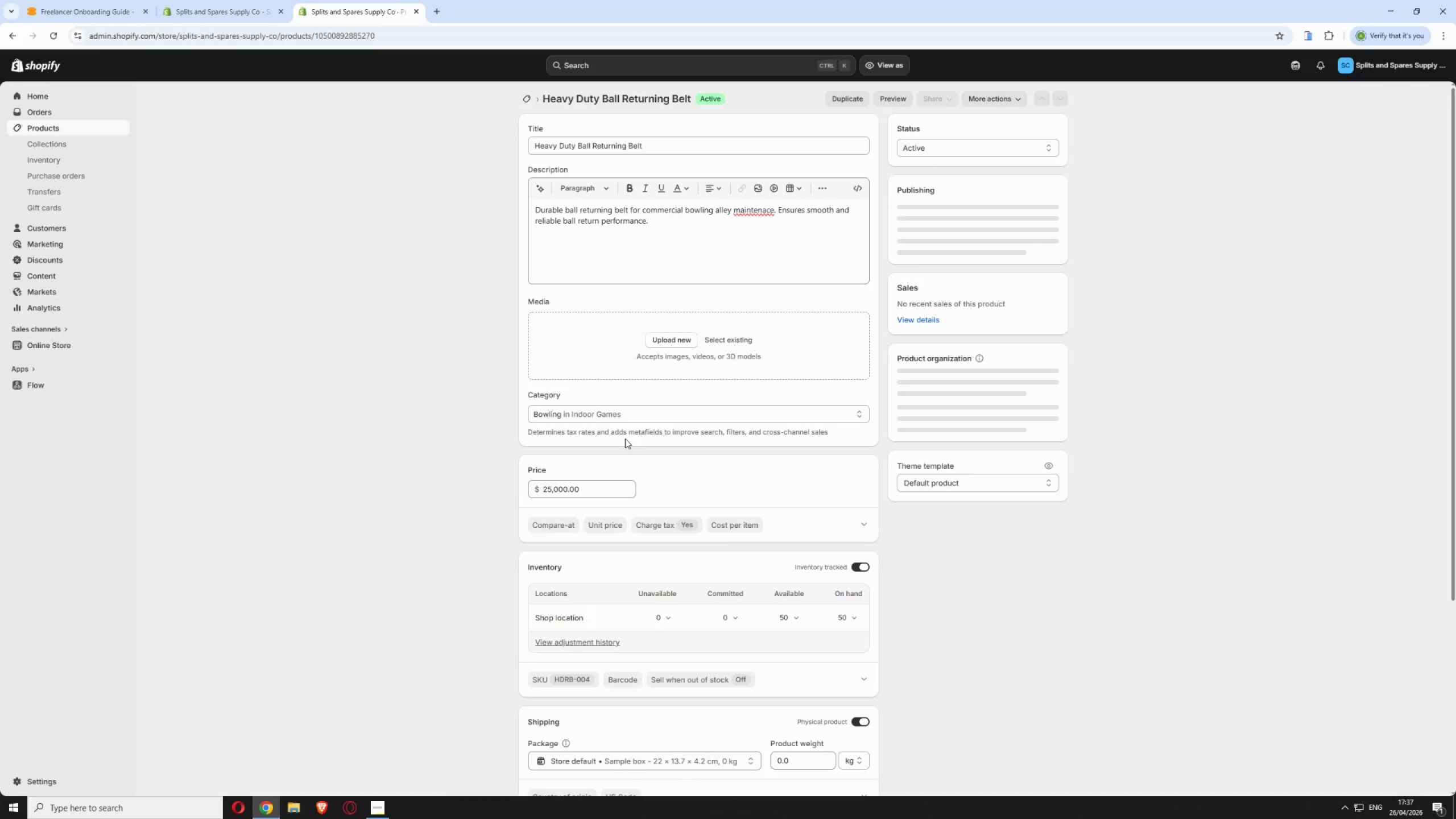 
left_click([594, 488])
 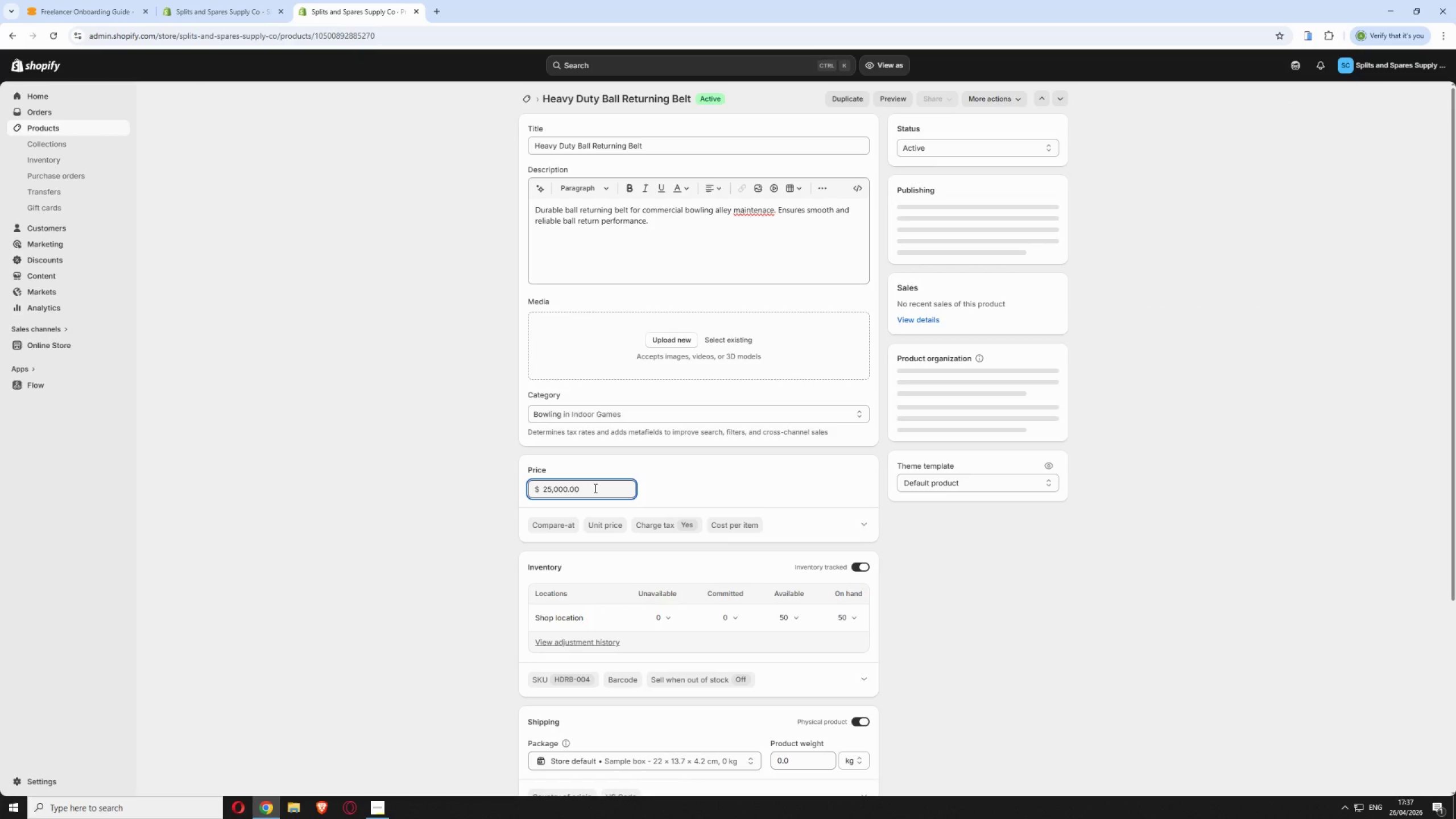 
key(Backspace)
key(Backspace)
key(Backspace)
key(Backspace)
key(Backspace)
key(Backspace)
key(Backspace)
key(Backspace)
type(4.99)
 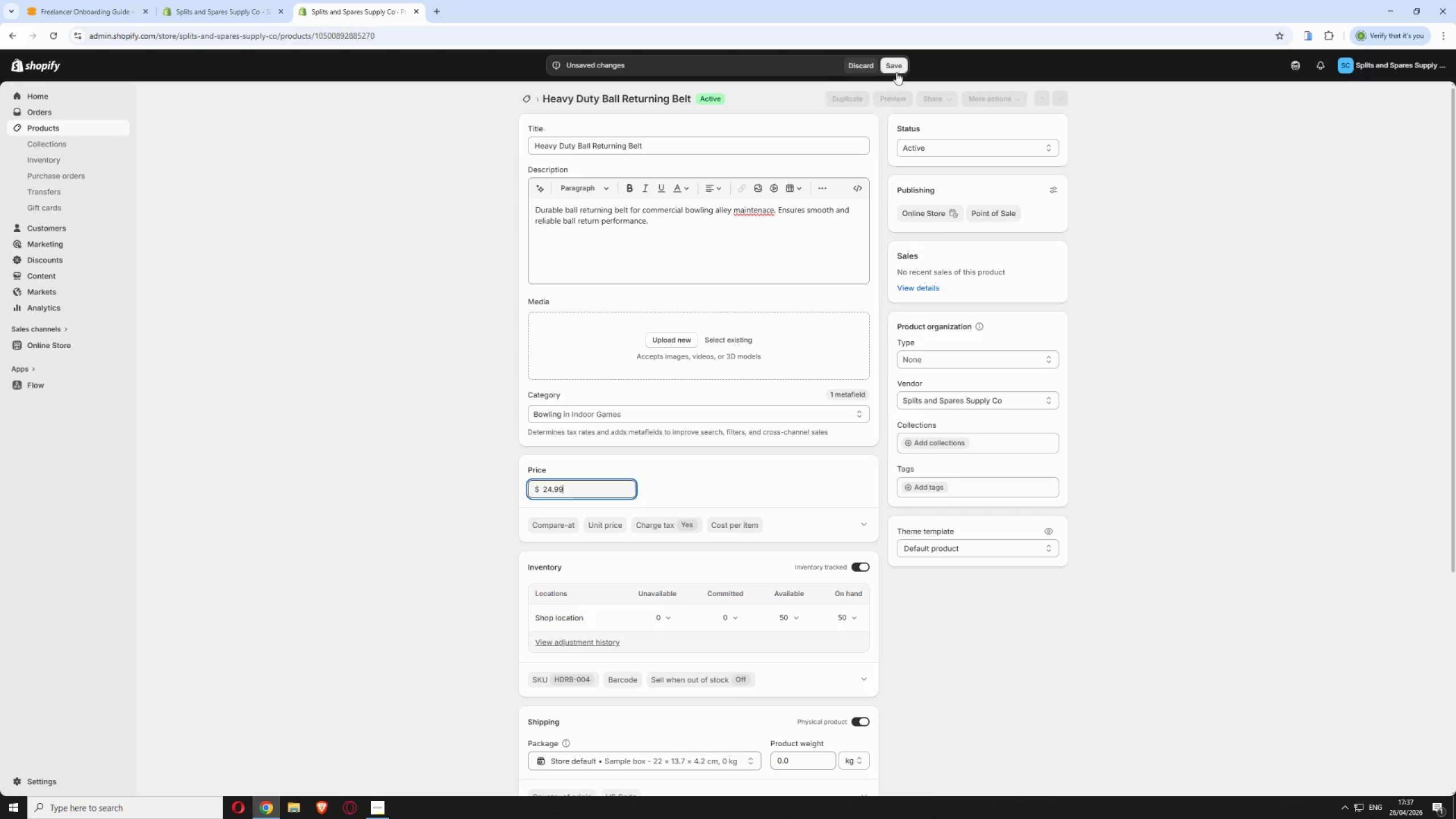 
wait(9.28)
 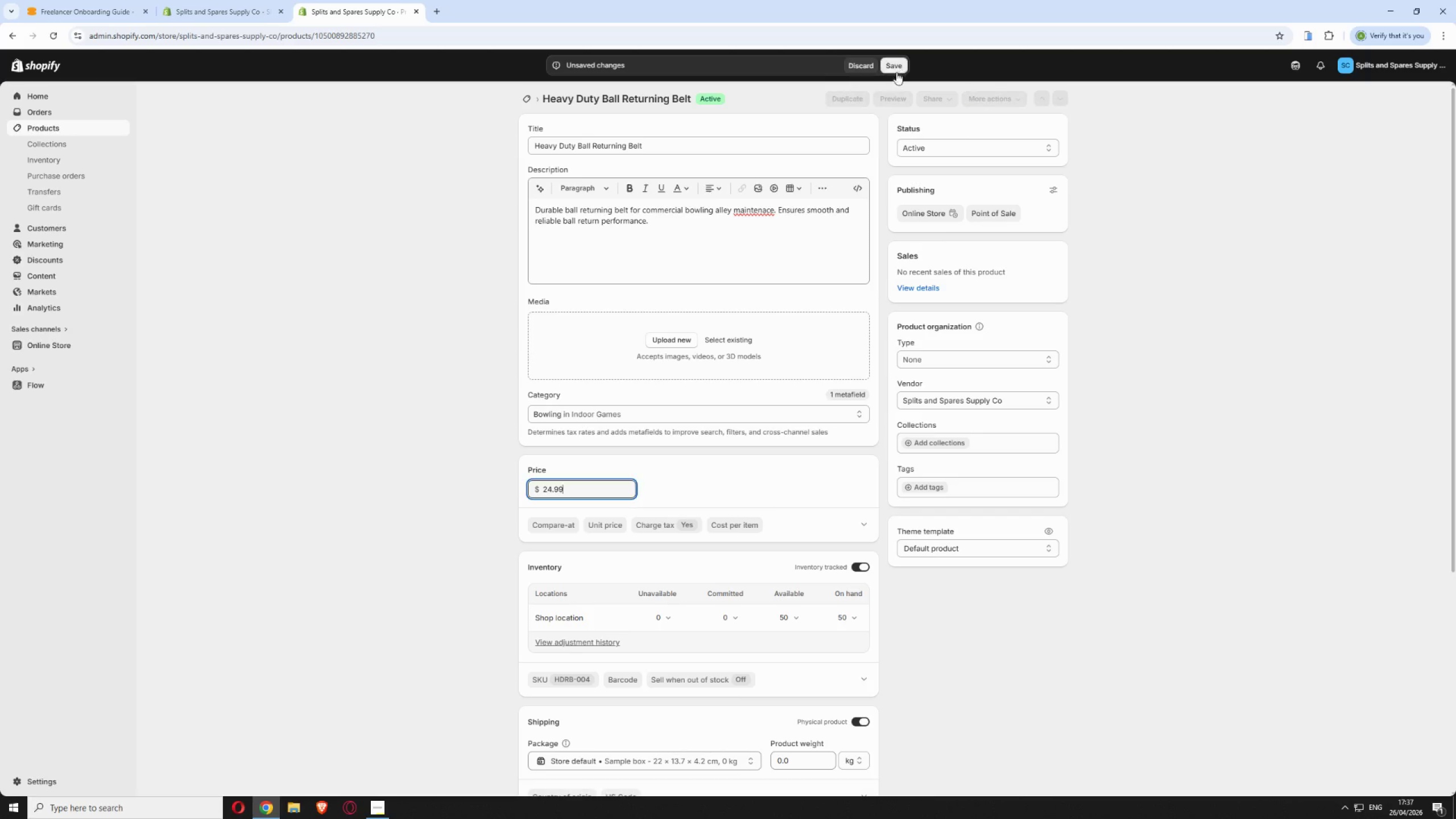 
left_click([13, 36])
 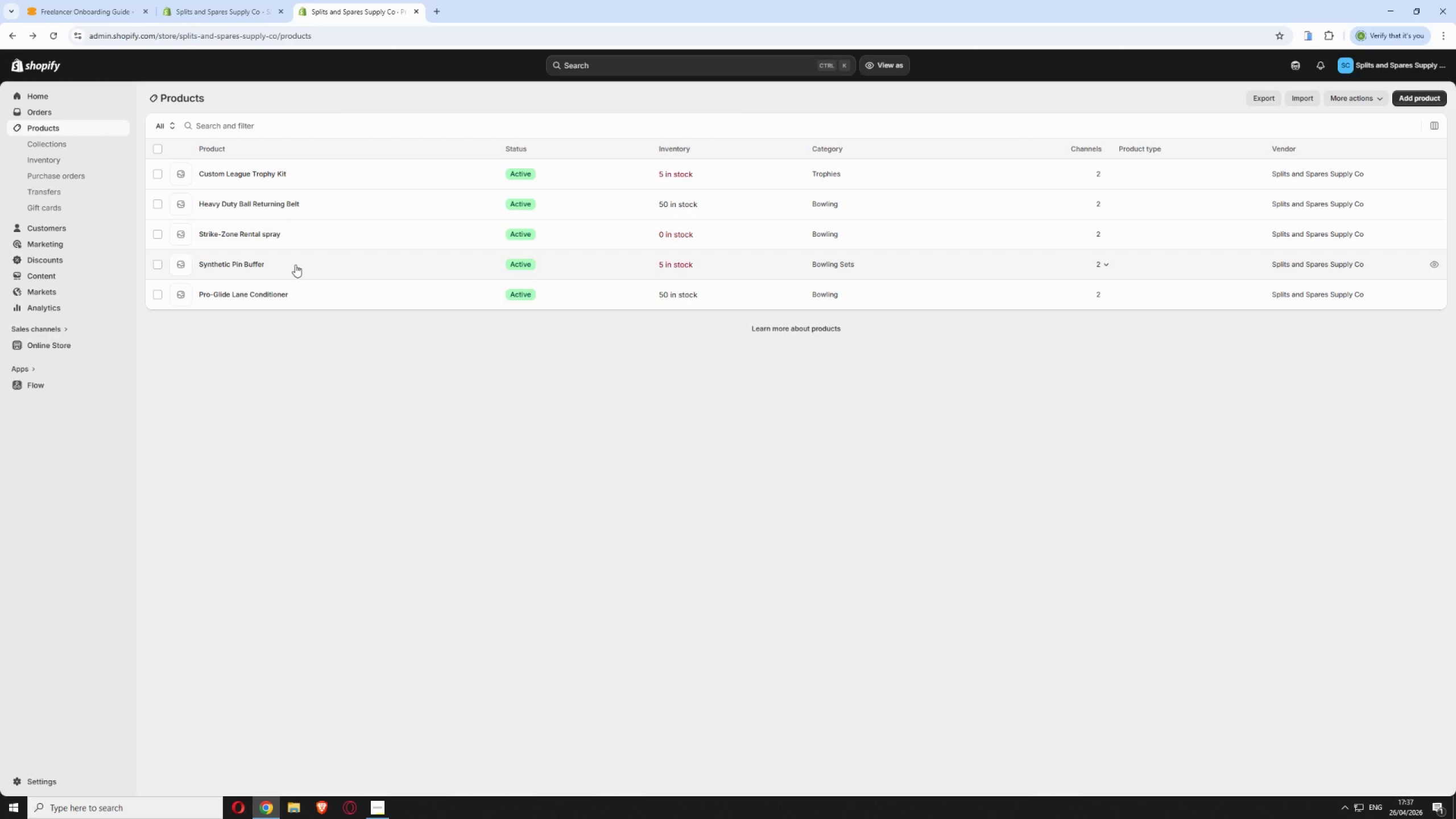 
left_click([295, 264])
 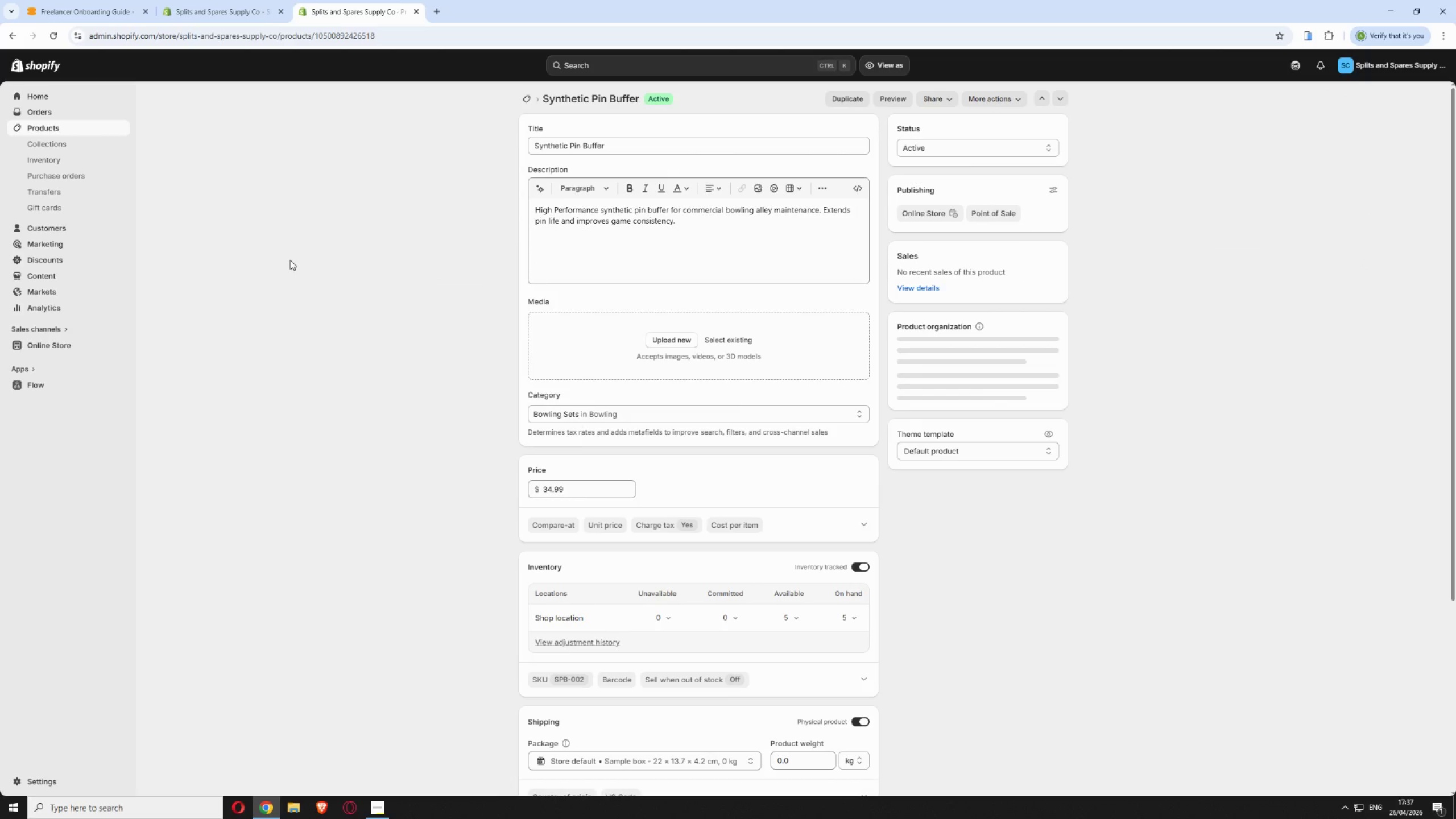 
wait(5.56)
 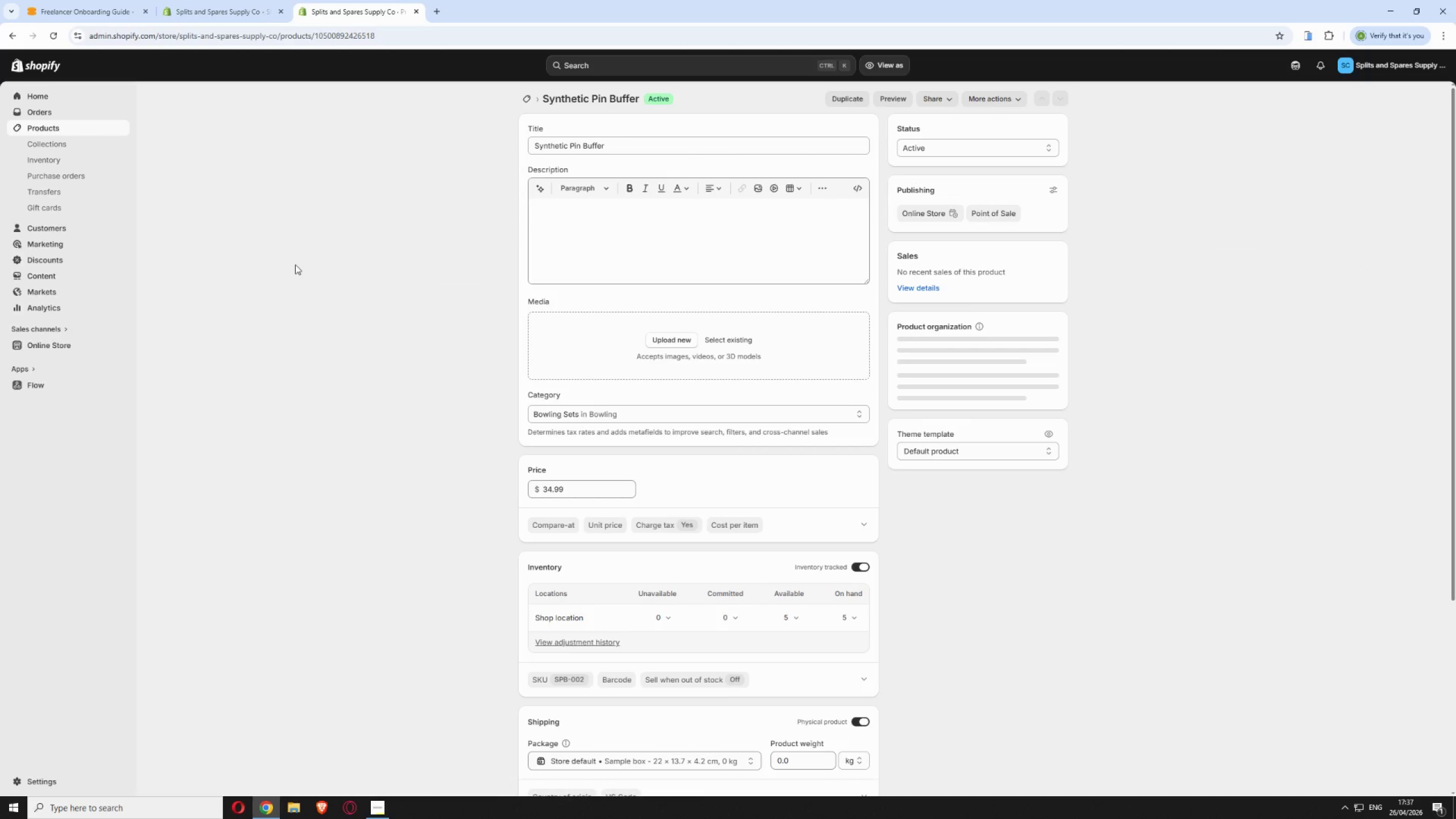 
left_click([14, 42])
 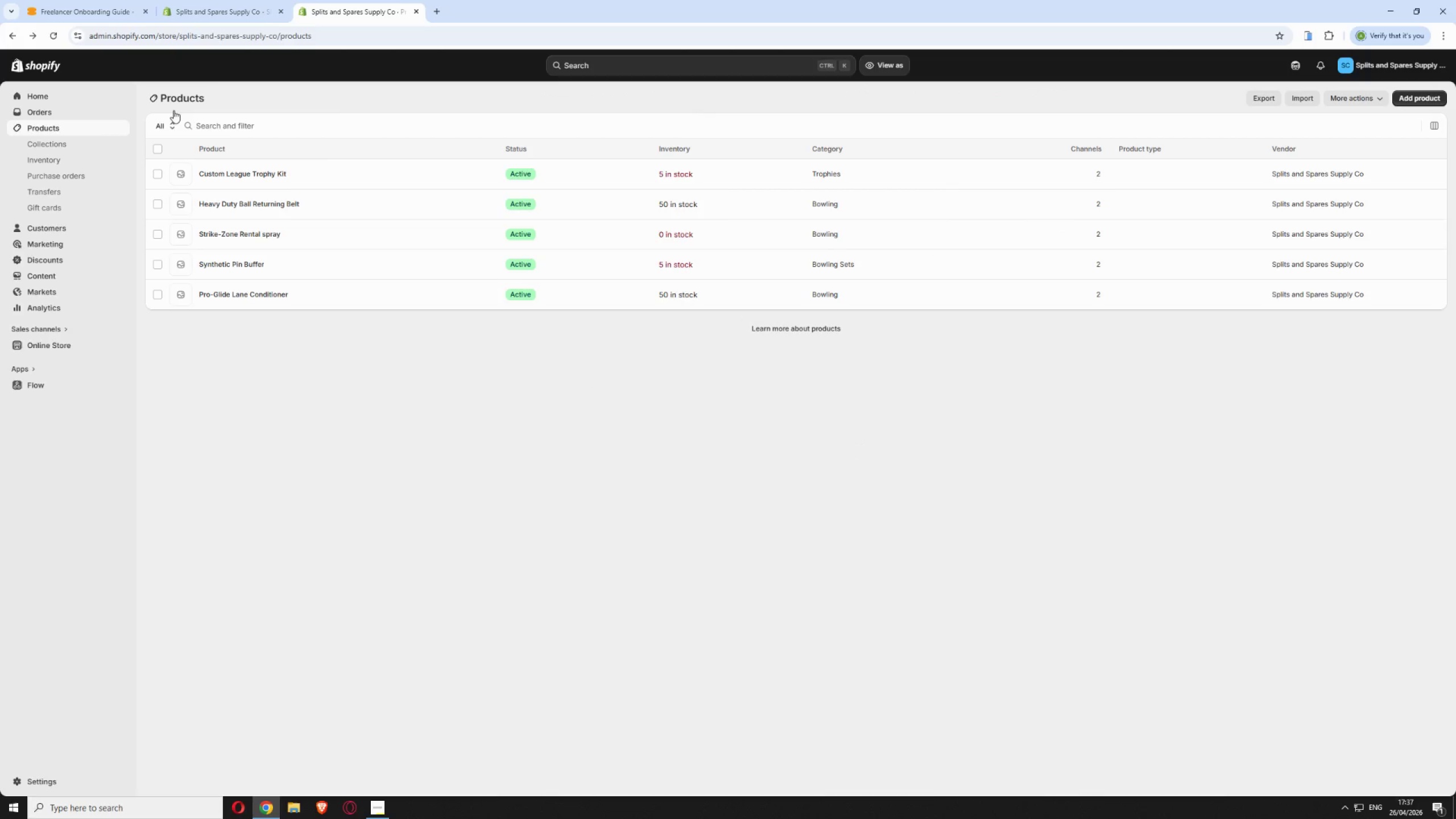 
left_click([308, 175])
 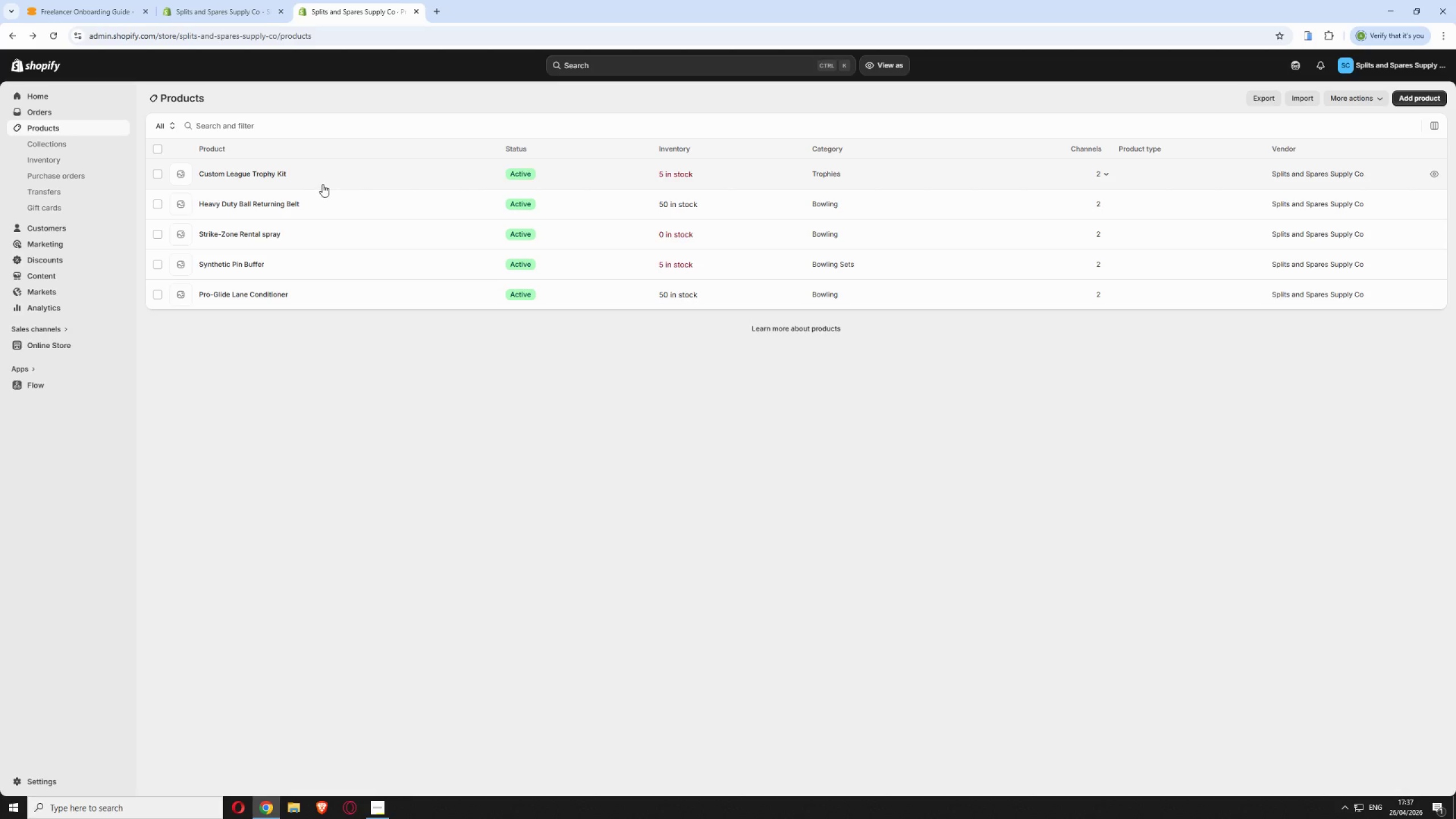 
wait(9.06)
 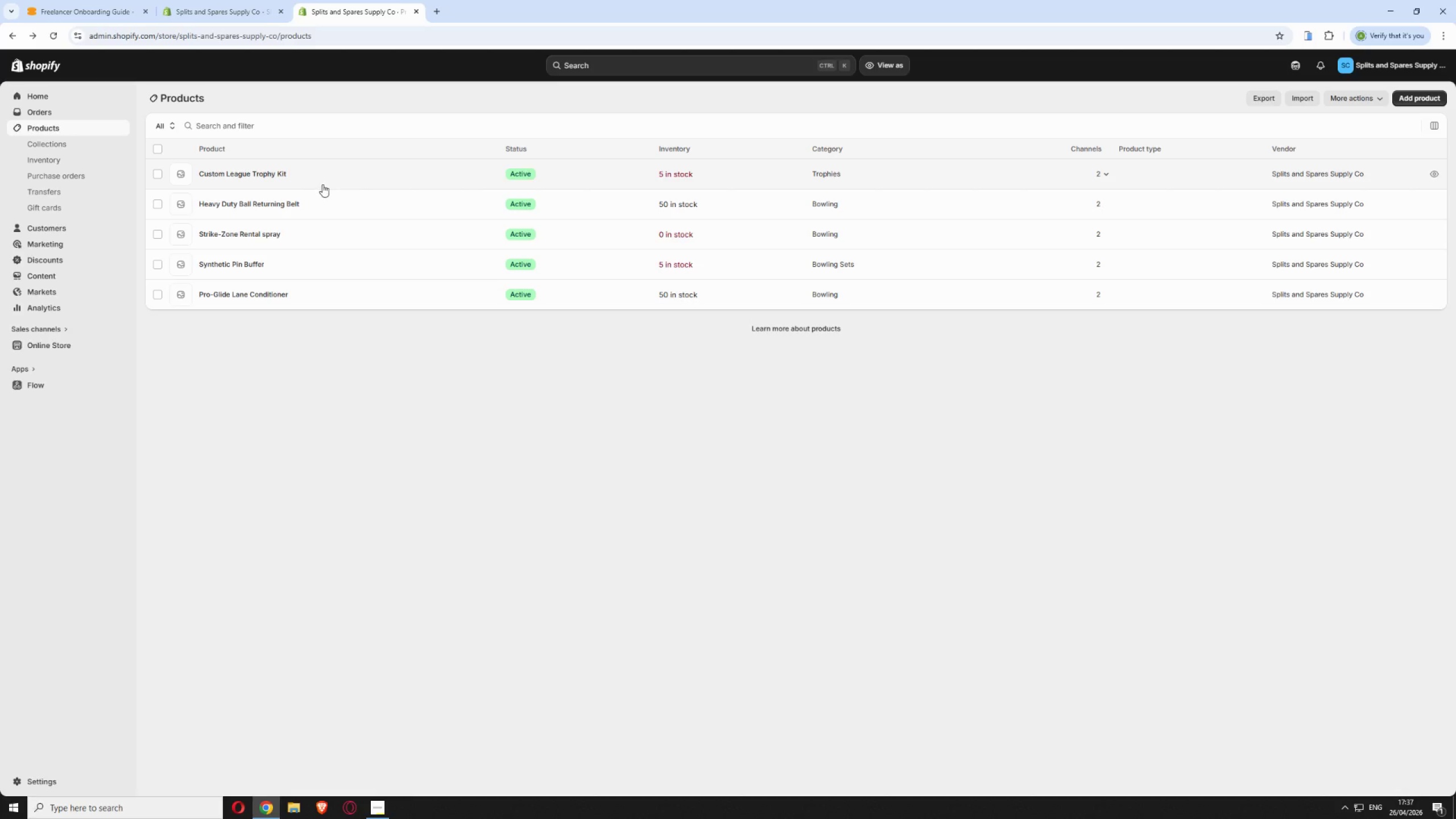 
left_click([323, 176])
 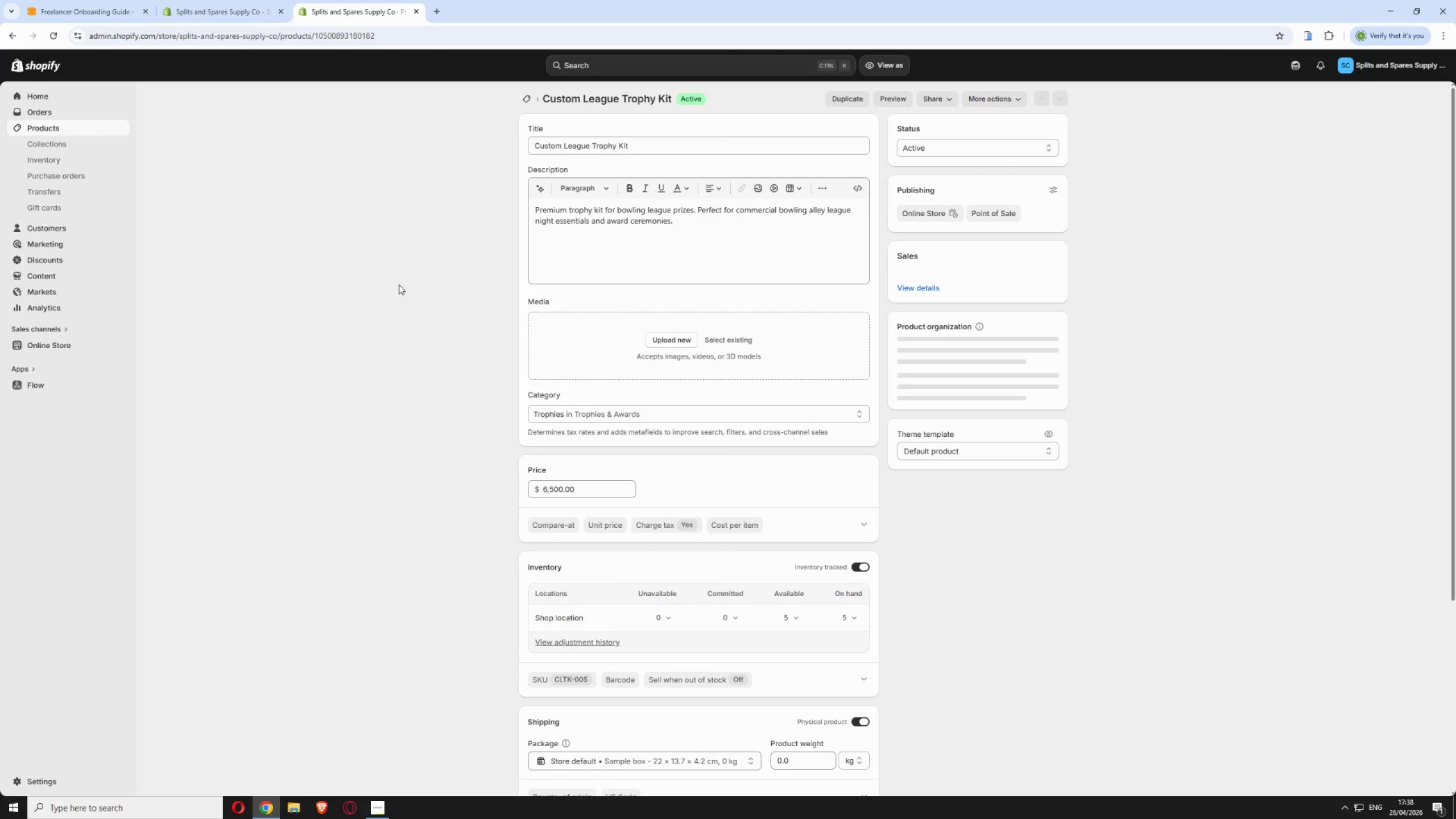 
left_click([599, 487])
 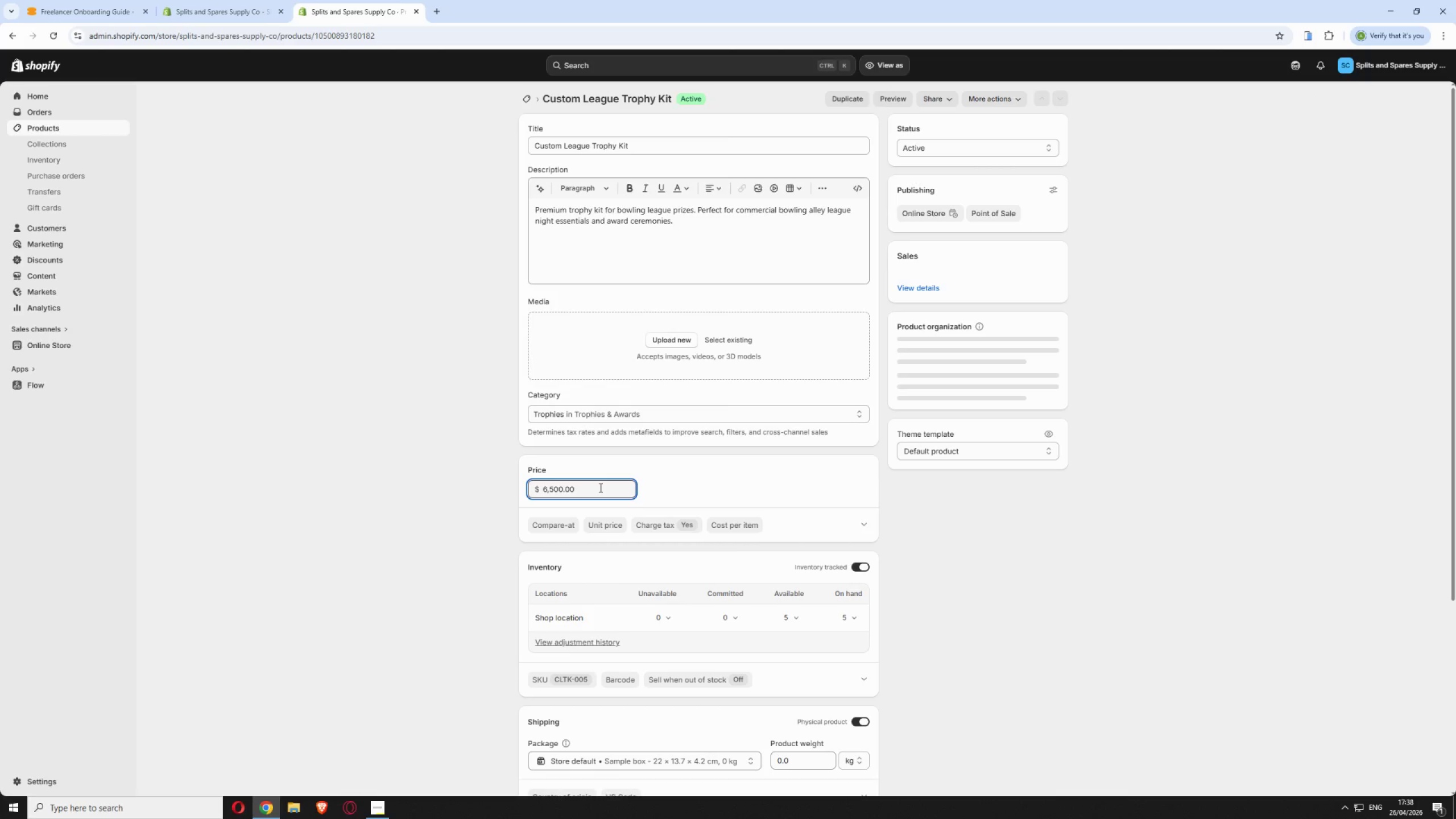 
key(Backspace)
key(Backspace)
key(Backspace)
key(Backspace)
key(Backspace)
key(Backspace)
key(Backspace)
key(Backspace)
type(25)
key(Backspace)
type(4.99)
 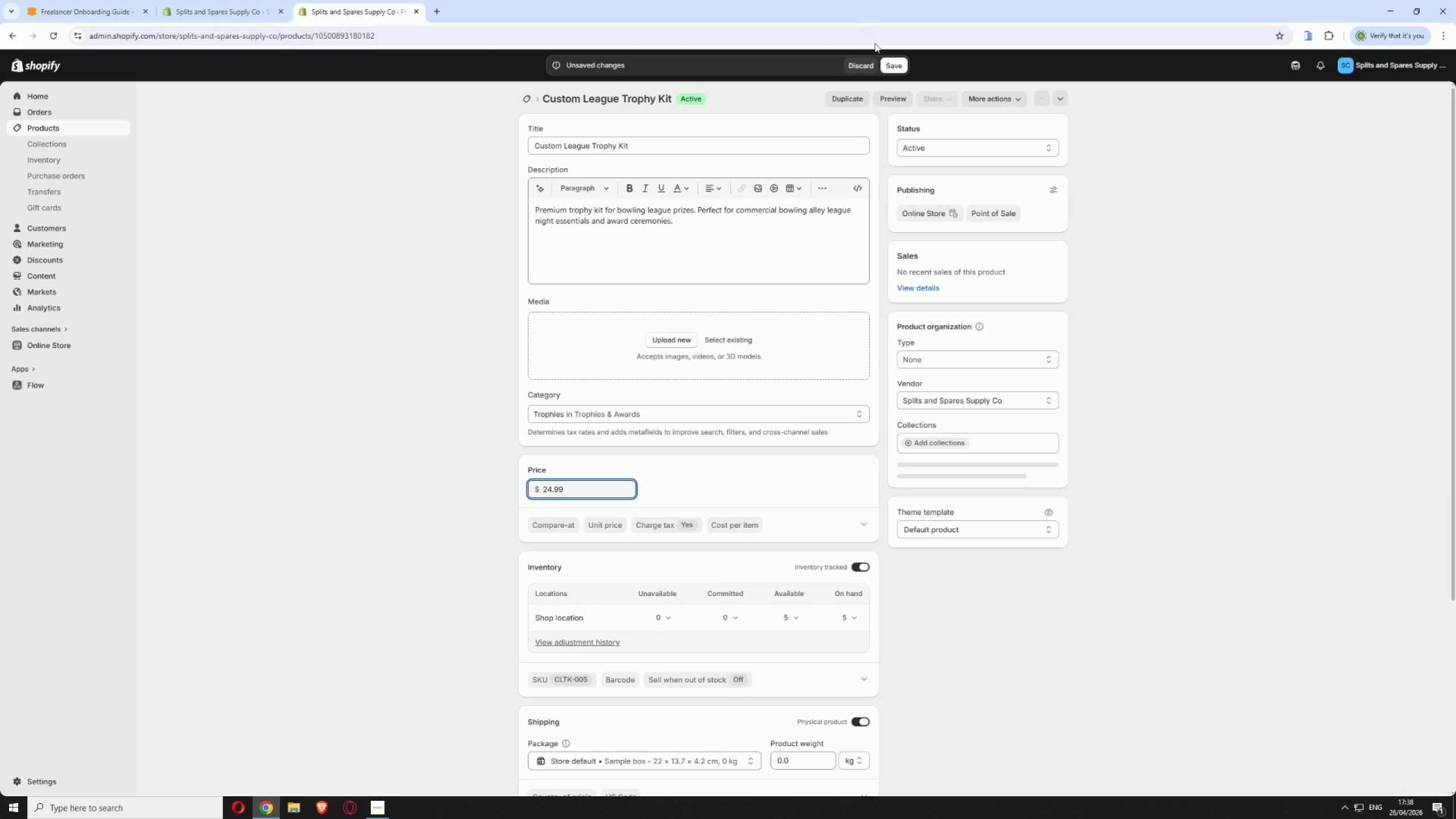 
left_click([891, 65])
 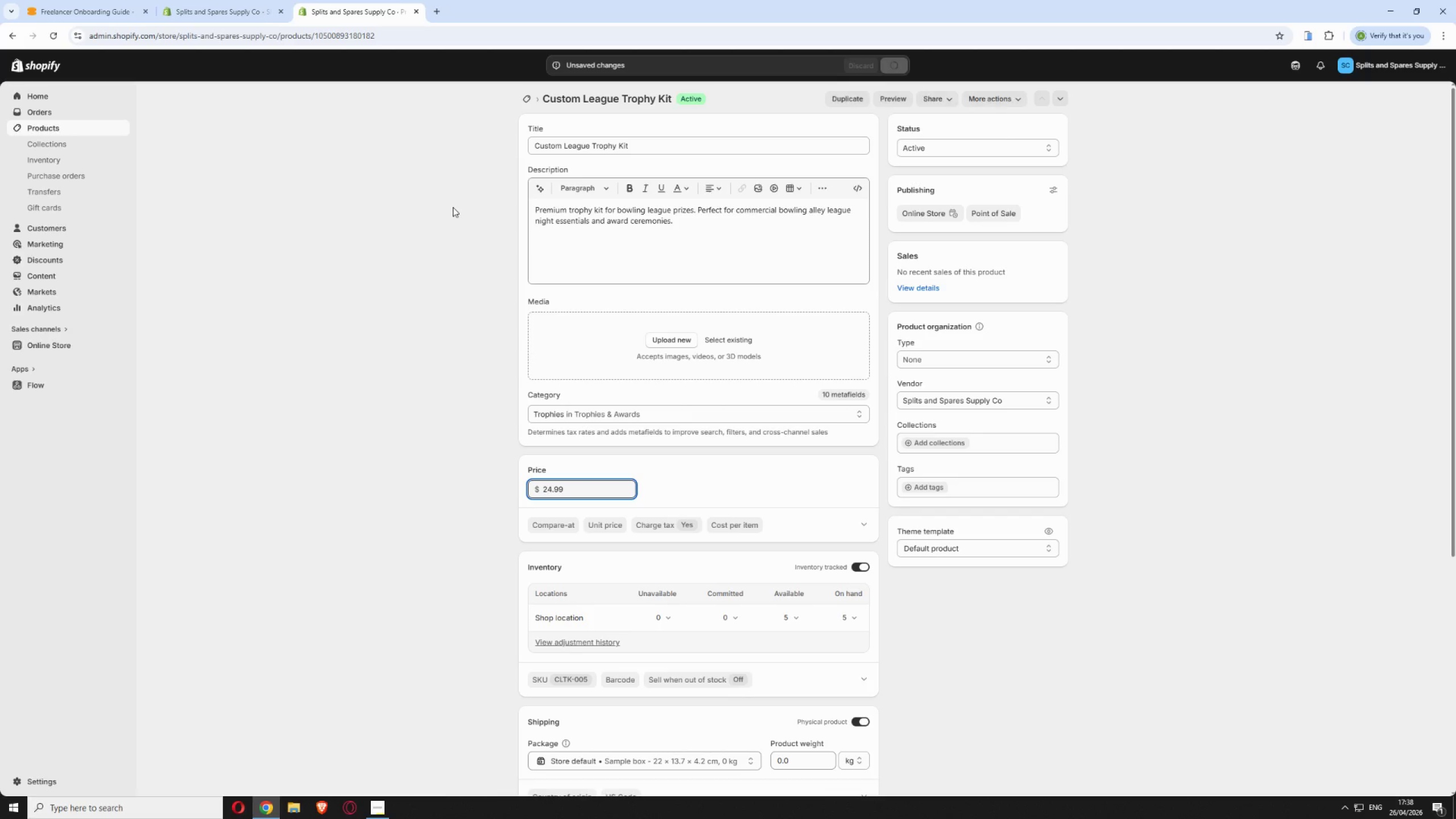 
wait(22.61)
 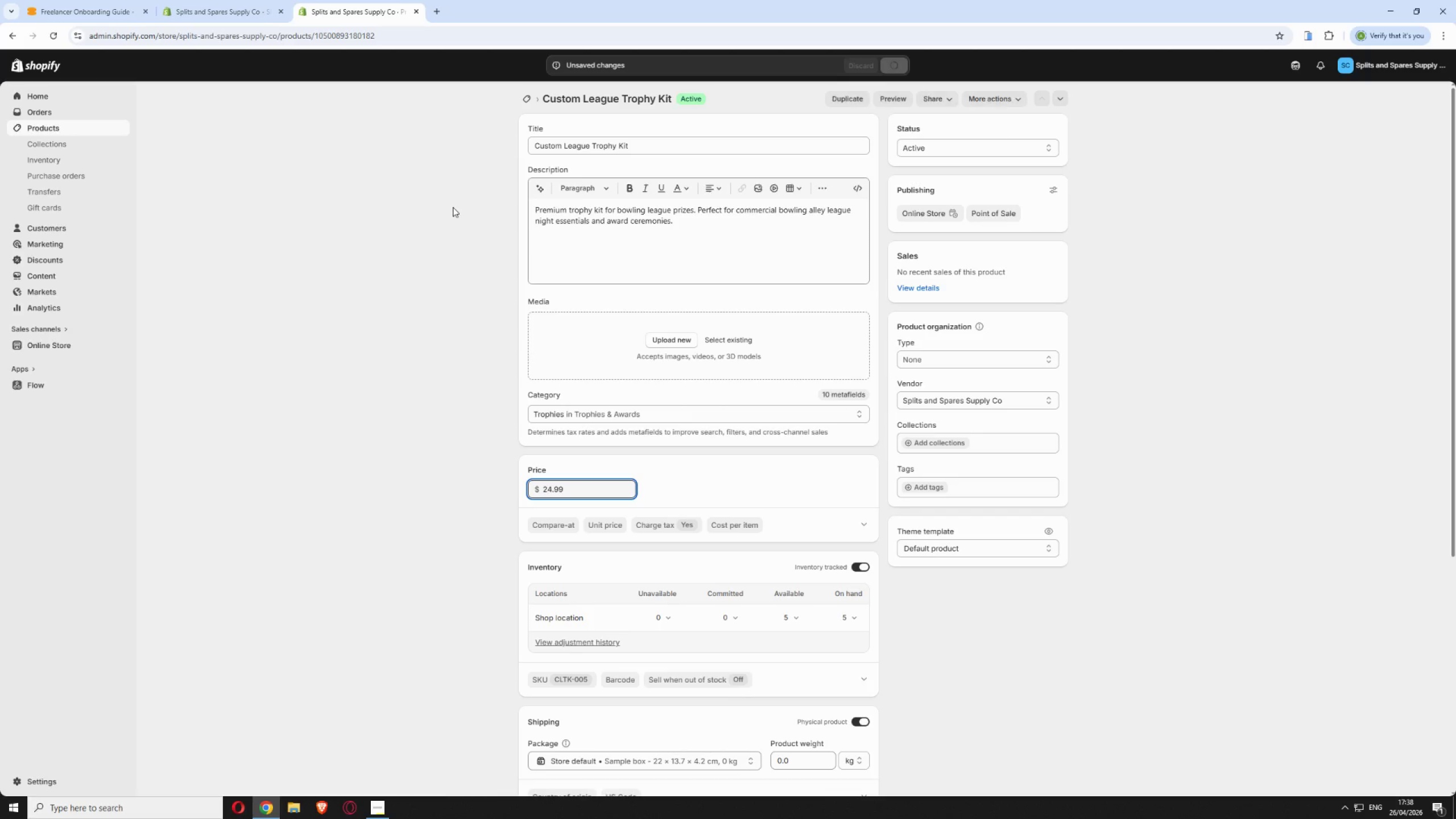 
left_click([15, 34])
 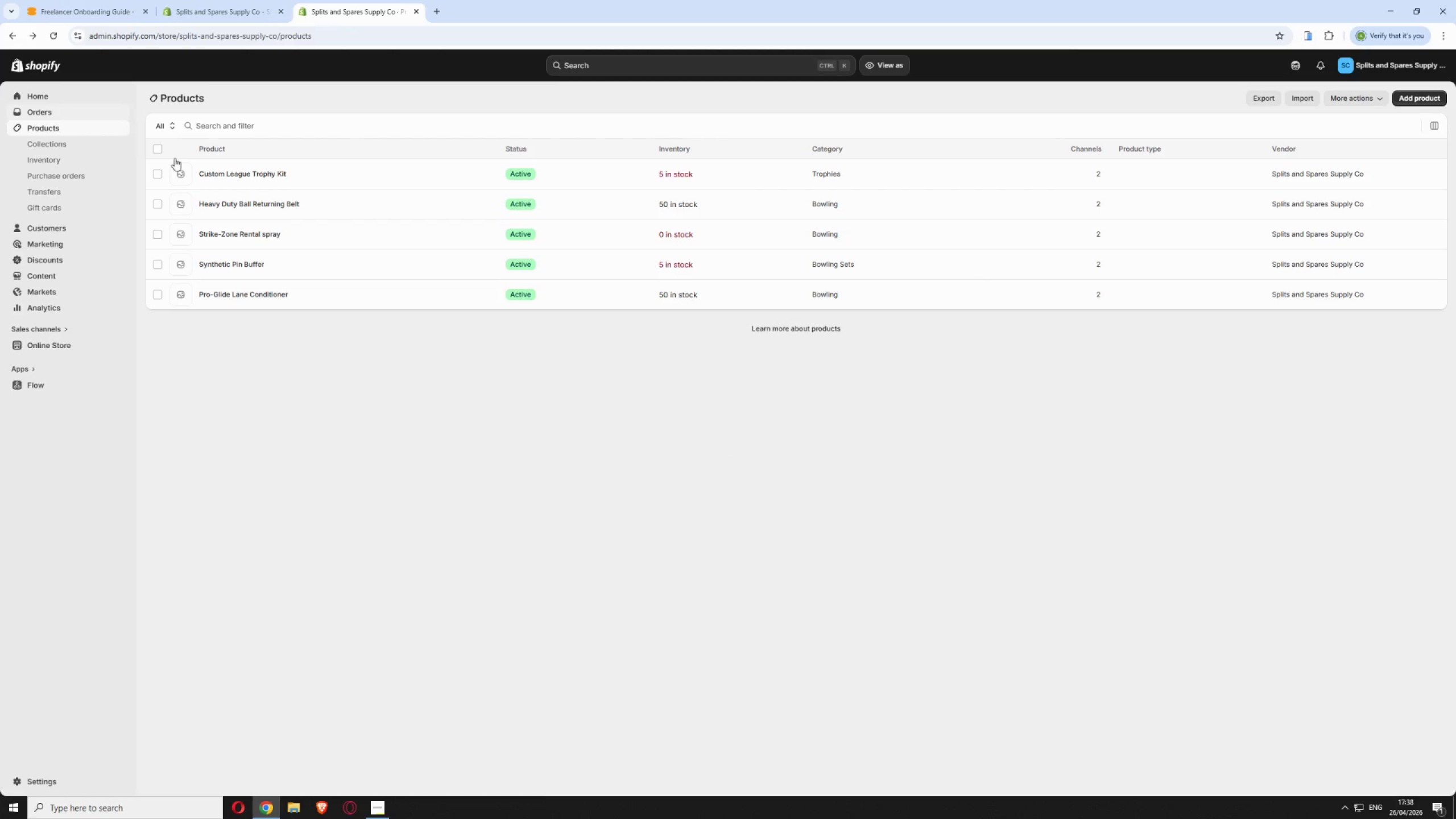 
left_click([345, 235])
 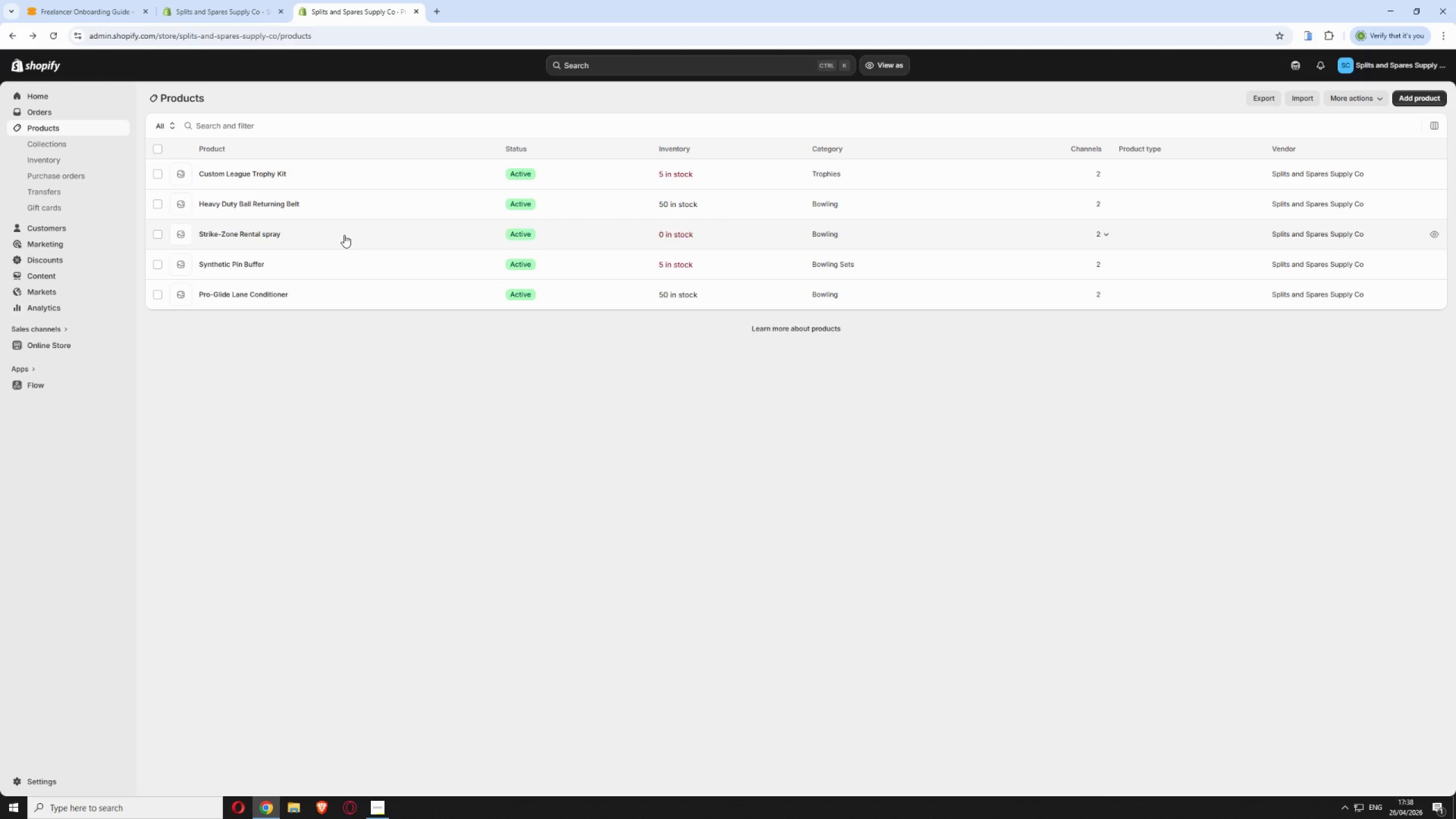 
left_click([344, 235])
 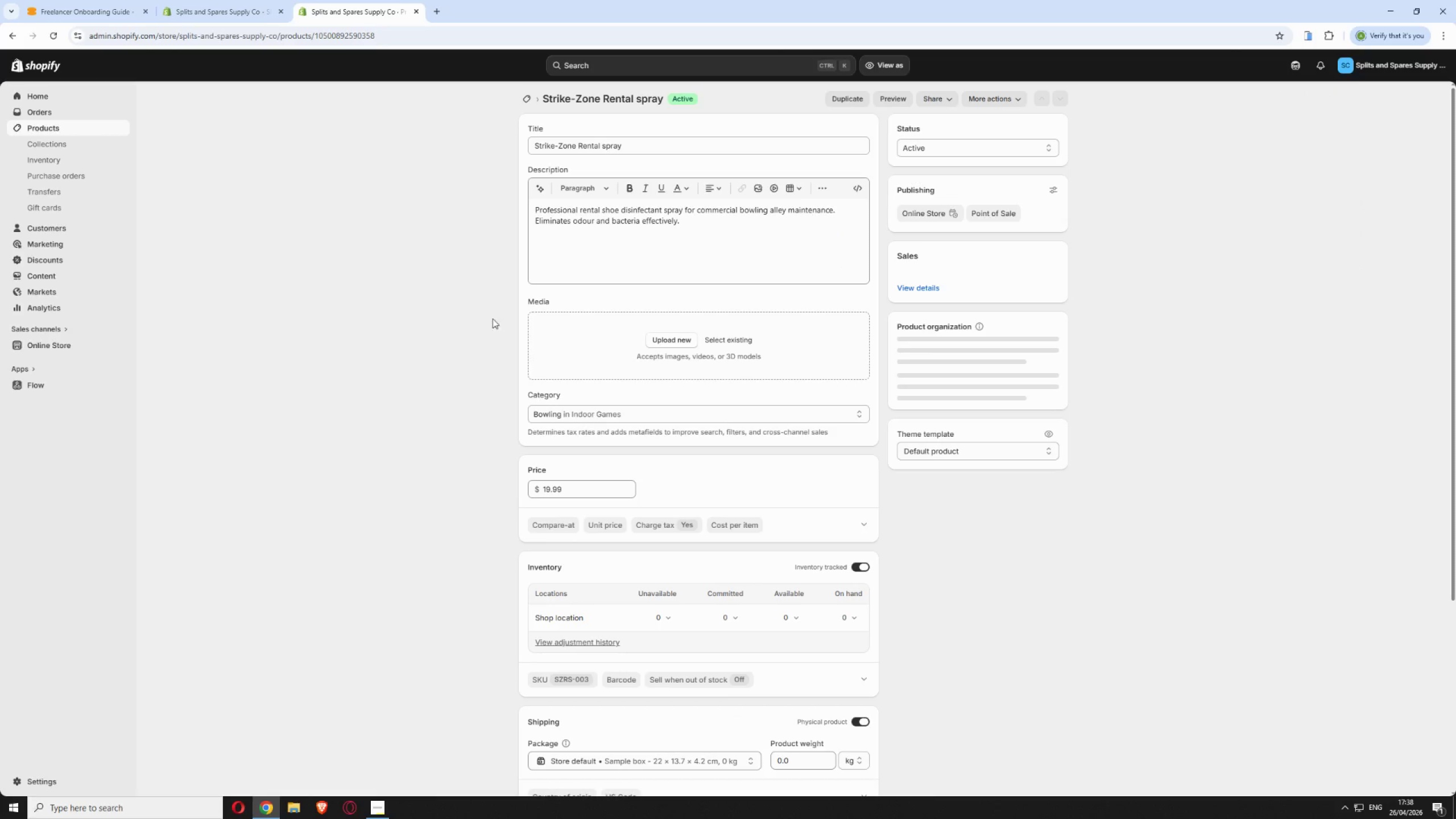 
scroll: coordinate [1138, 491], scroll_direction: down, amount: 12.0
 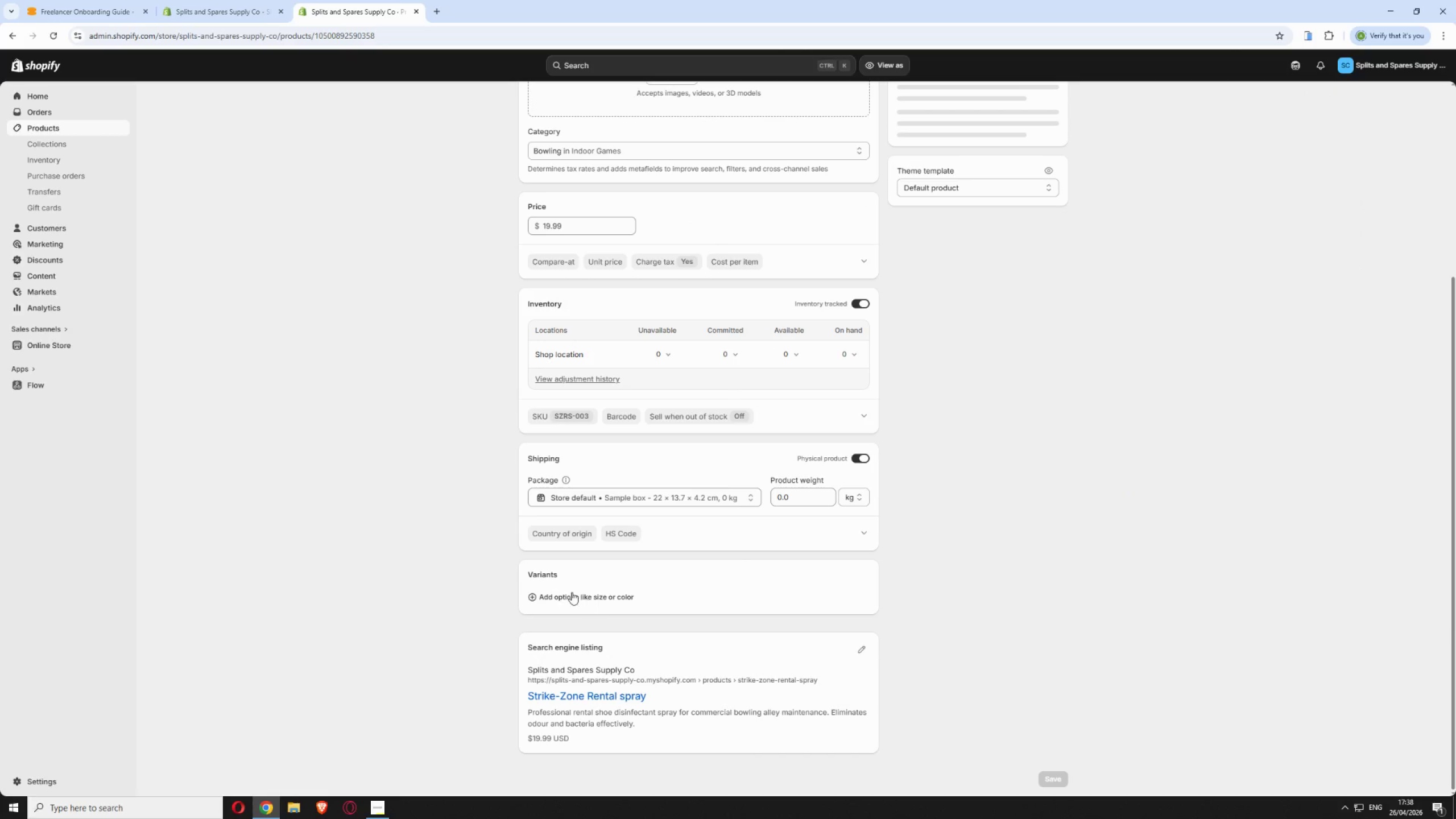 
left_click([547, 597])
 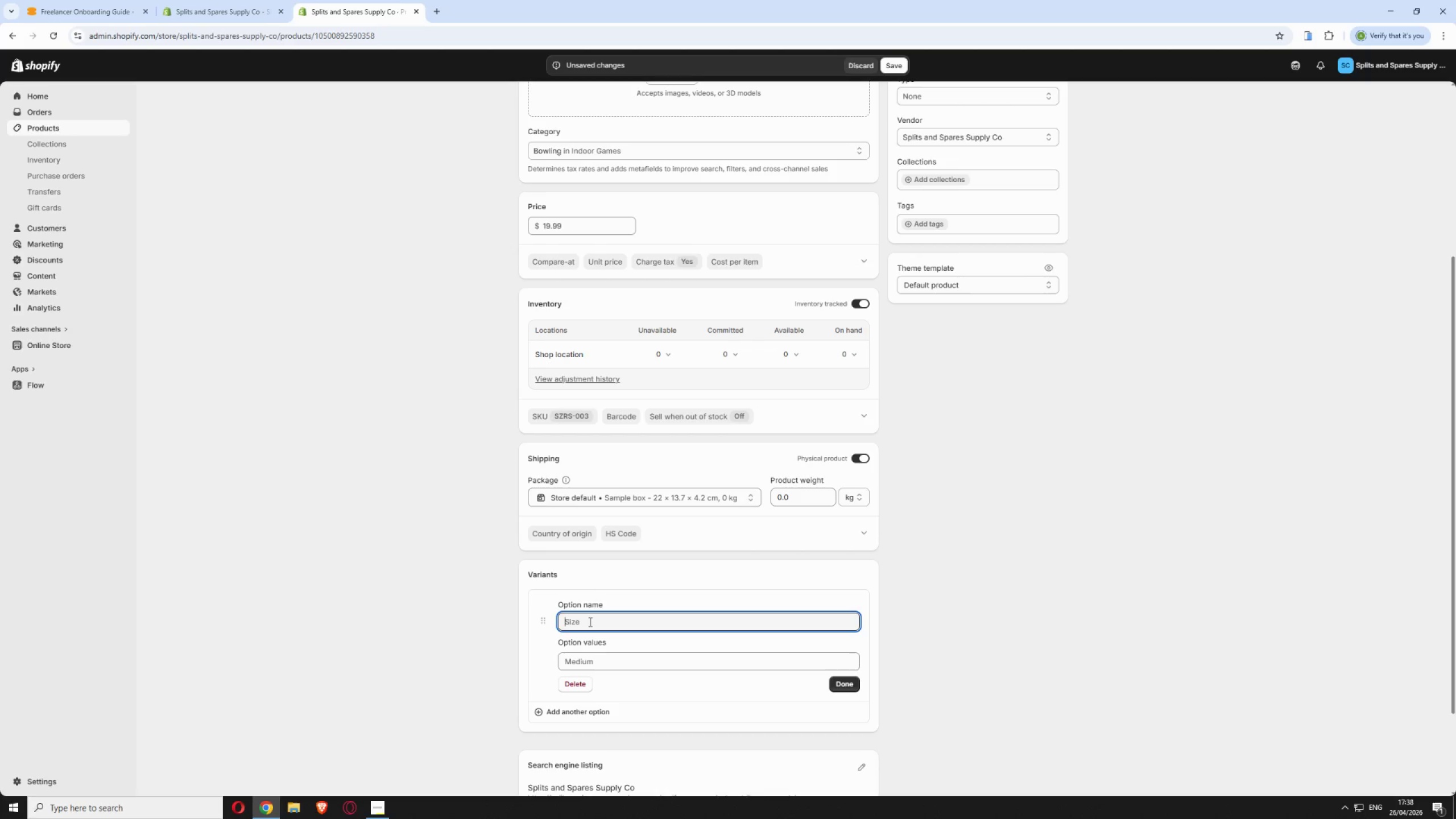 
wait(5.7)
 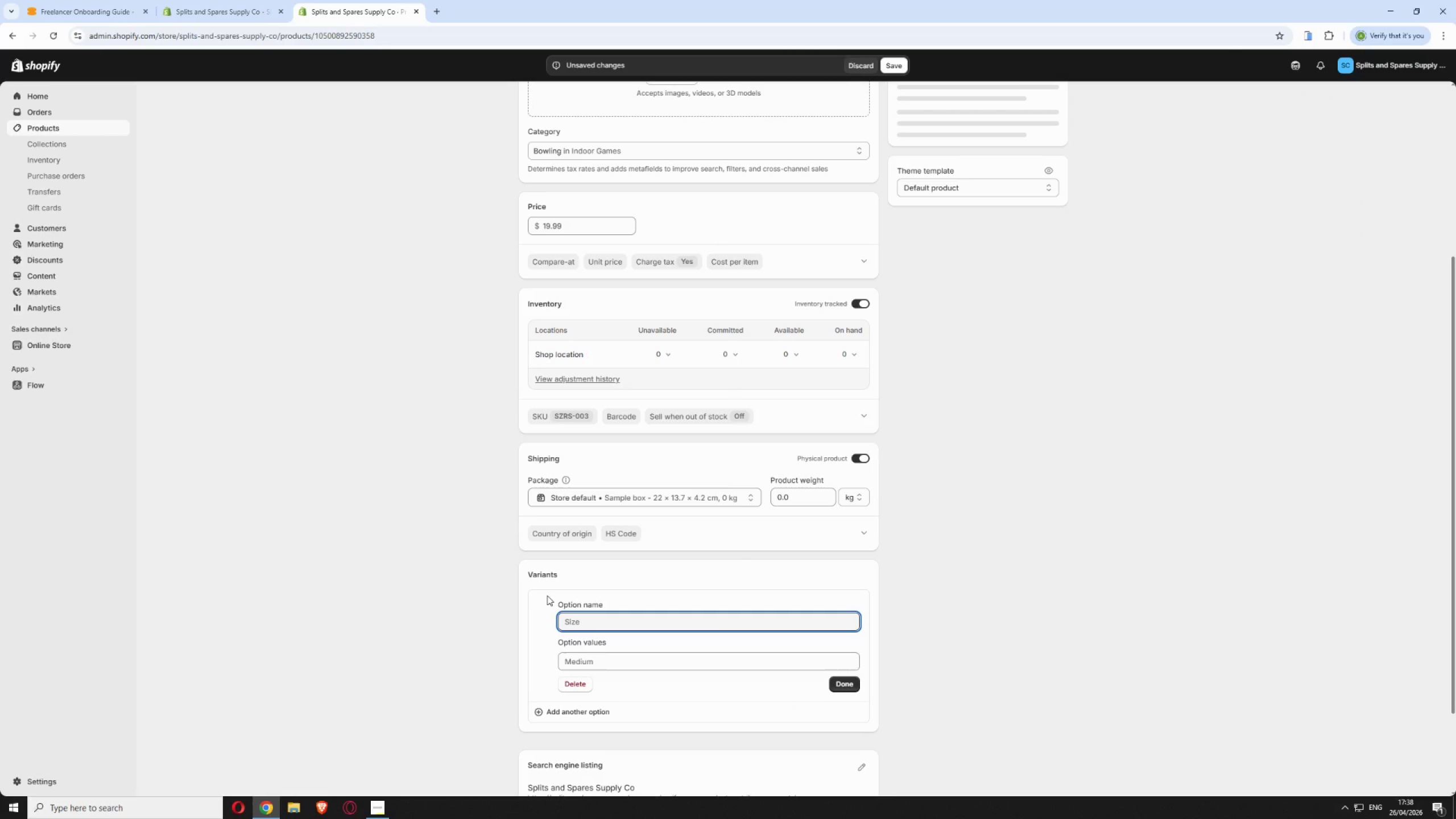 
type(Size)
 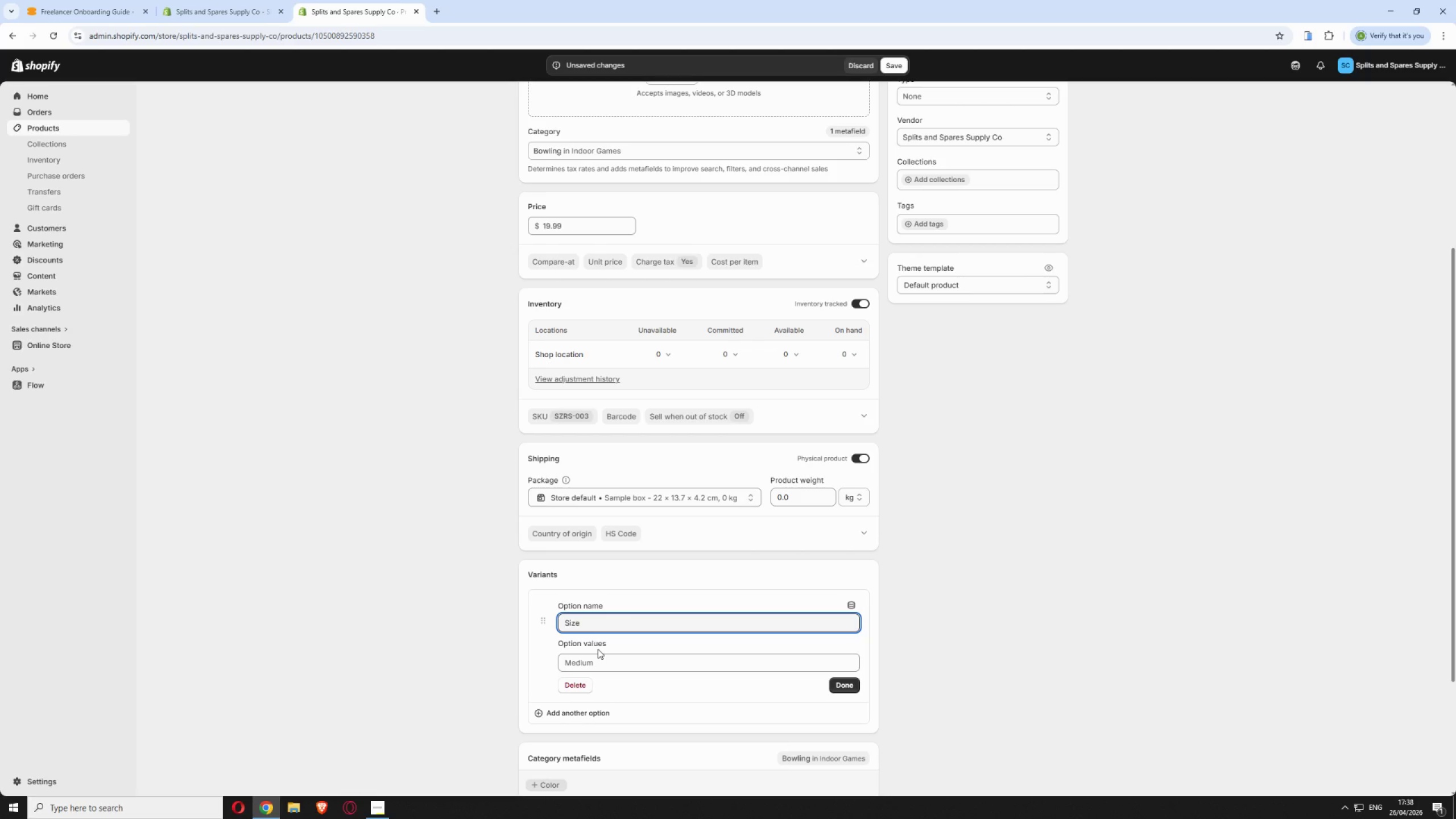 
wait(5.58)
 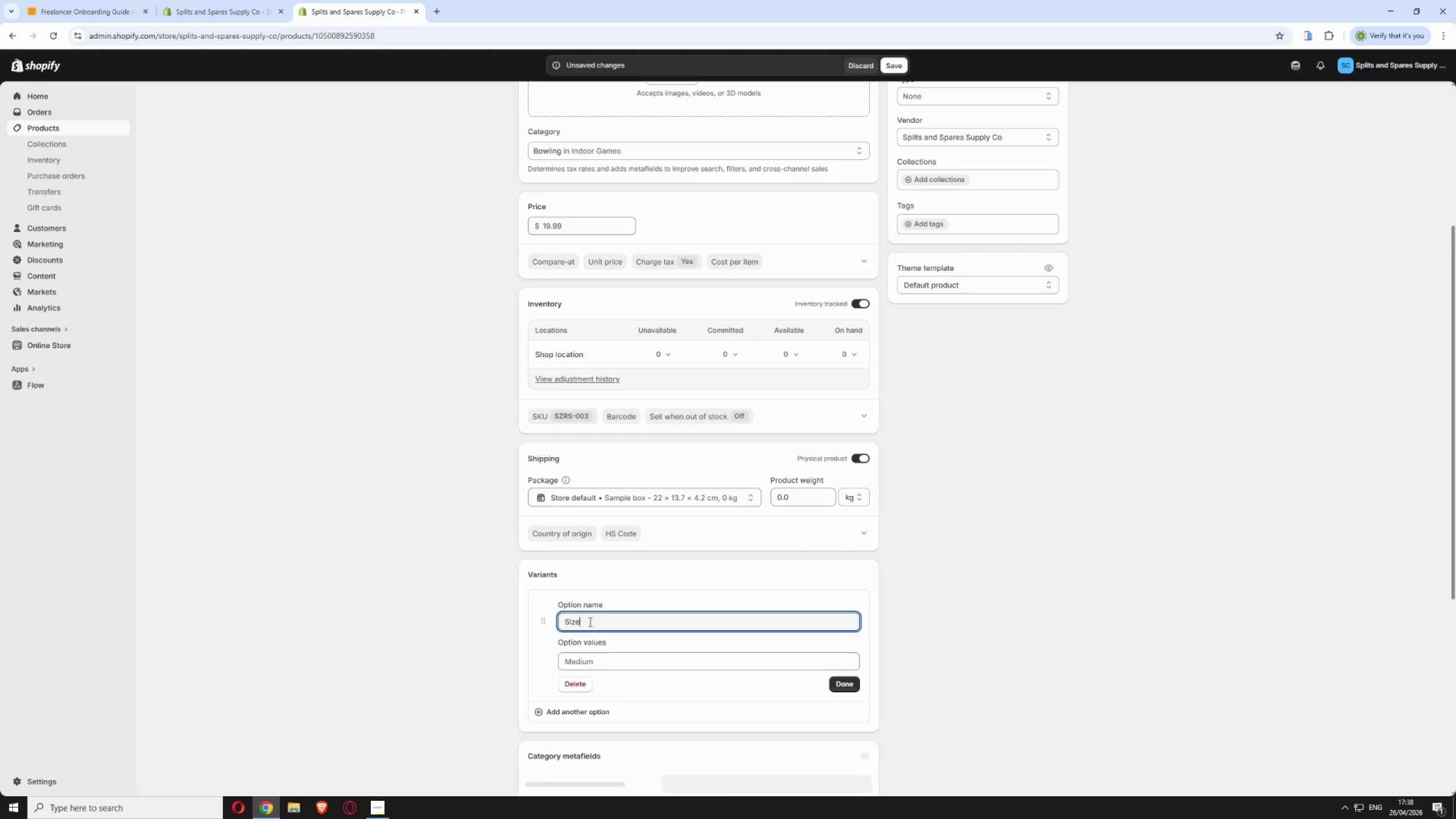 
left_click([592, 665])
 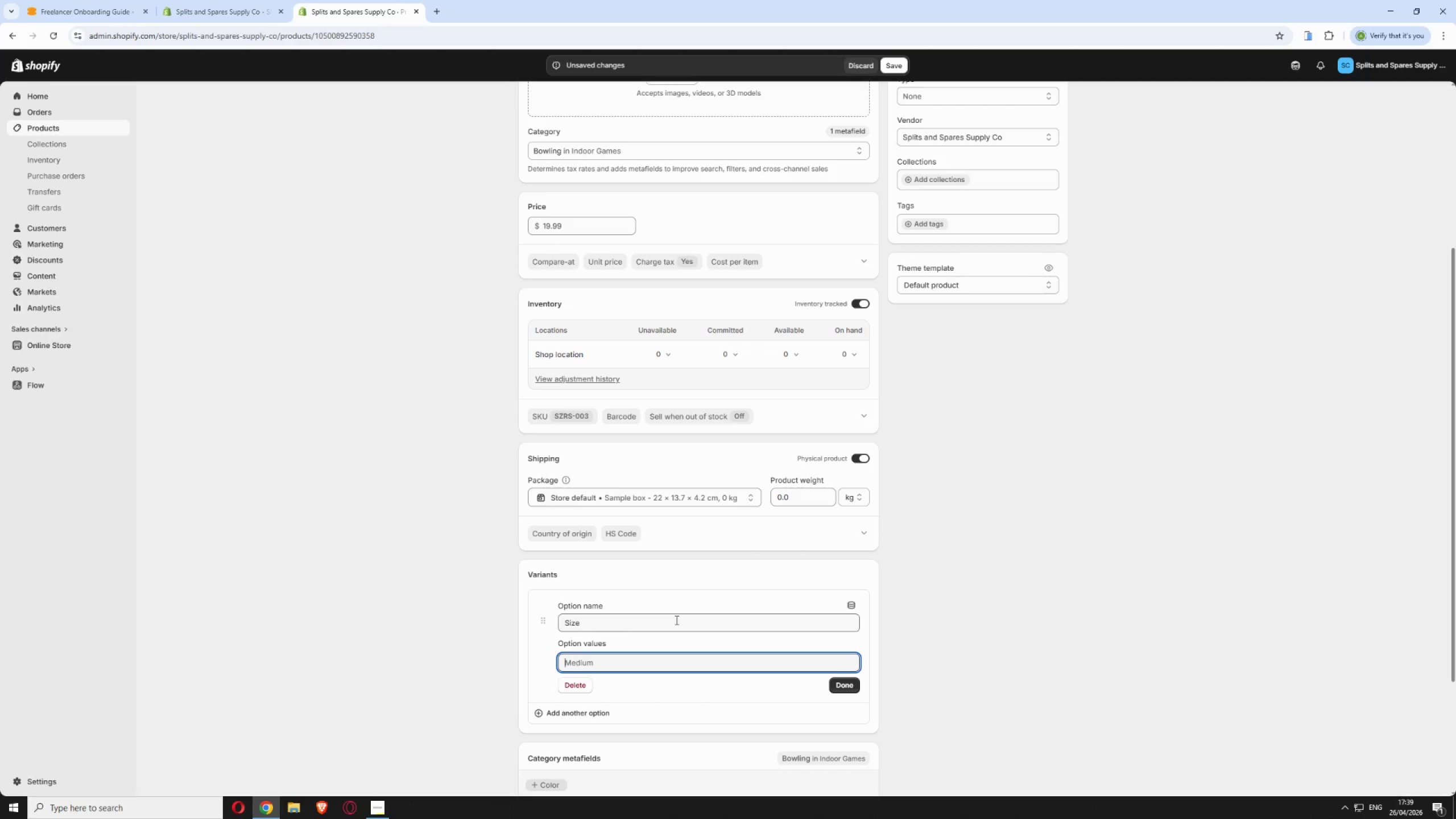 
wait(8.59)
 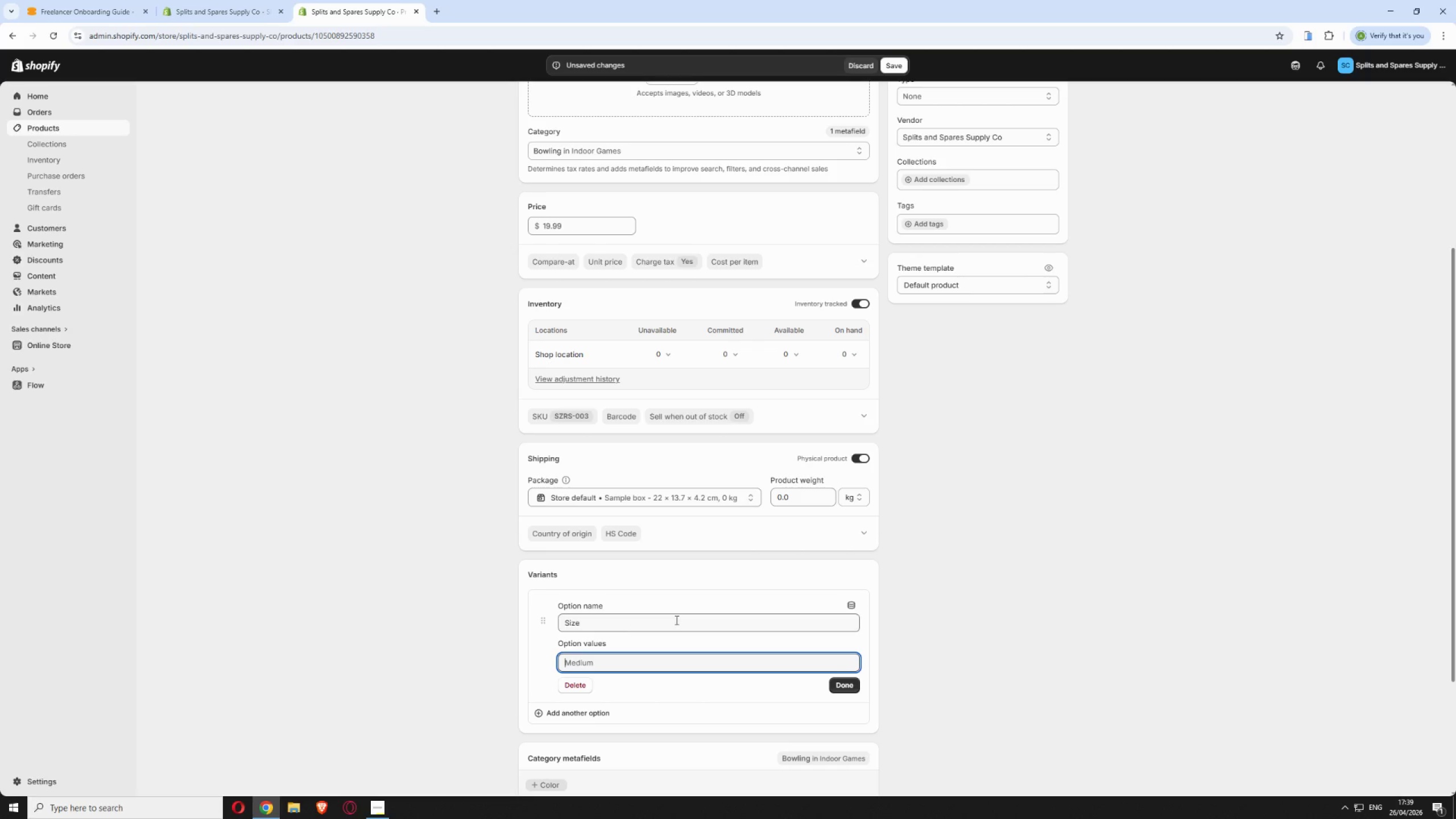 
type(1-Gallon)
 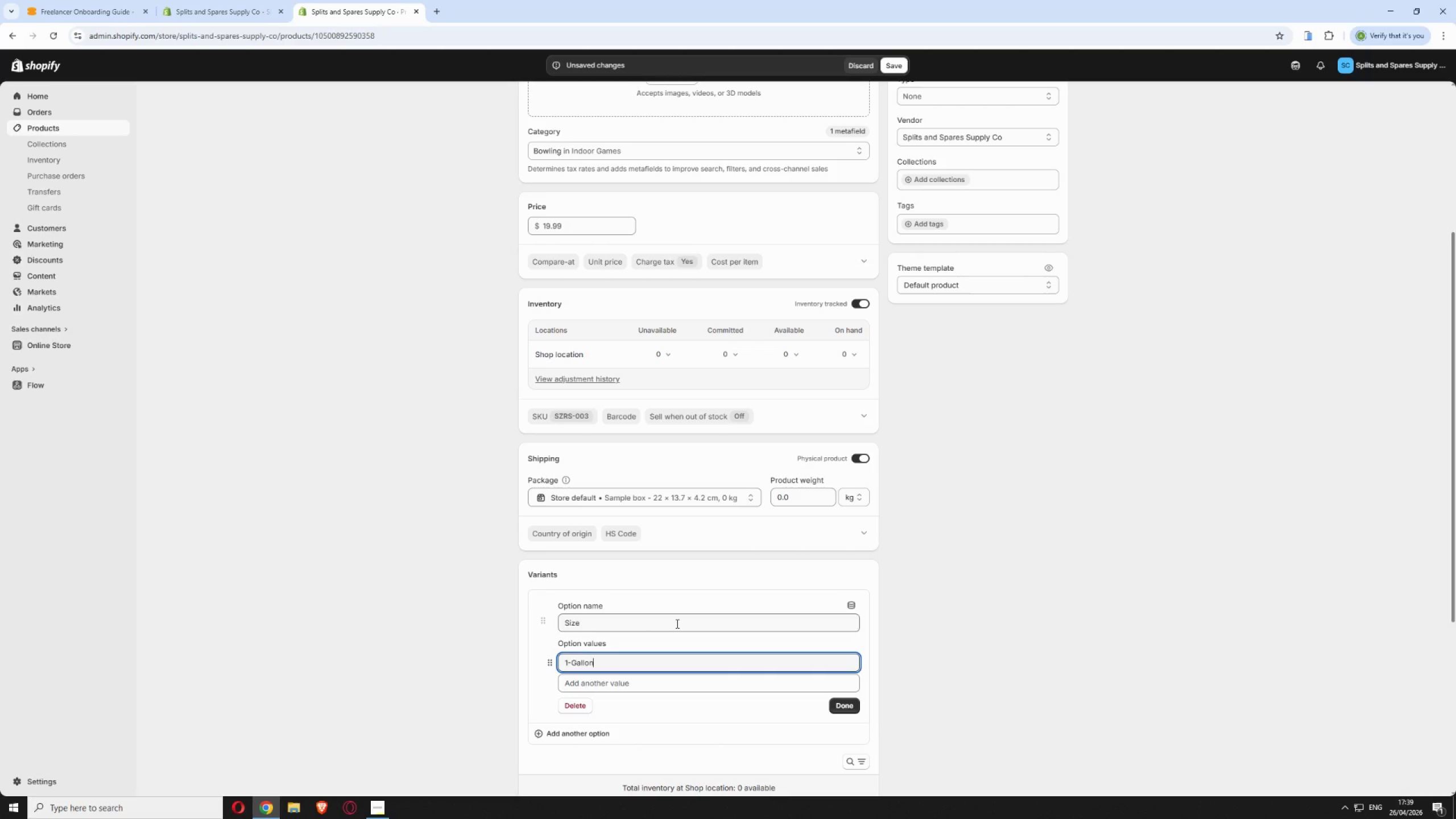 
key(Enter)
 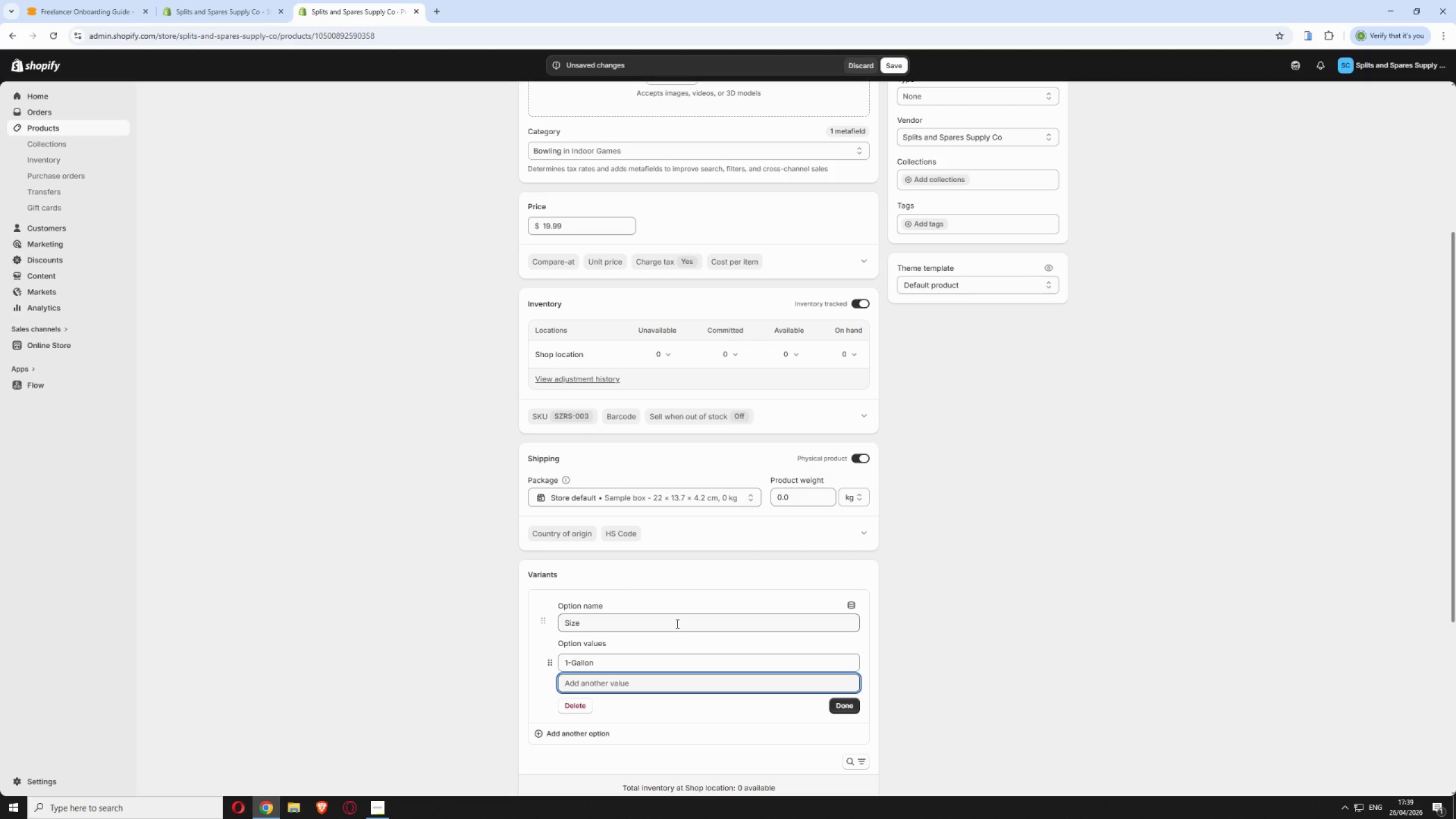 
type(5-Gallon)
 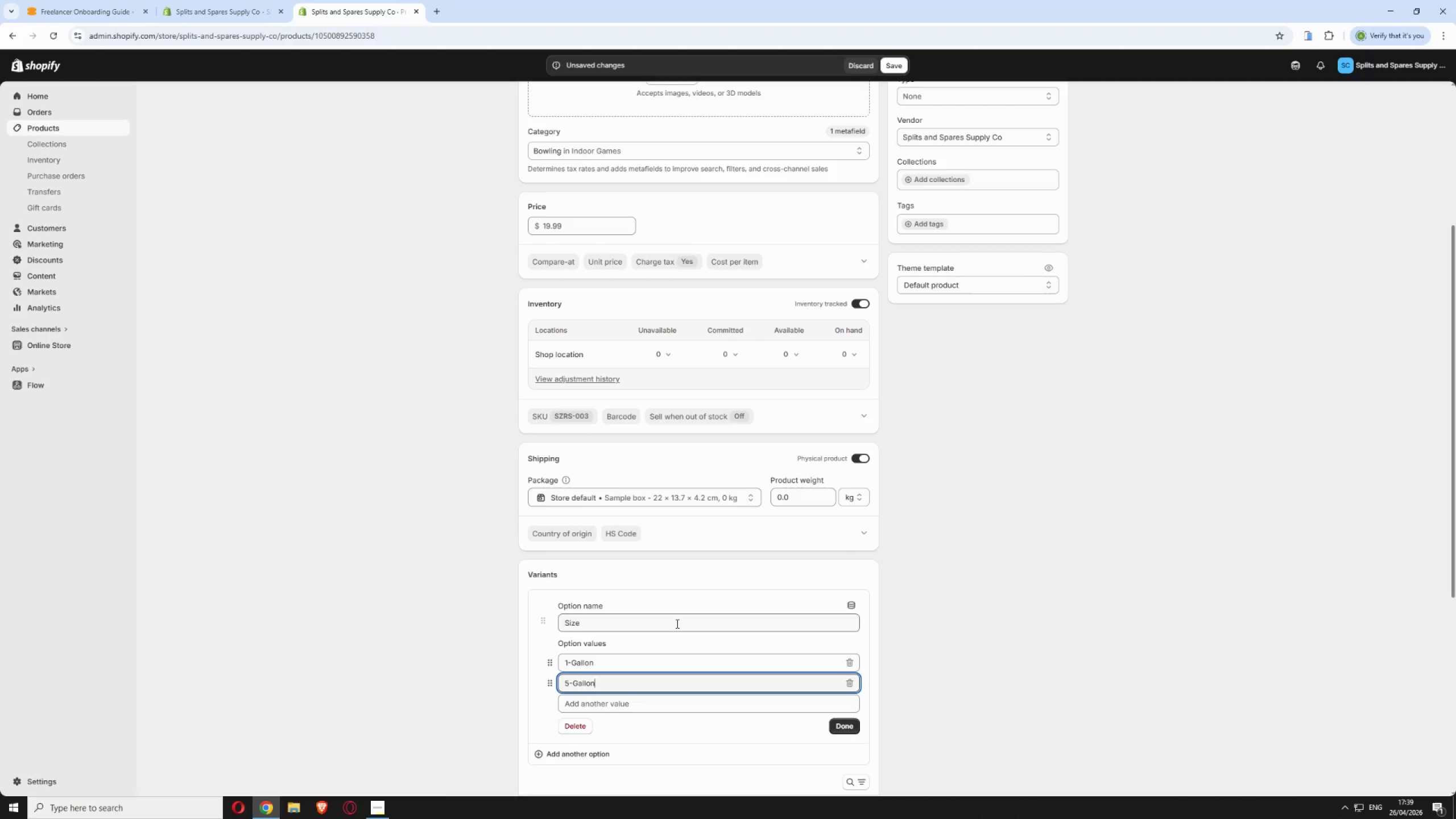 
key(Enter)
 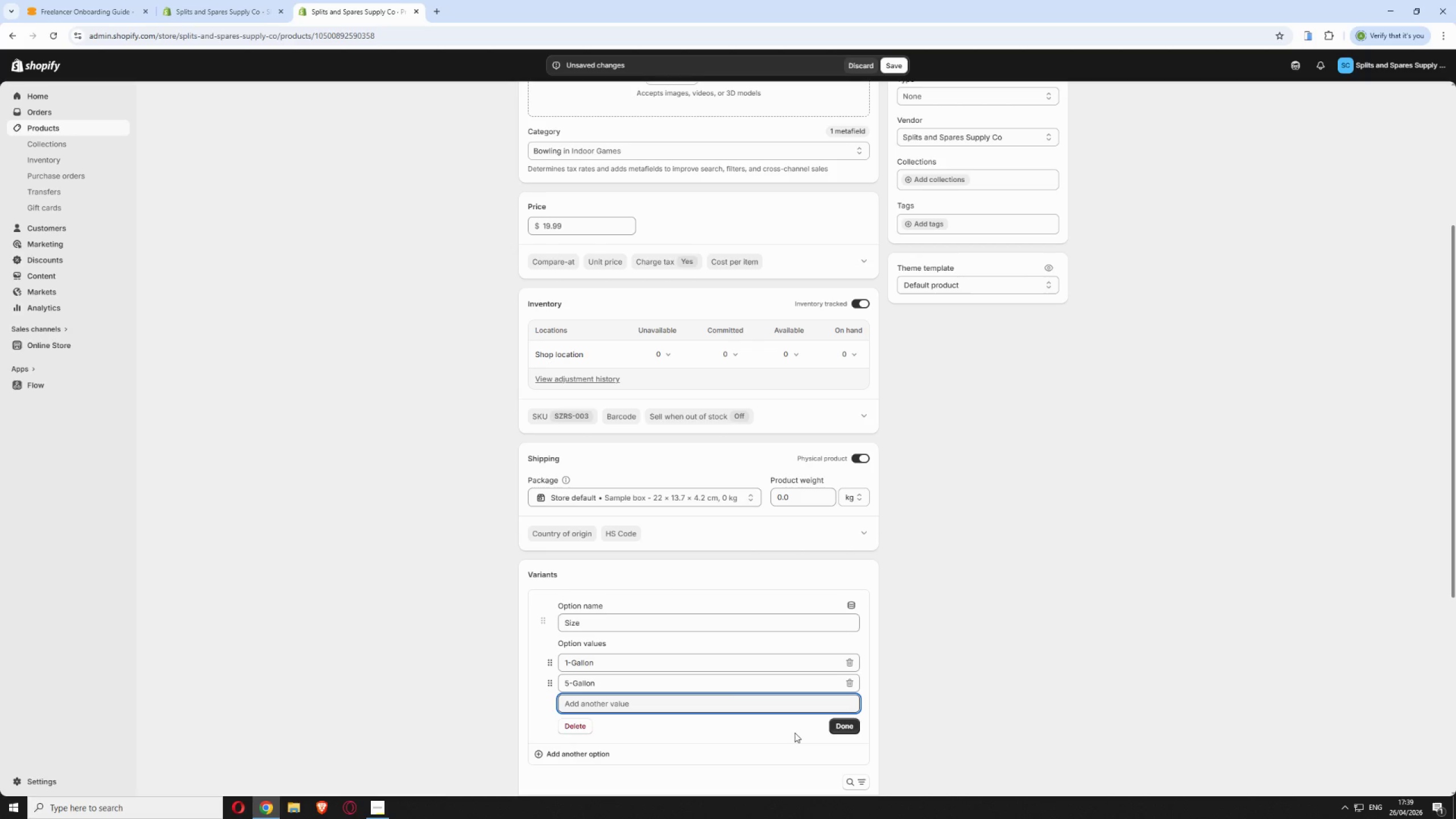 
left_click([843, 727])
 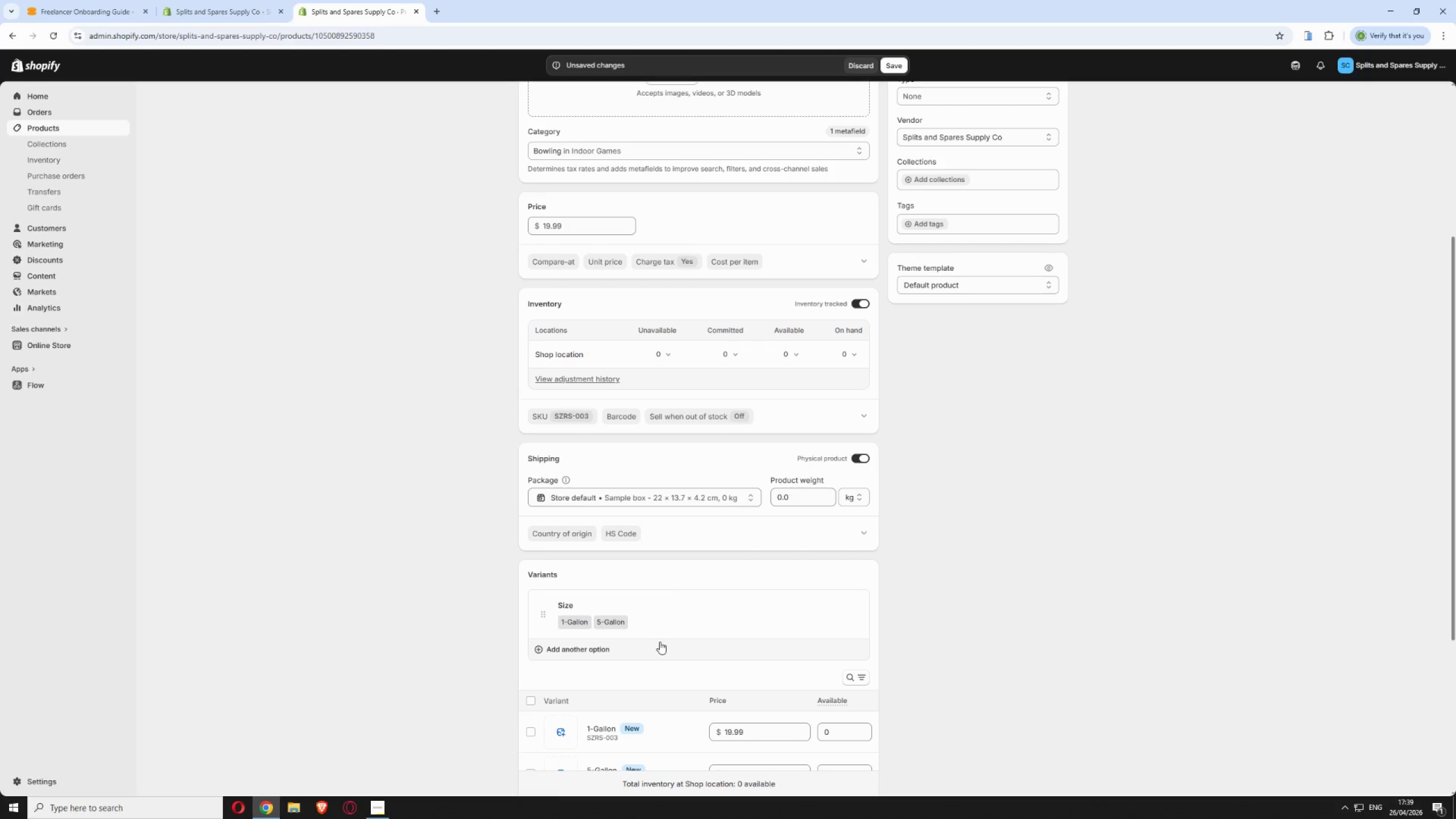 
scroll: coordinate [697, 530], scroll_direction: down, amount: 4.0
 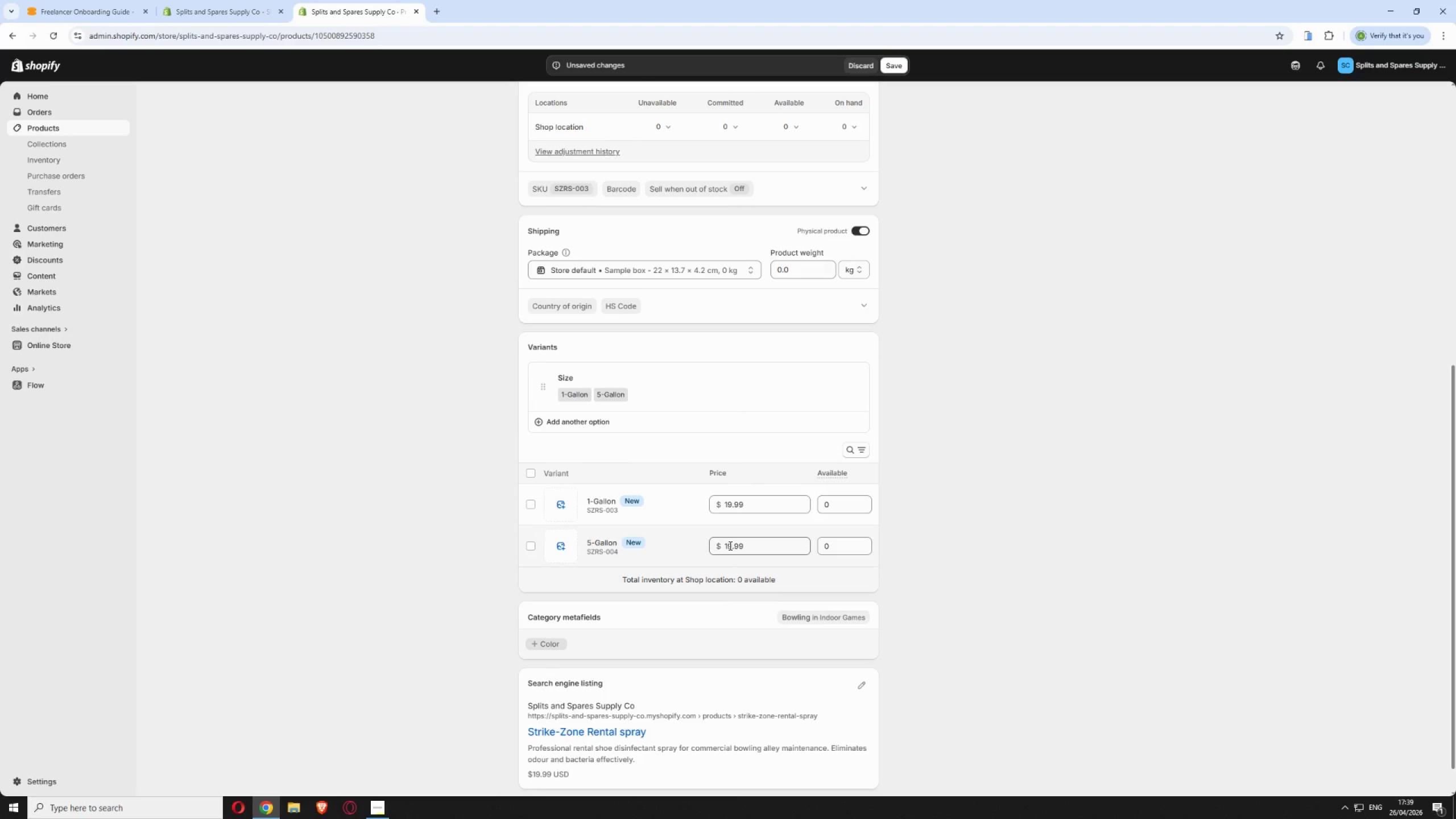 
left_click([729, 545])
 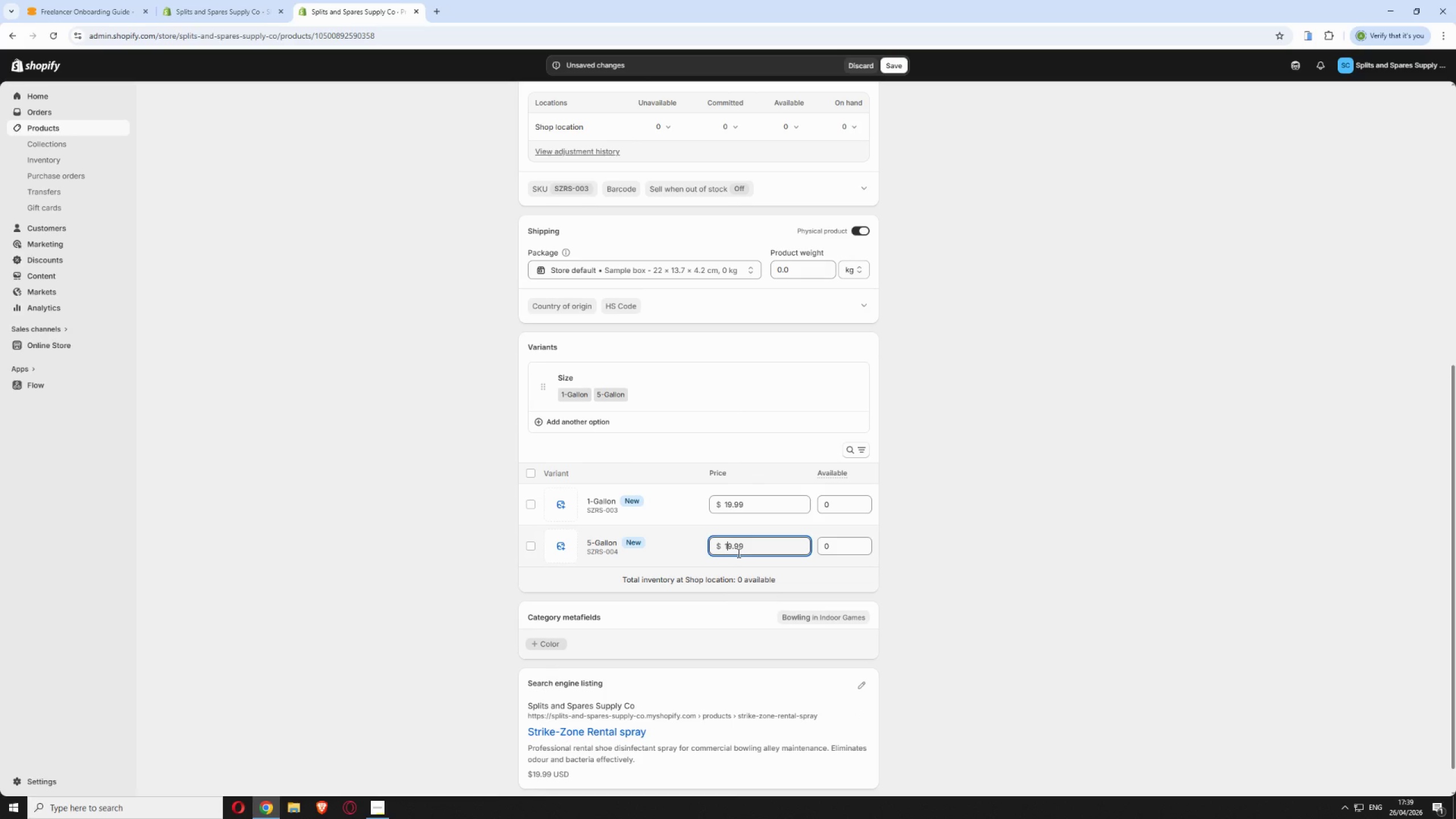 
key(Backspace)
 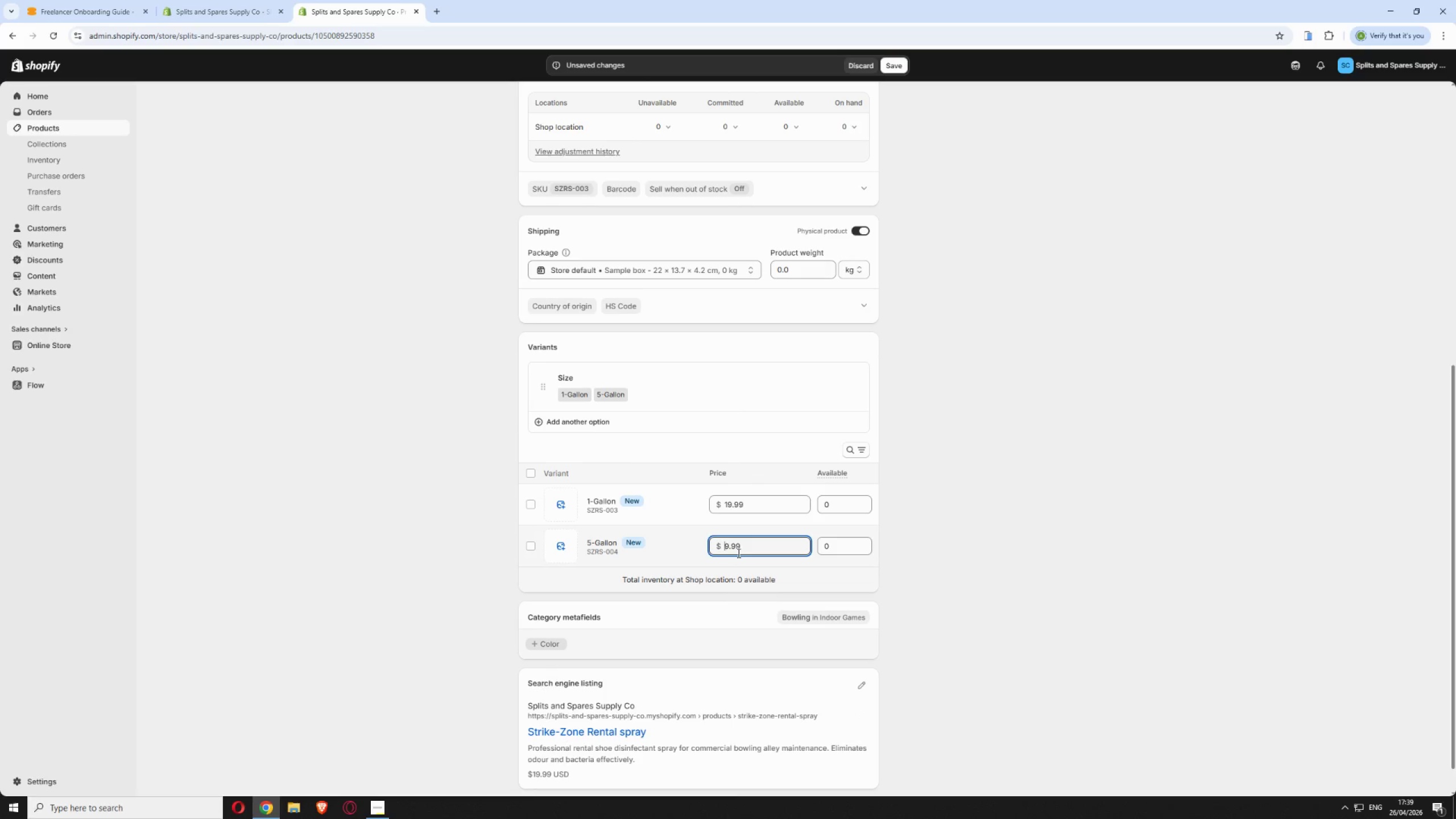 
key(3)
 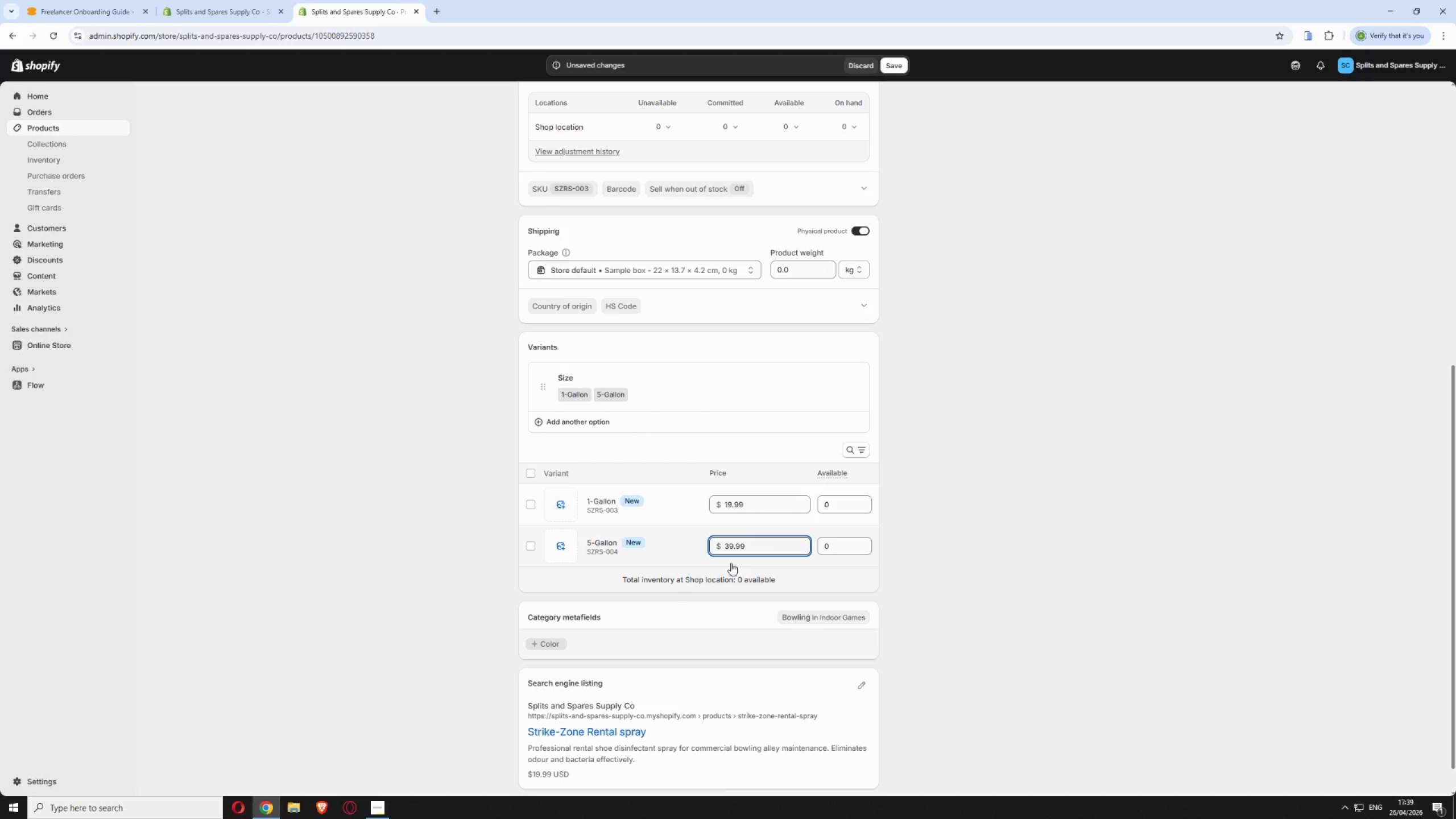 
wait(12.47)
 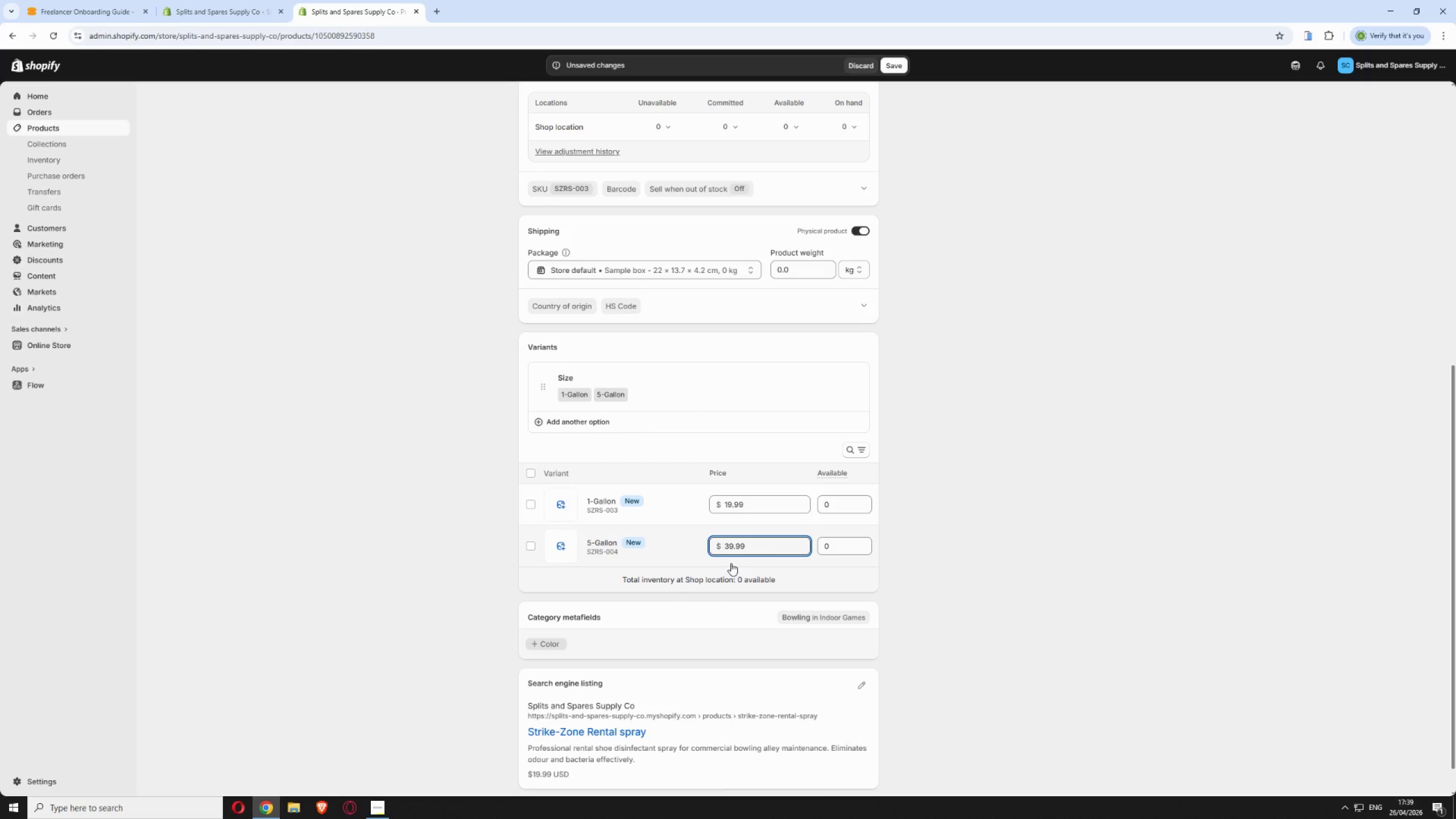 
left_click([553, 186])
 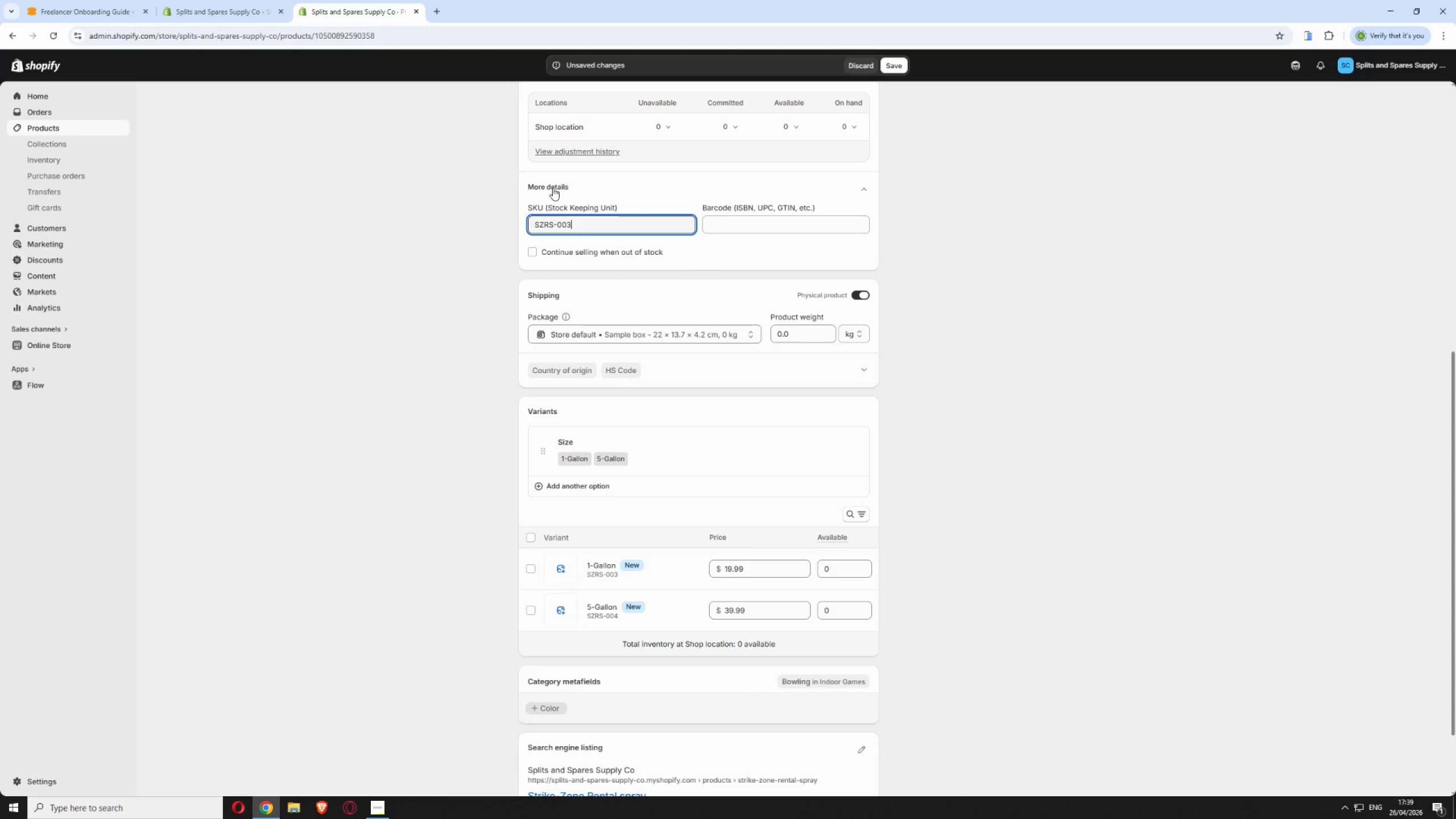 
wait(5.47)
 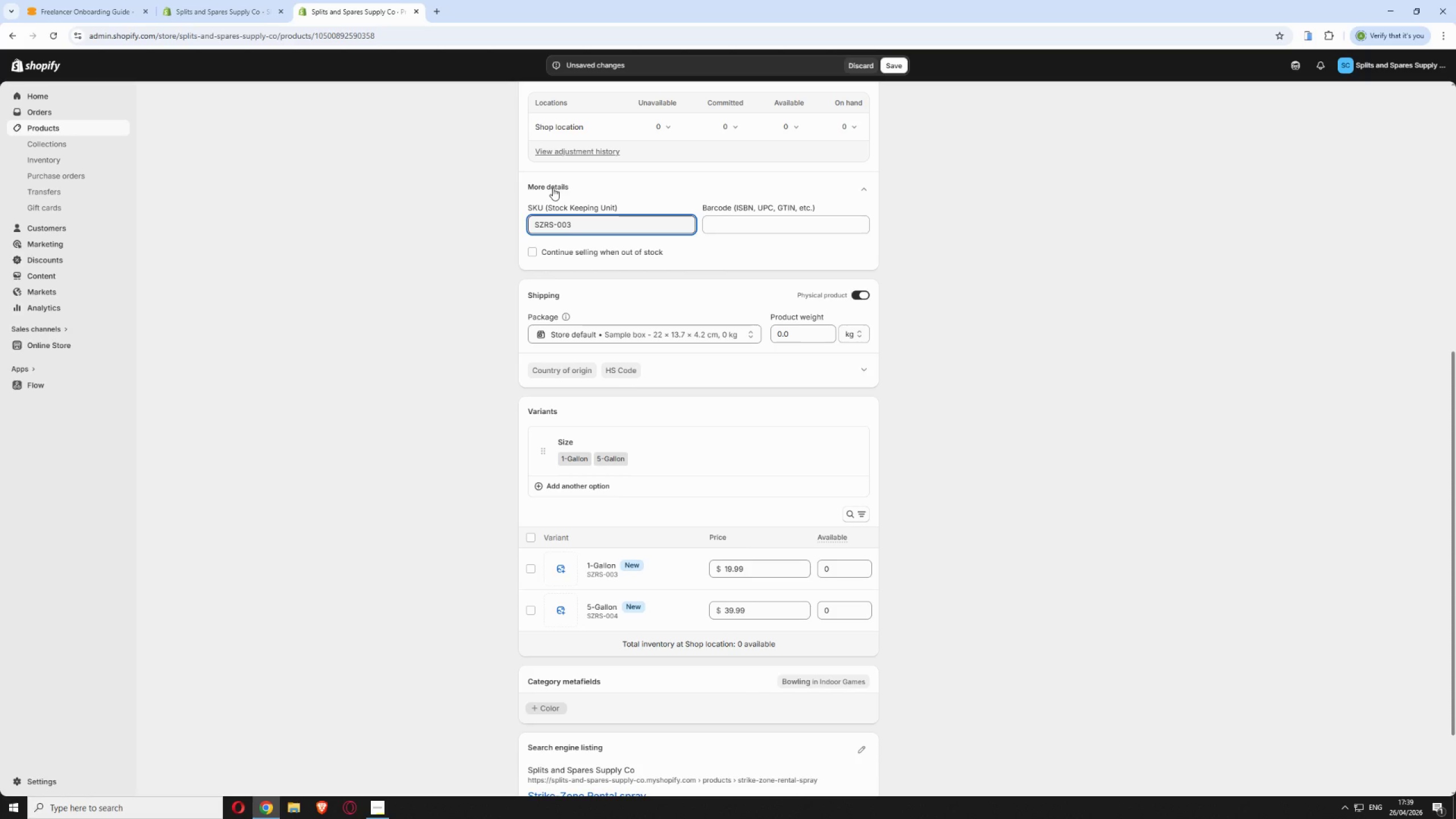 
scroll: coordinate [589, 296], scroll_direction: up, amount: 9.0
 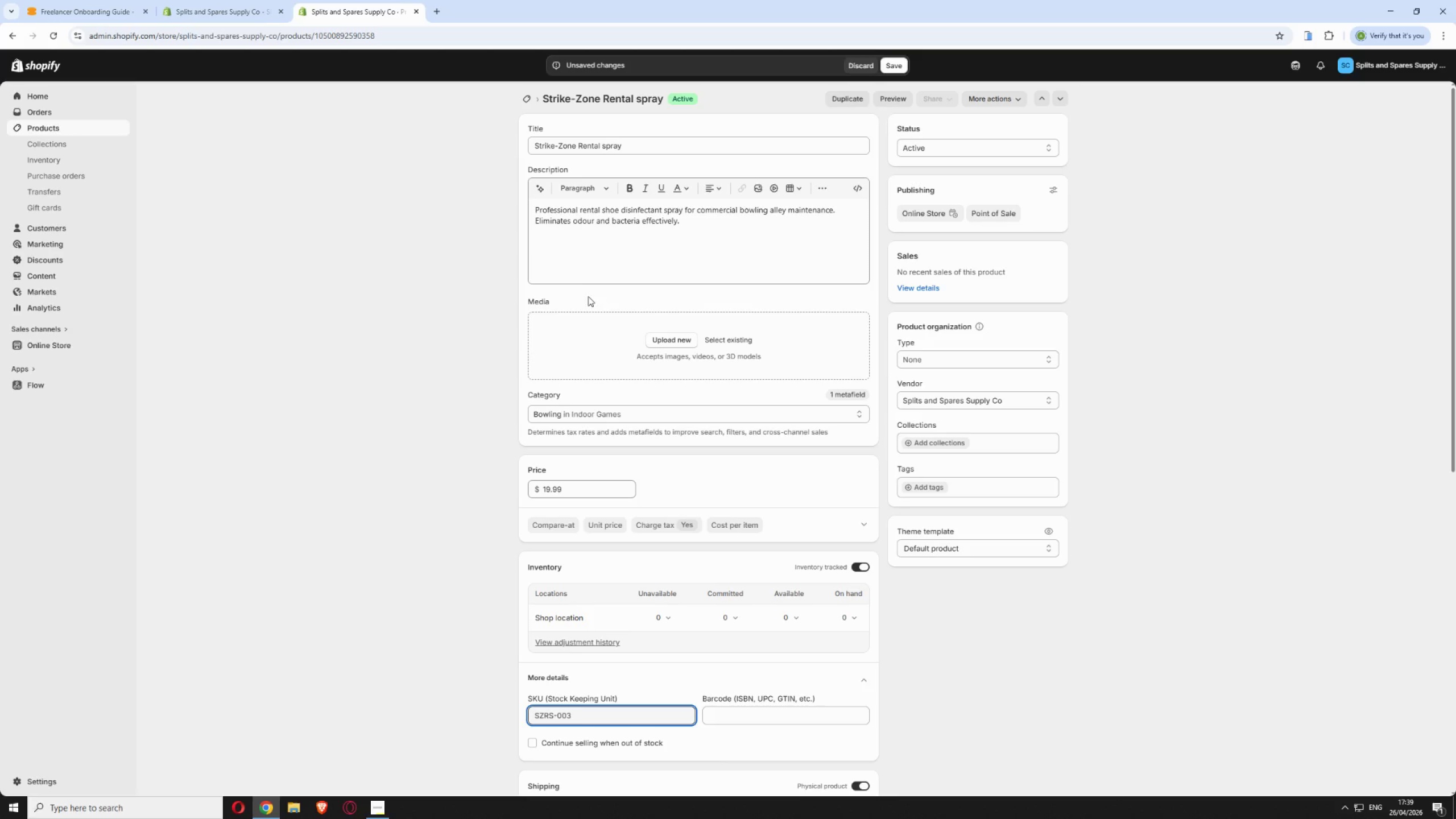 
scroll: coordinate [590, 298], scroll_direction: down, amount: 8.0
 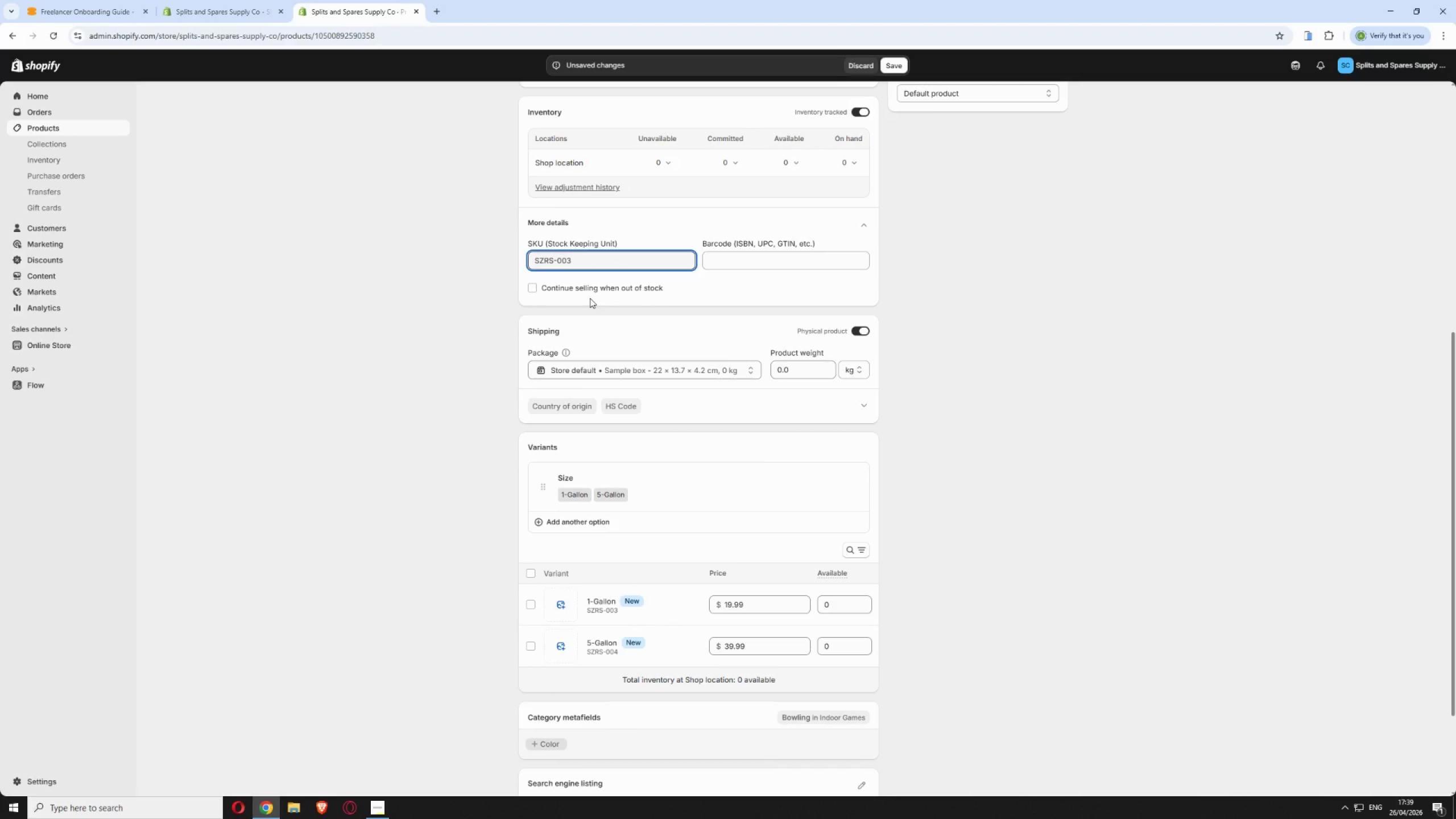 
scroll: coordinate [589, 298], scroll_direction: up, amount: 1.0
 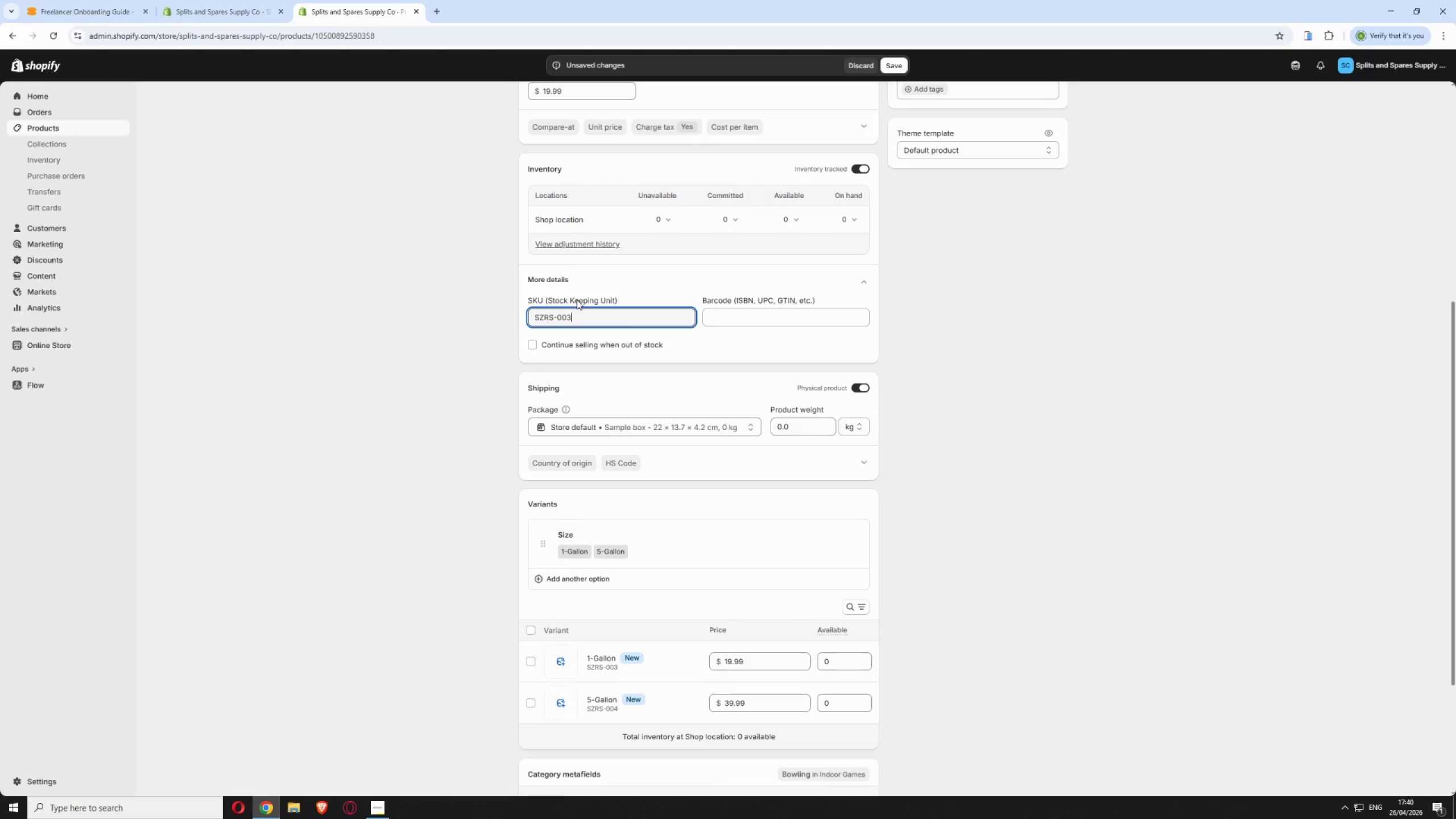 
wait(15.34)
 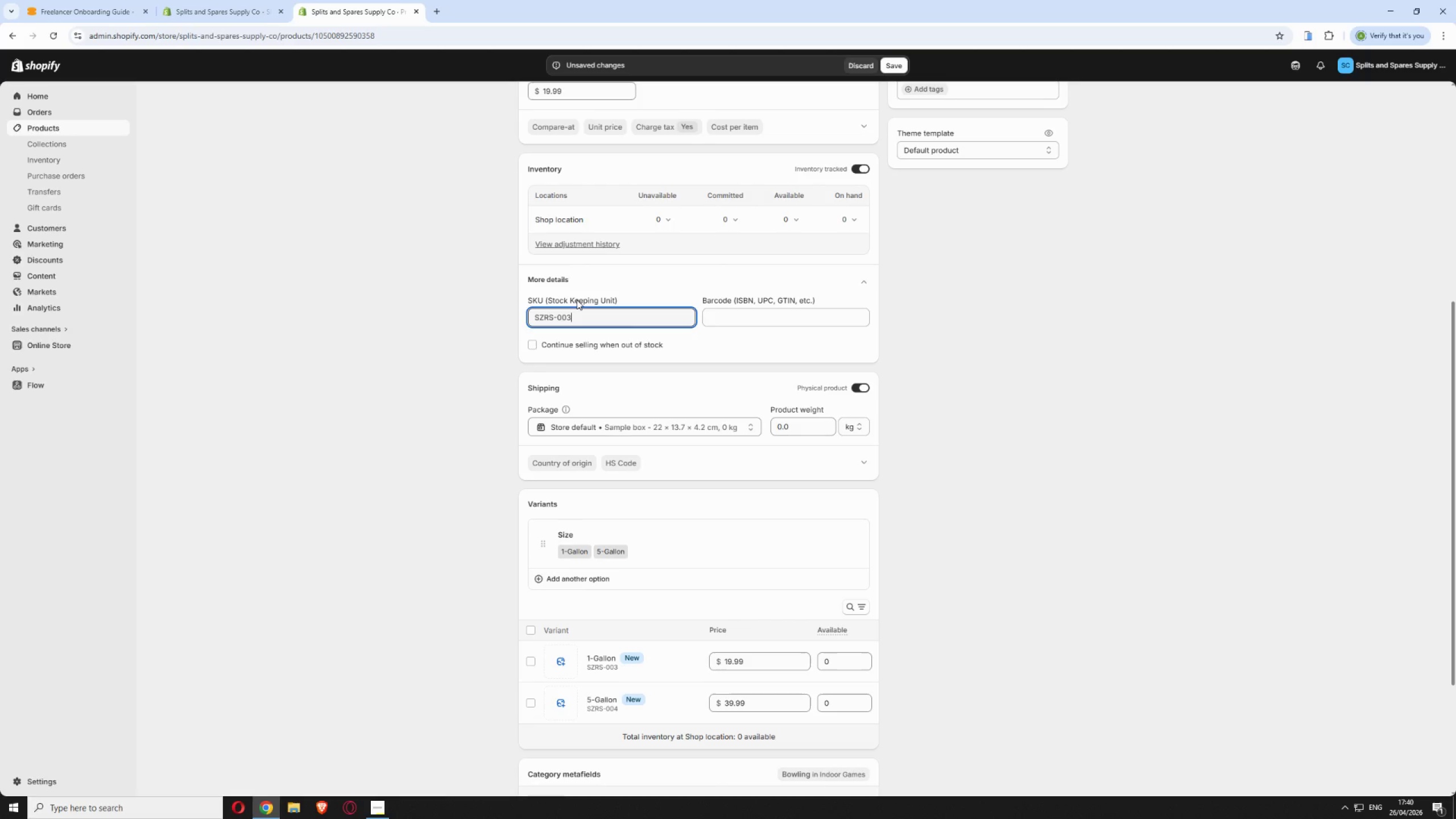 
scroll: coordinate [1098, 428], scroll_direction: down, amount: 2.0
 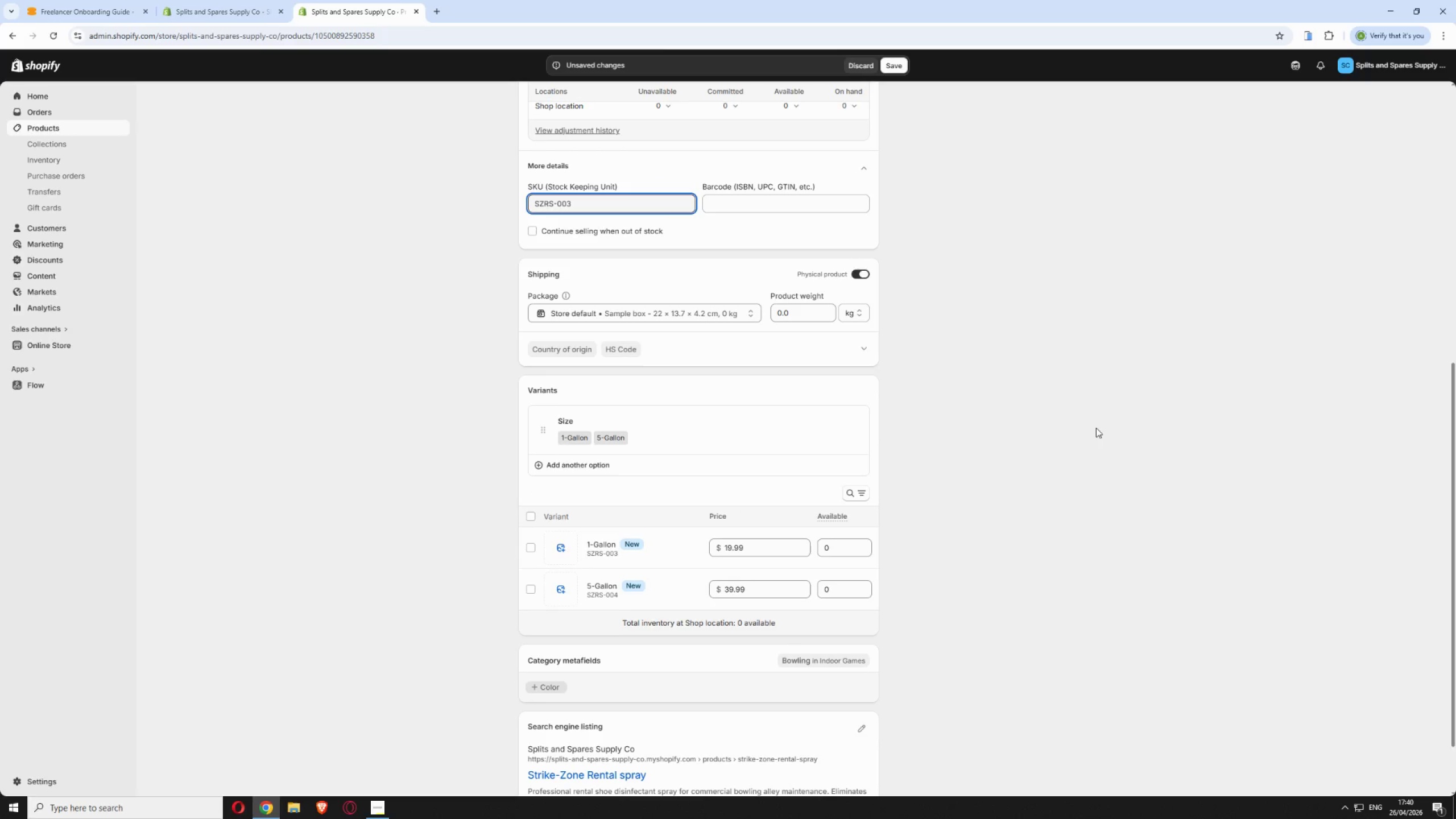 
scroll: coordinate [1095, 428], scroll_direction: up, amount: 1.0
 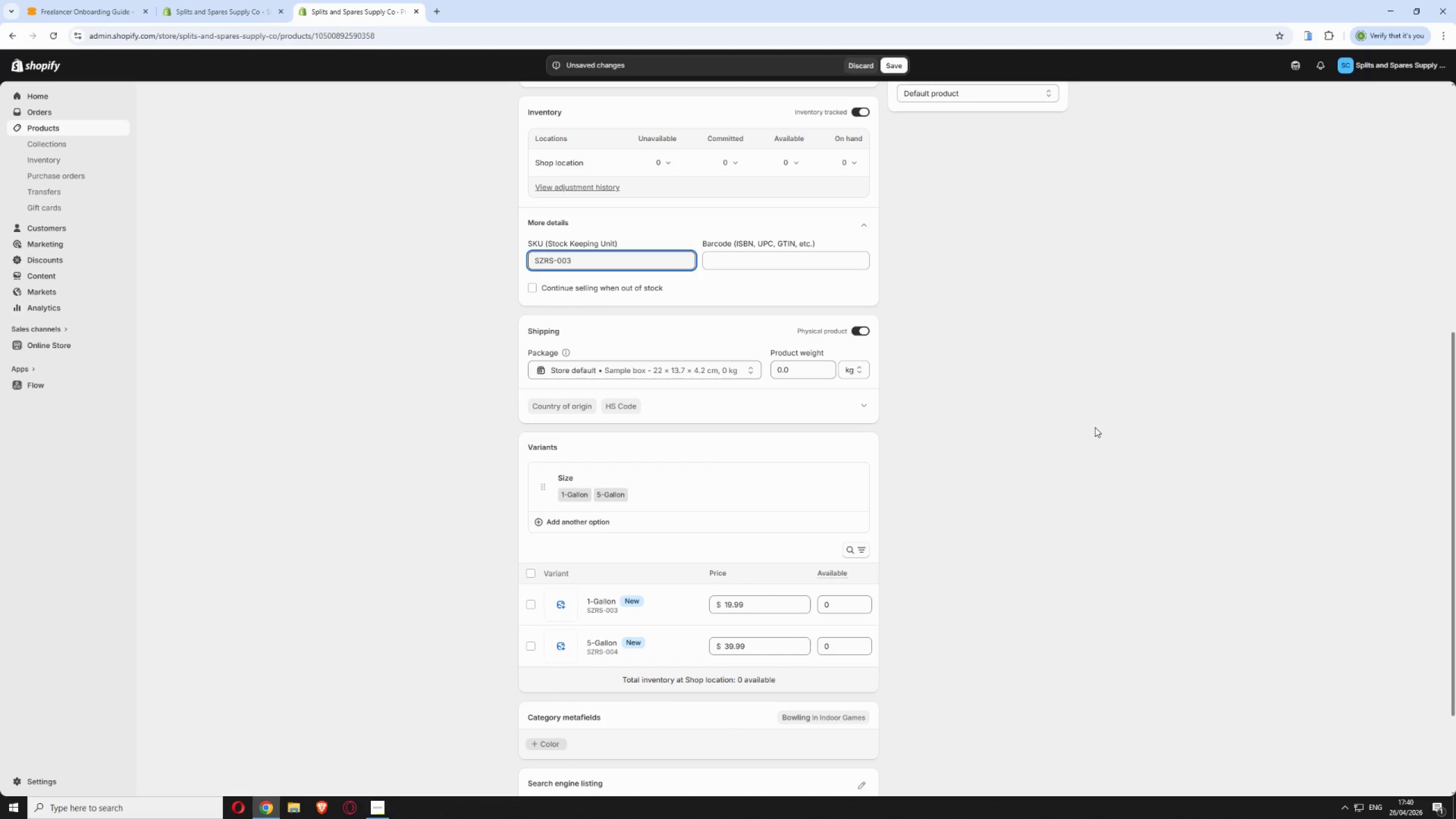 
wait(17.09)
 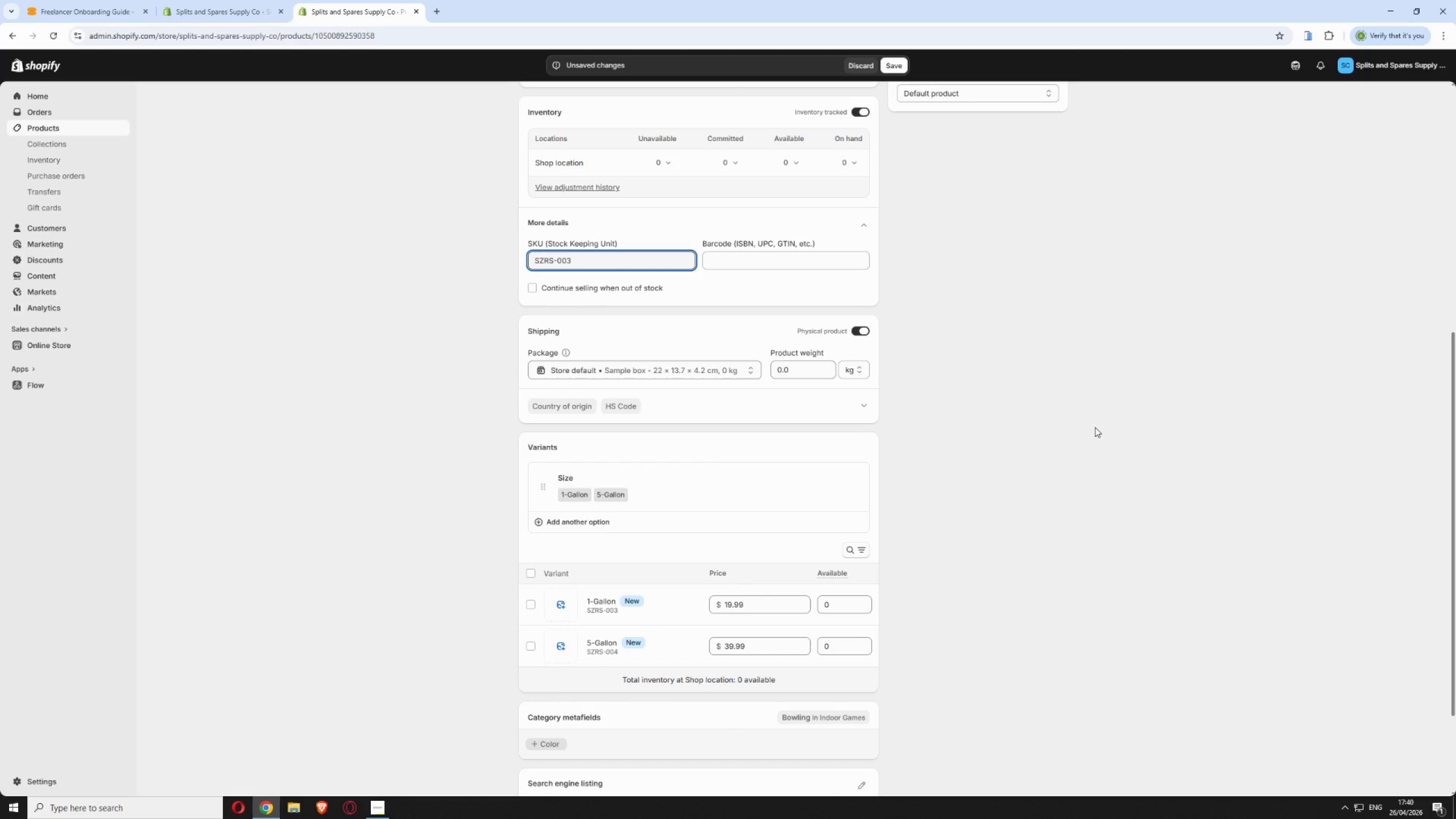 
key(Escape)
 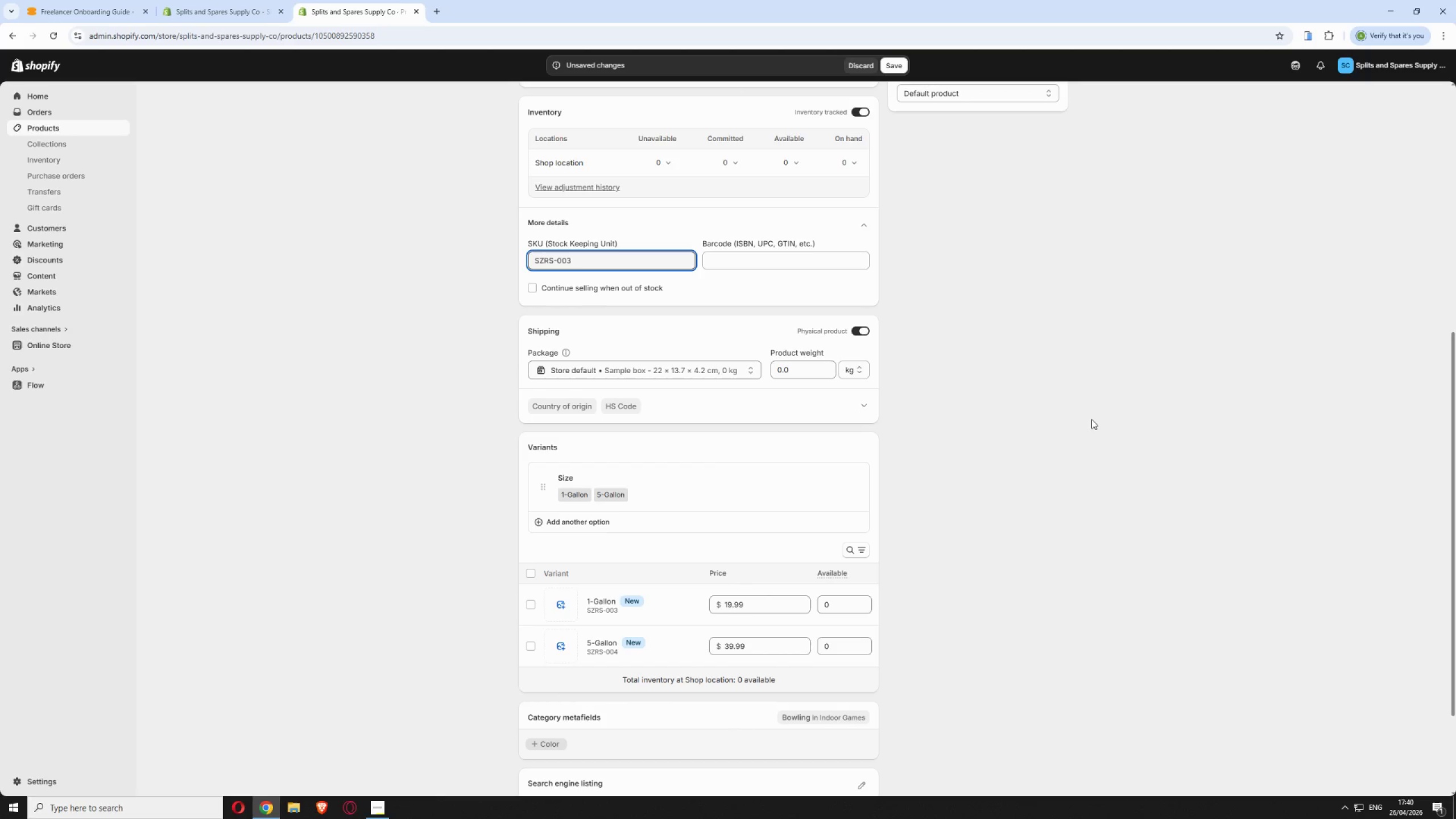 
wait(20.39)
 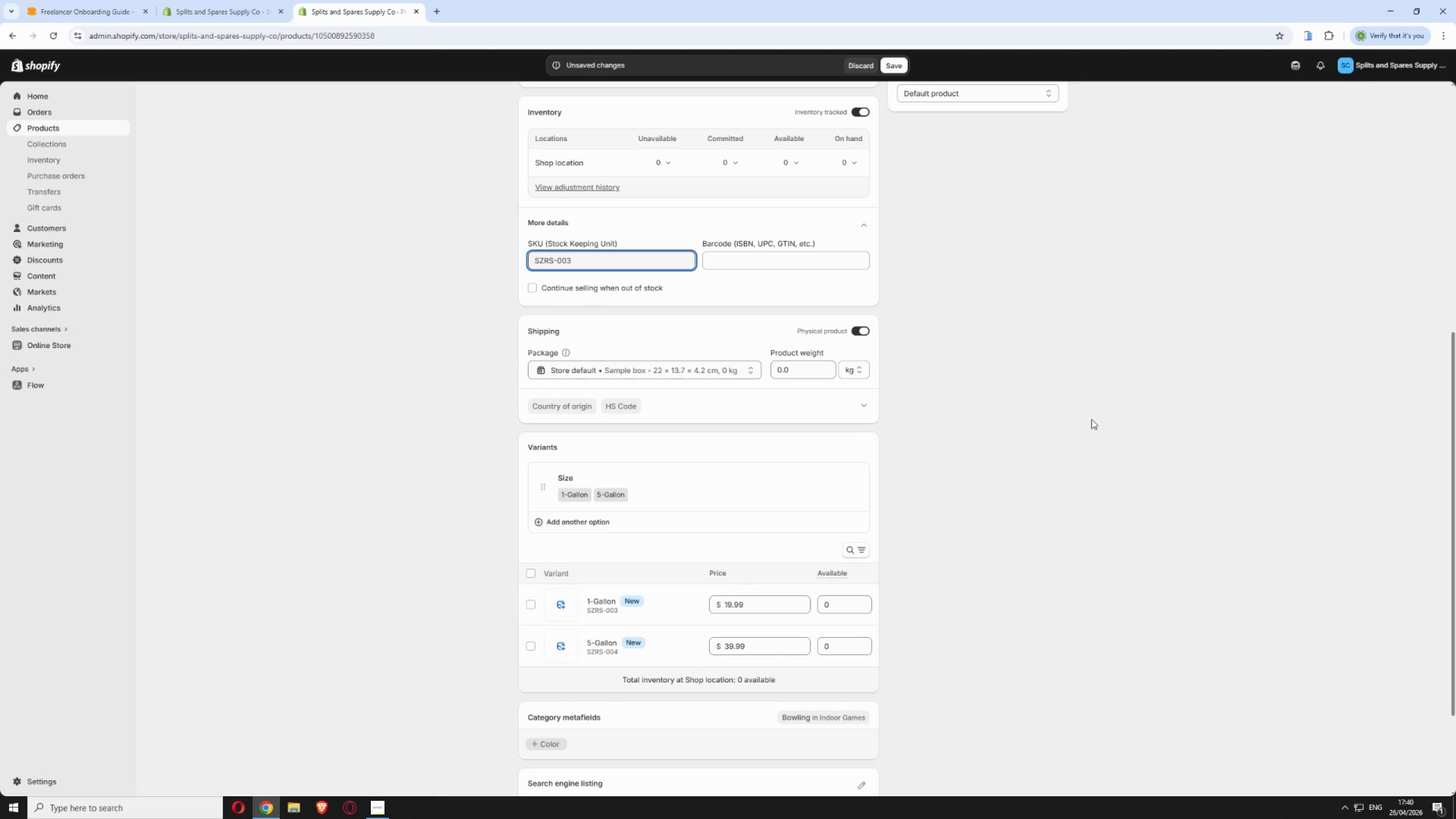 
left_click([861, 224])
 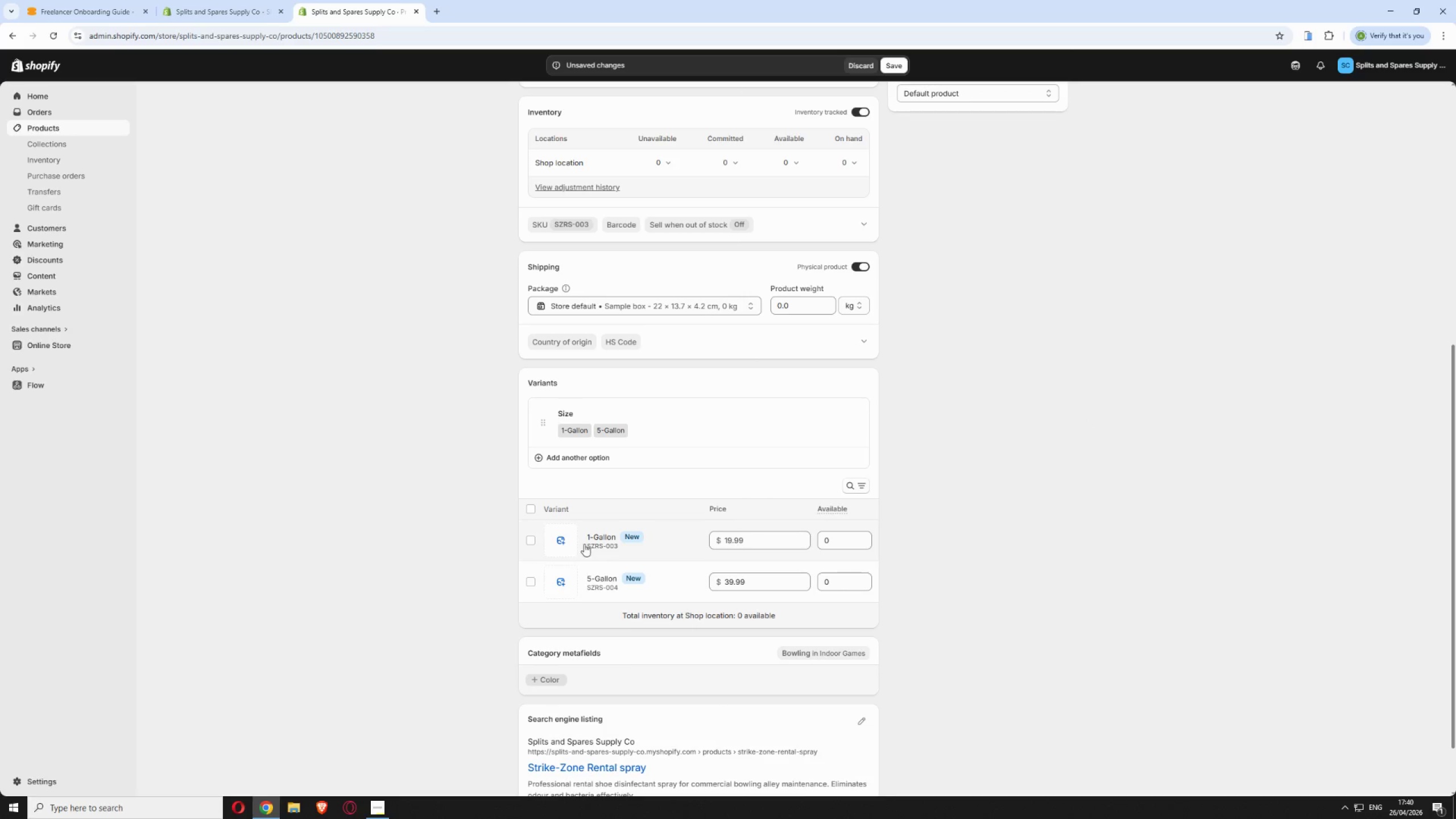 
left_click([598, 544])
 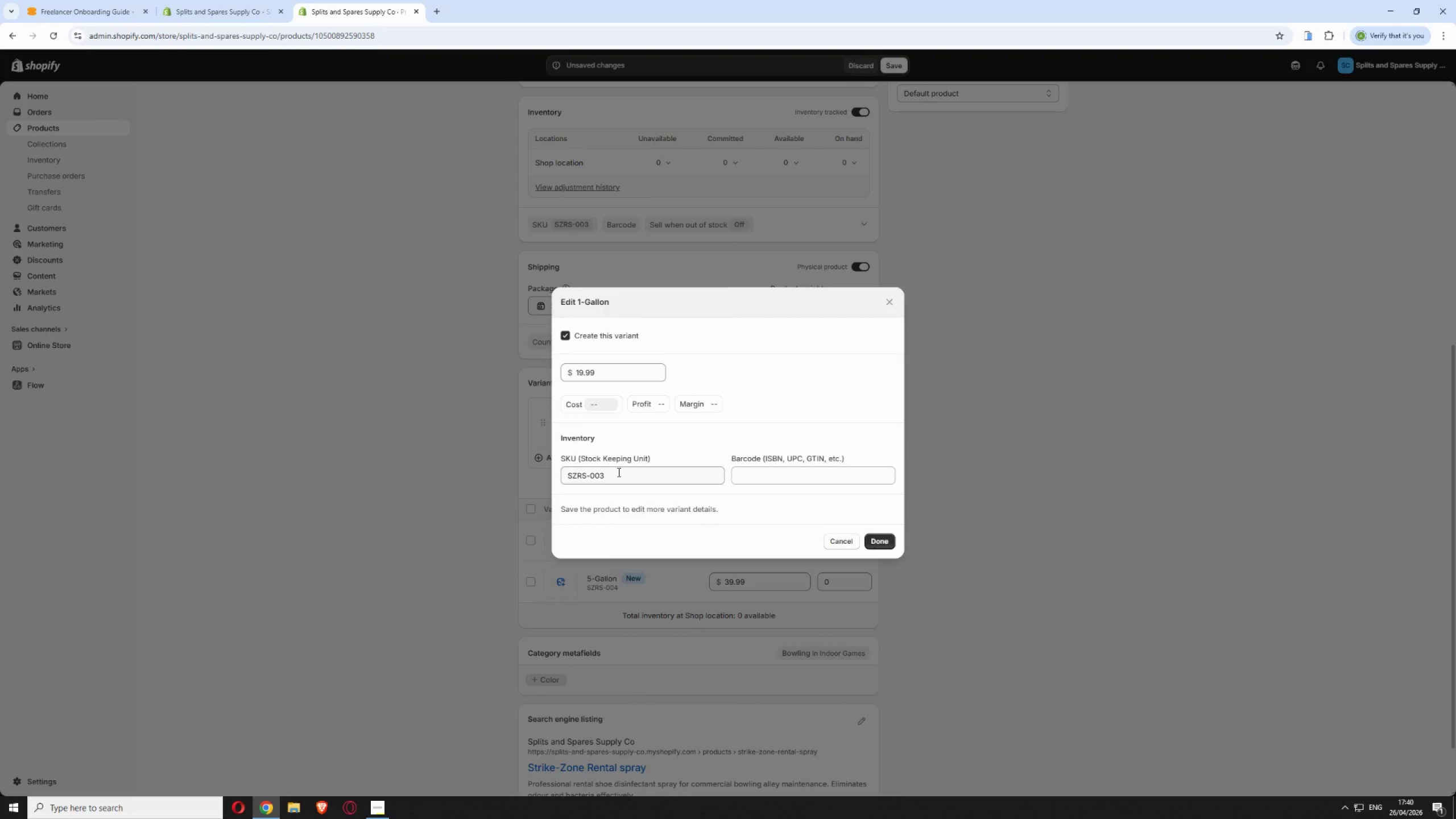 
left_click([618, 472])
 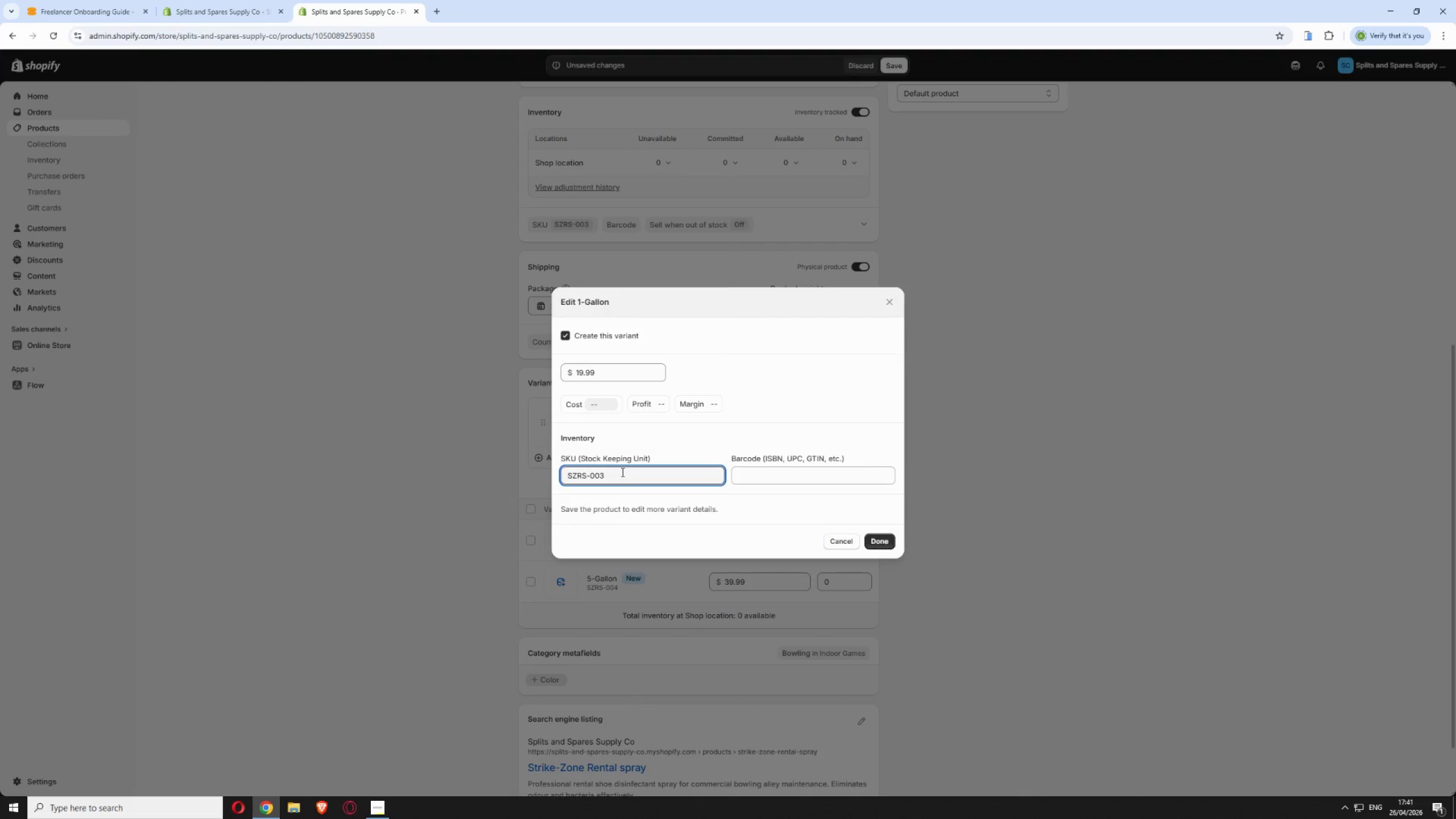 
wait(5.16)
 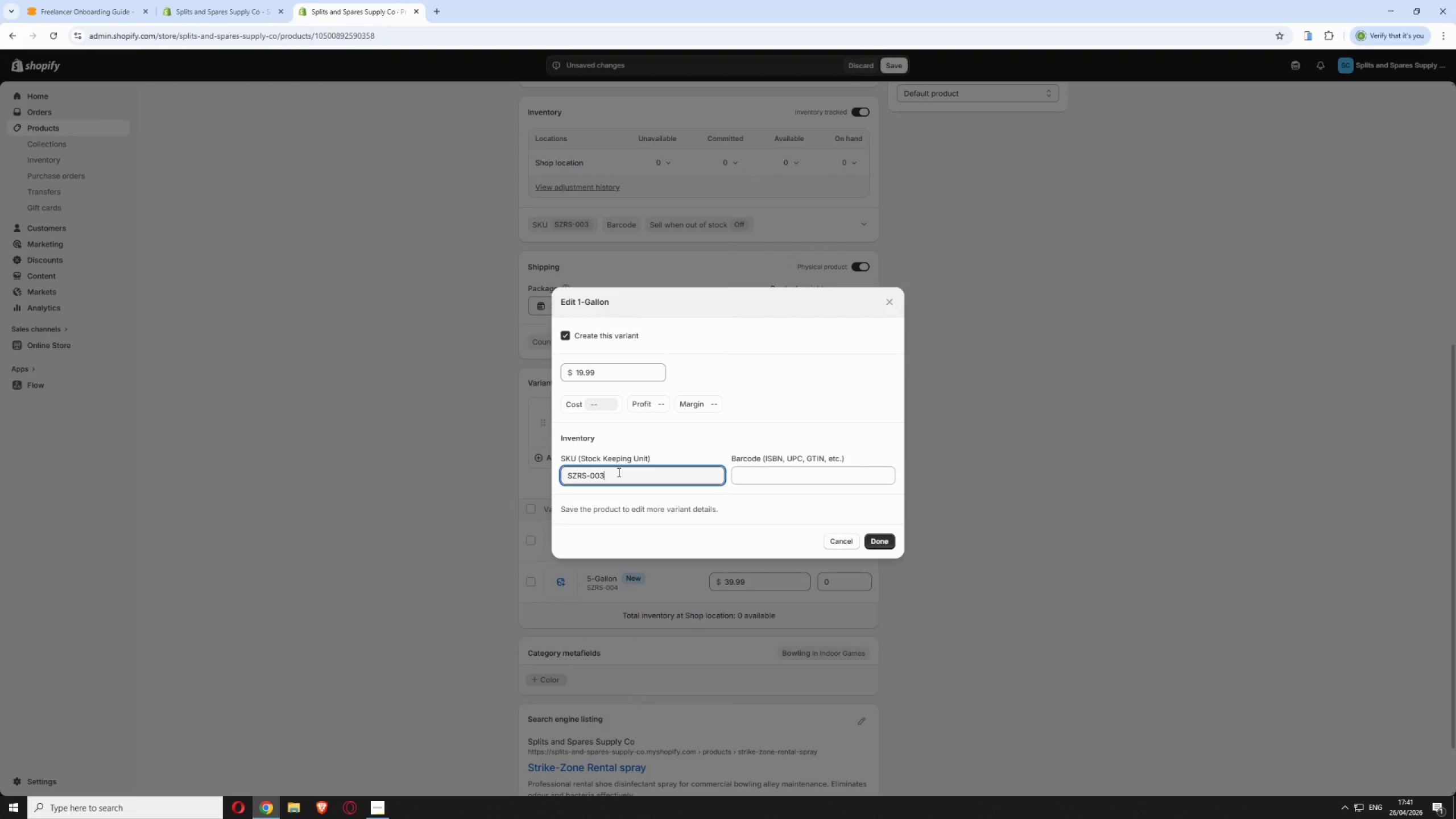 
type(-1G)
 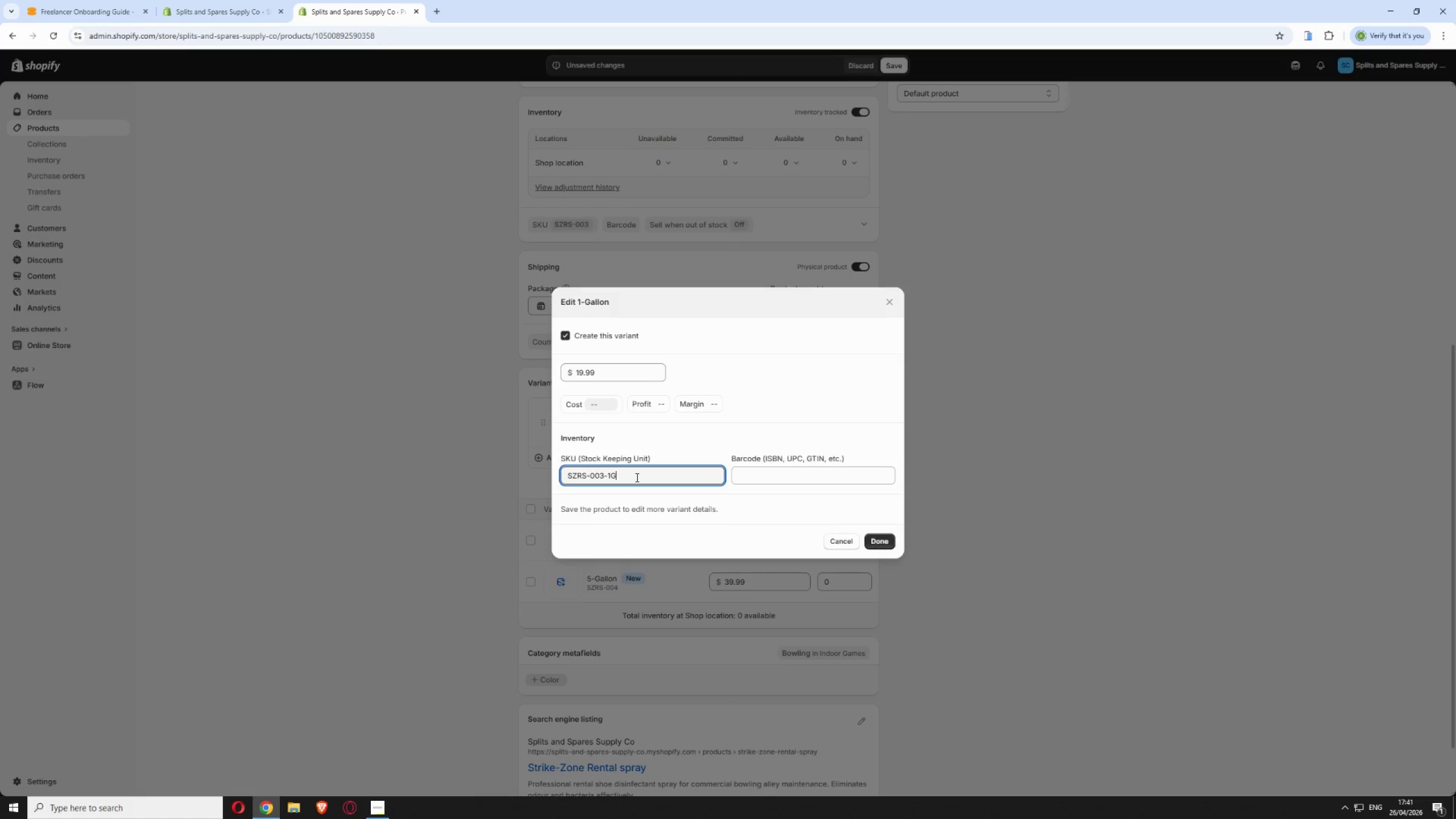 
left_click([885, 540])
 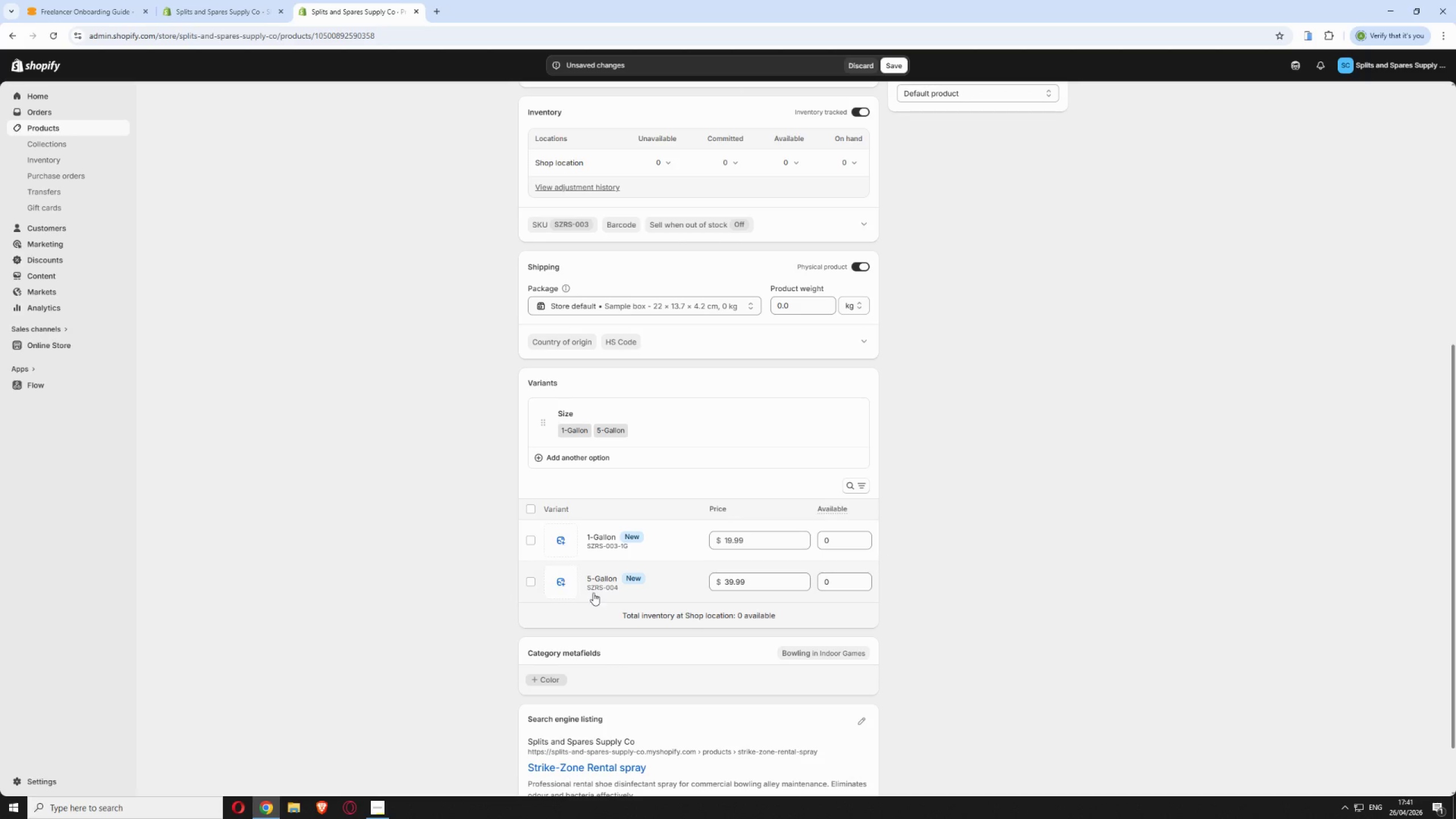 
left_click([605, 586])
 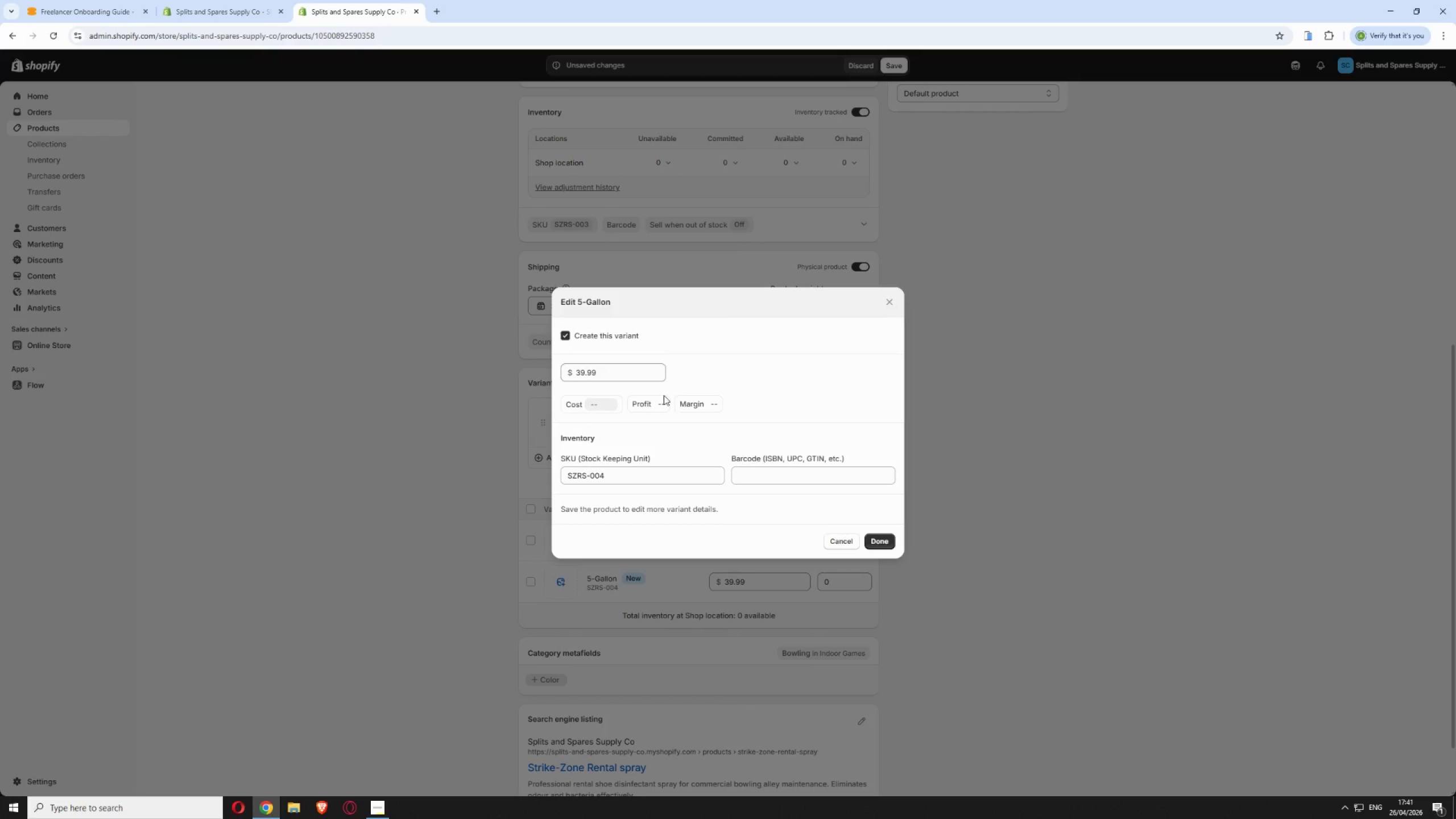 
left_click([622, 473])
 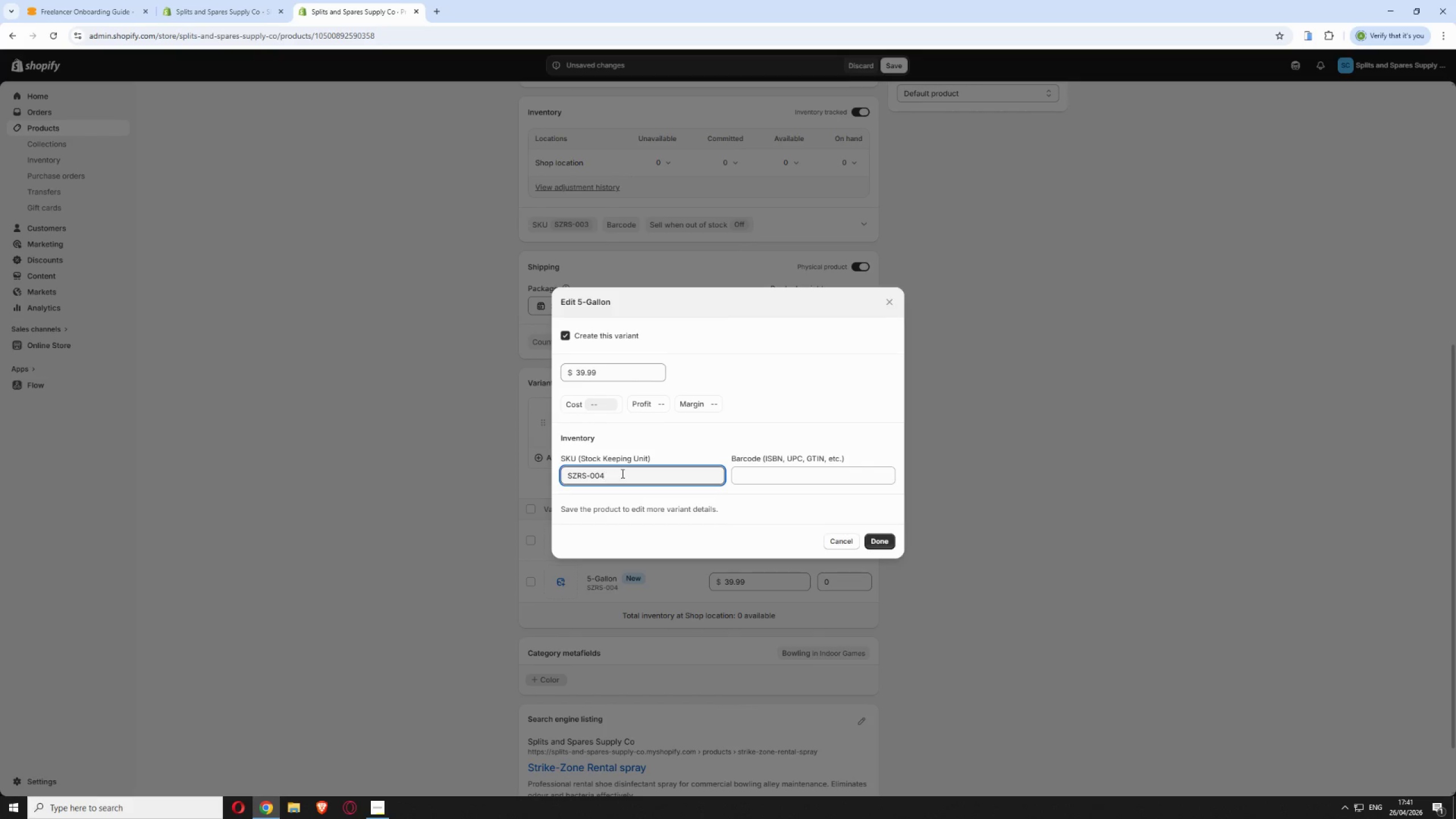 
key(Backspace)
type(3-5G)
 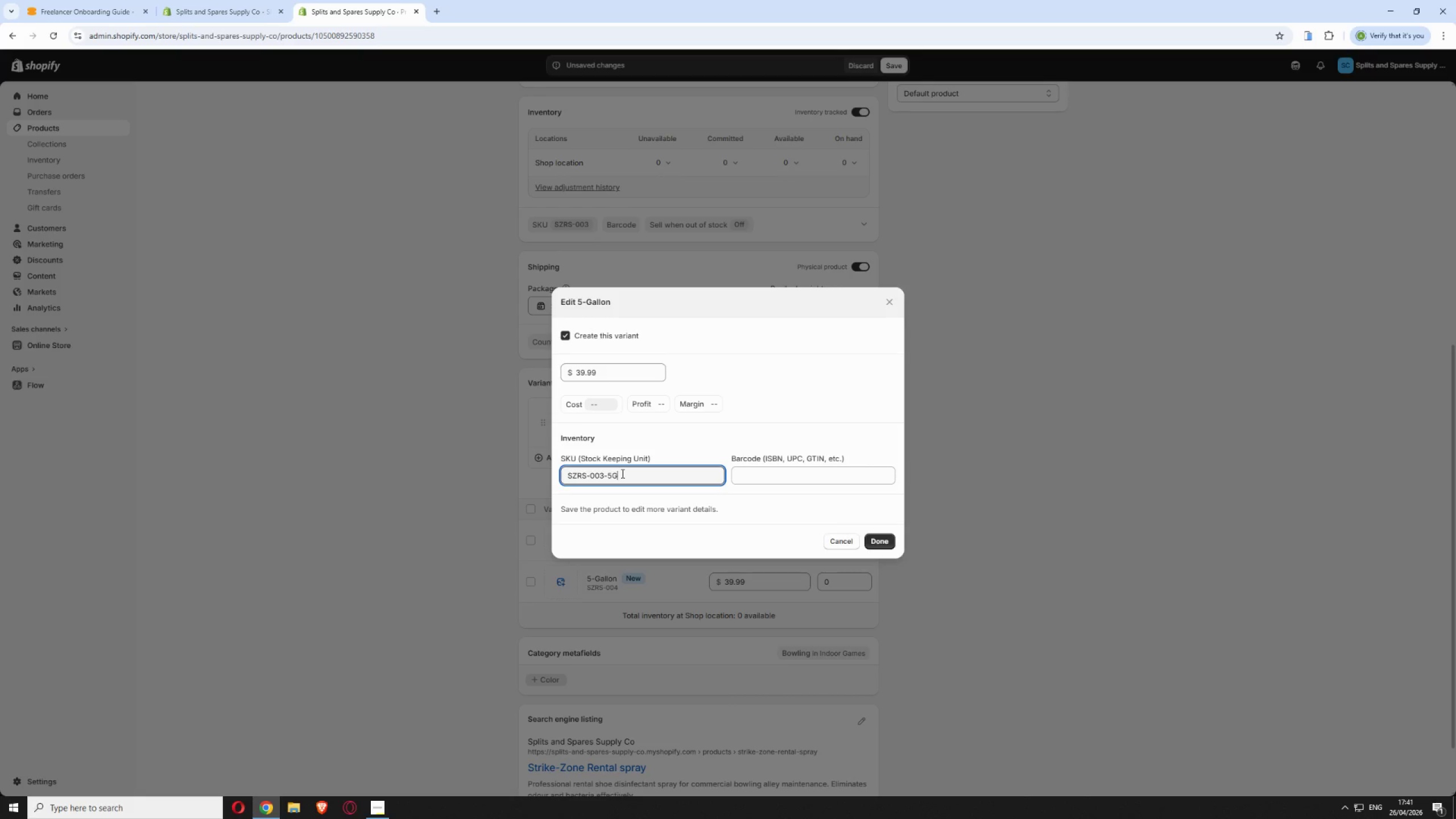 
left_click([873, 537])
 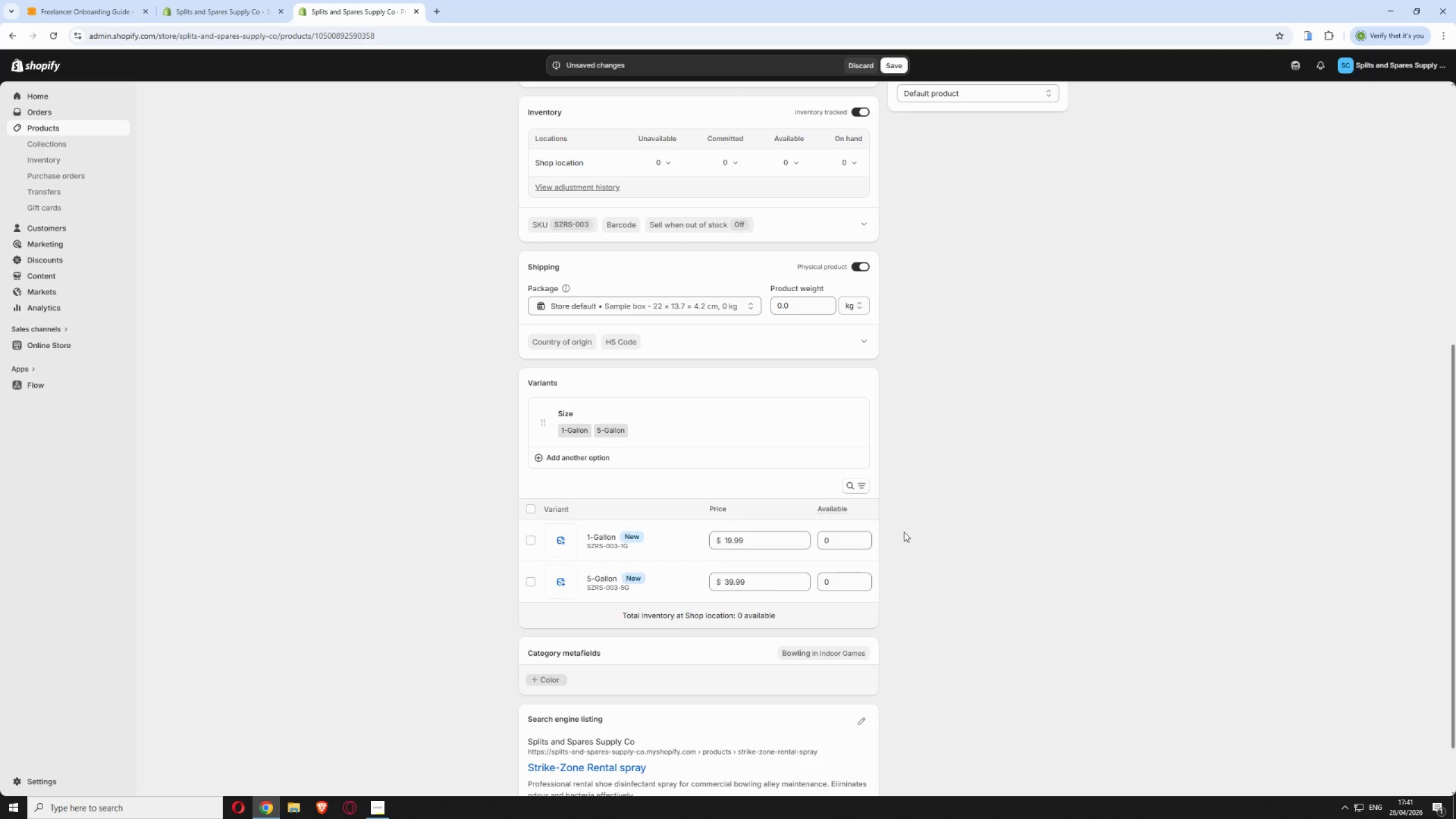 
scroll: coordinate [949, 518], scroll_direction: down, amount: 11.0
 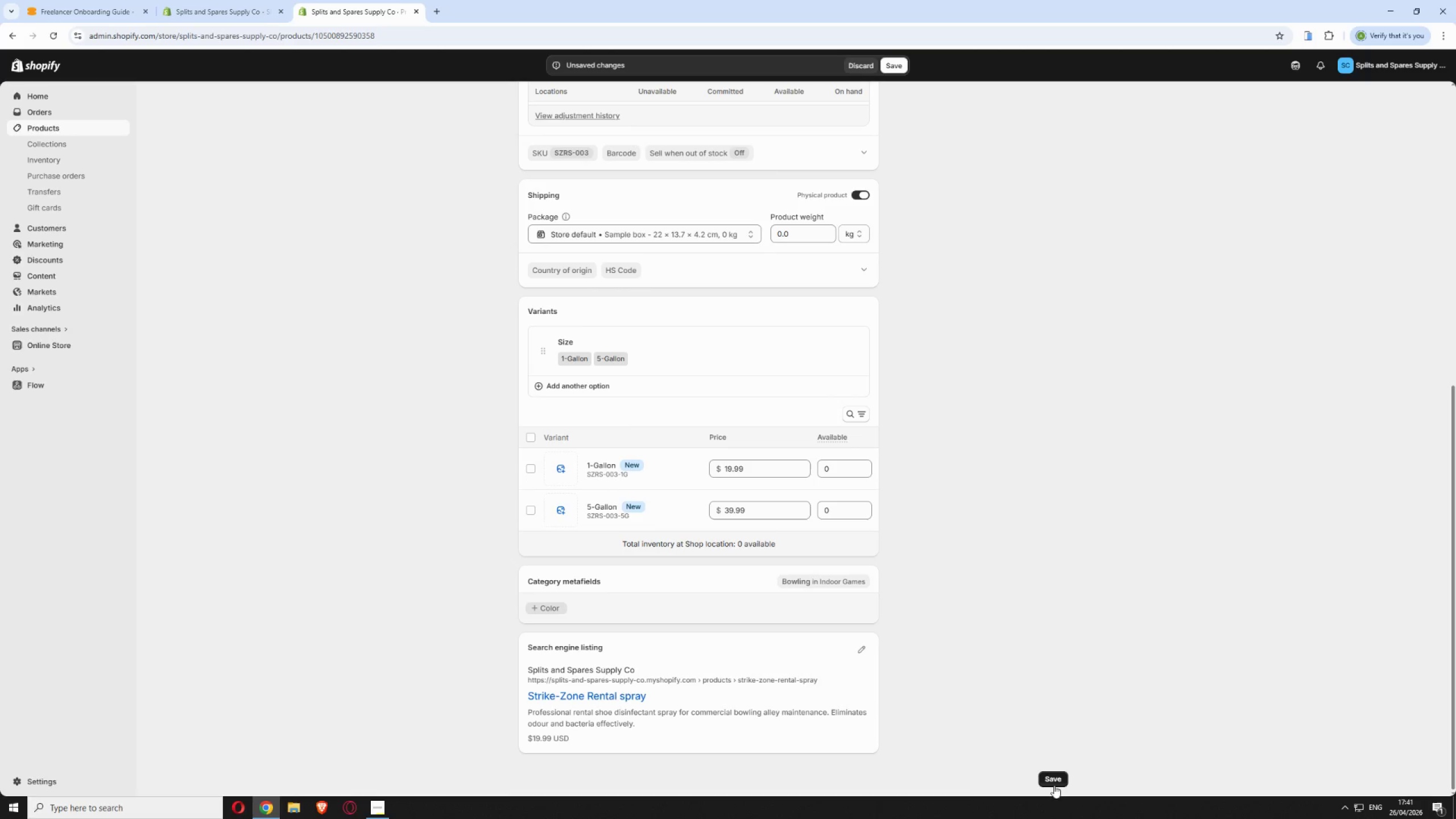 
left_click([1054, 775])
 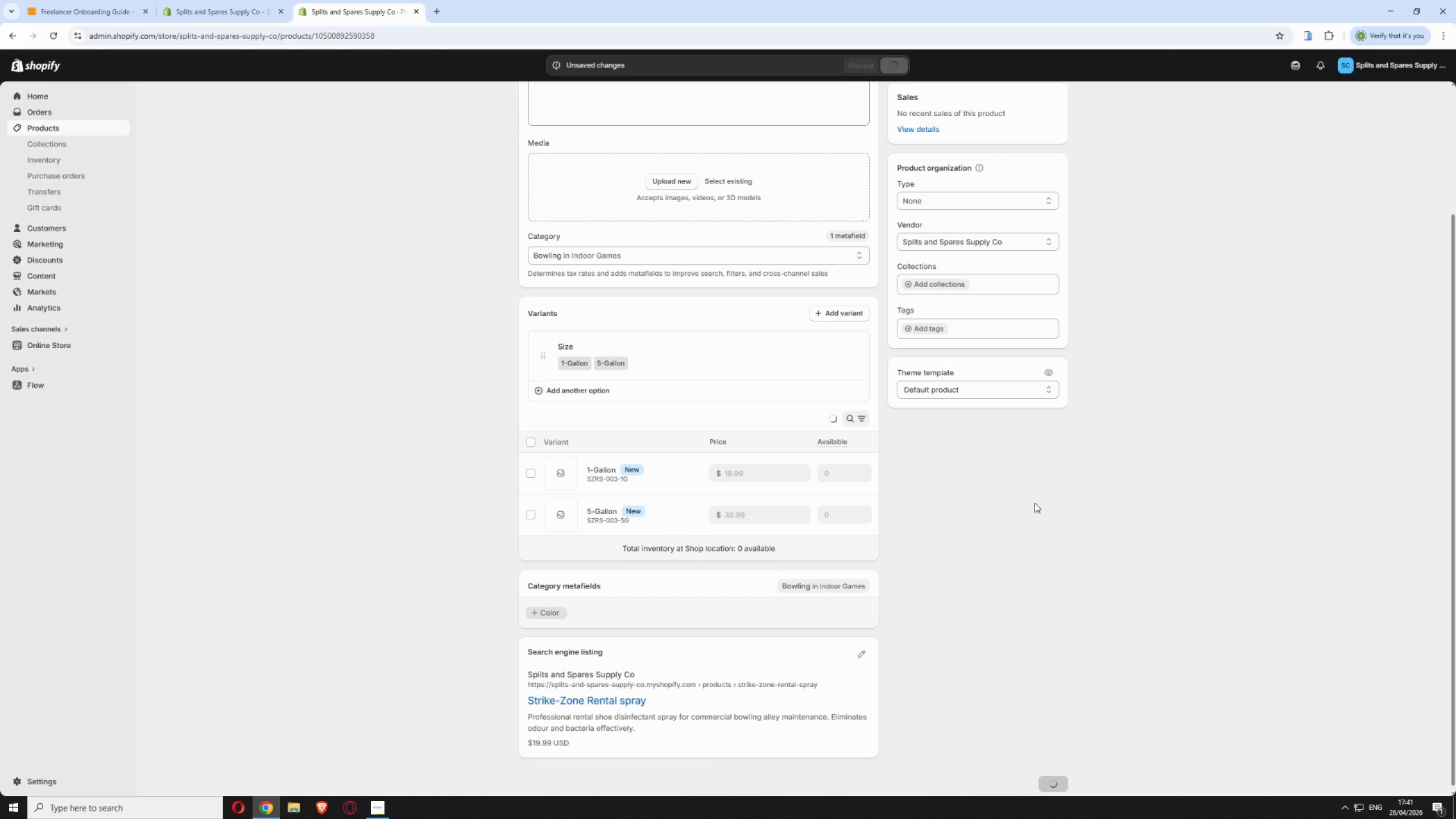 
wait(6.94)
 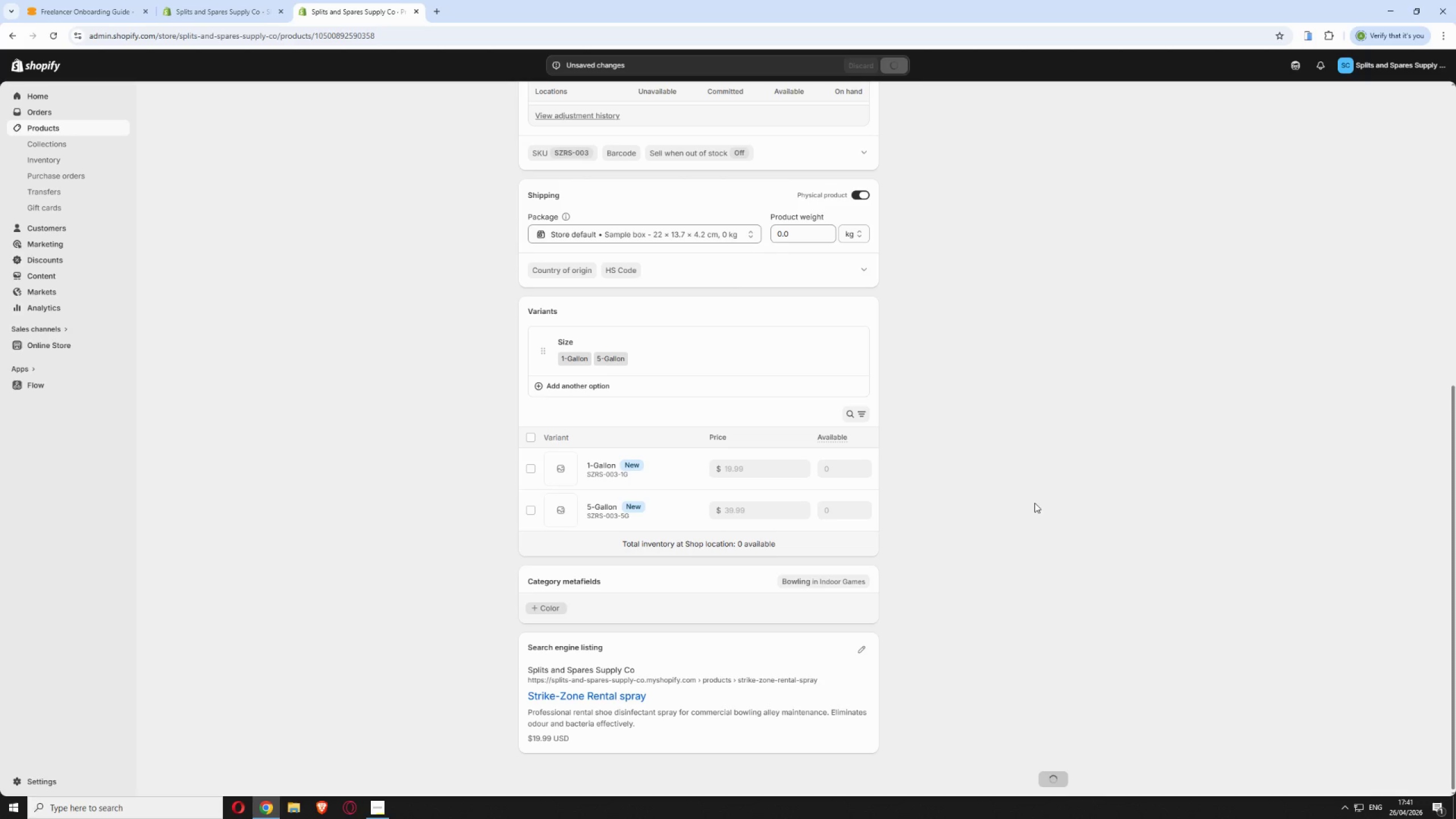 
scroll: coordinate [1035, 503], scroll_direction: up, amount: 5.0
 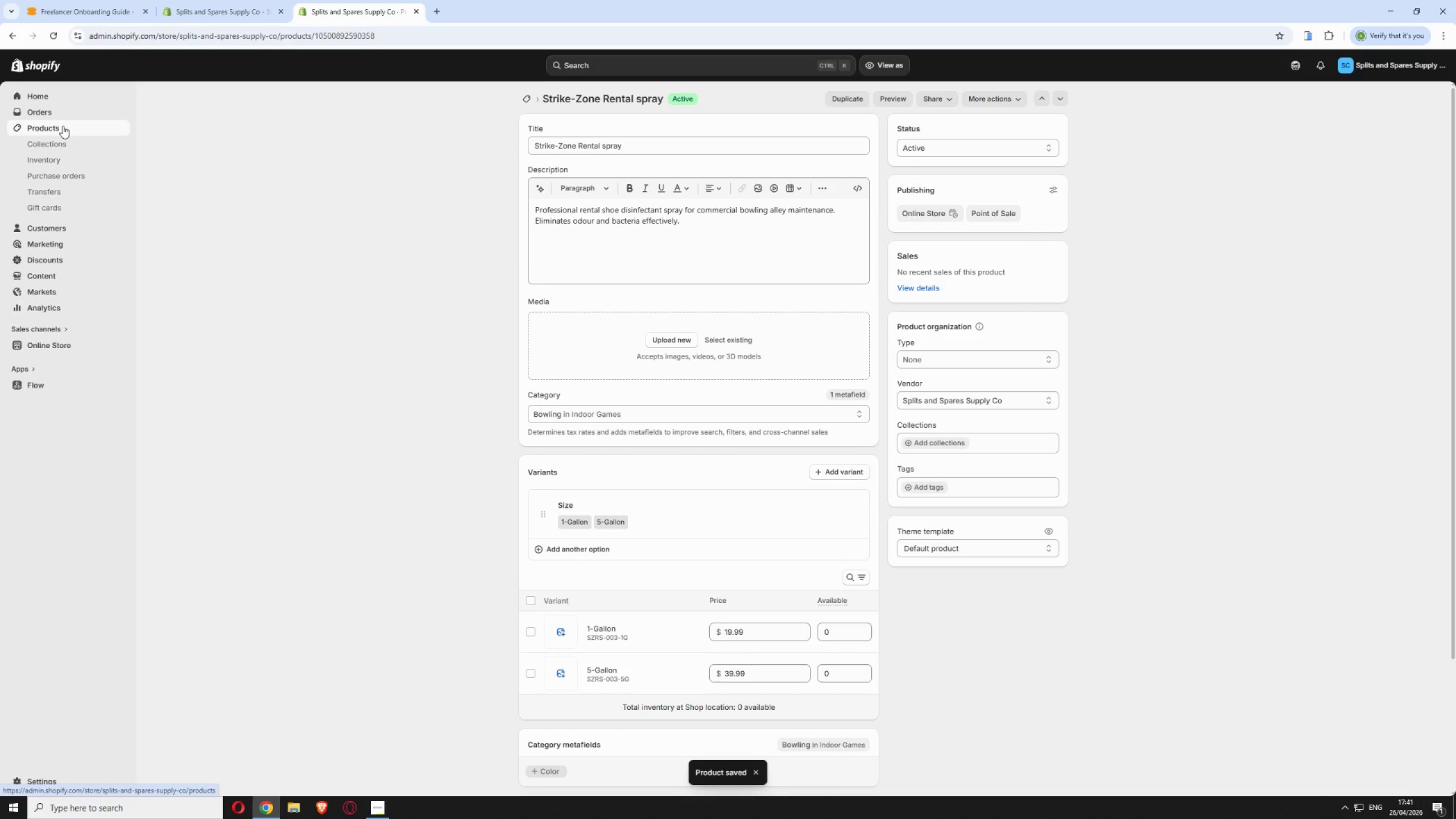 
left_click([62, 126])
 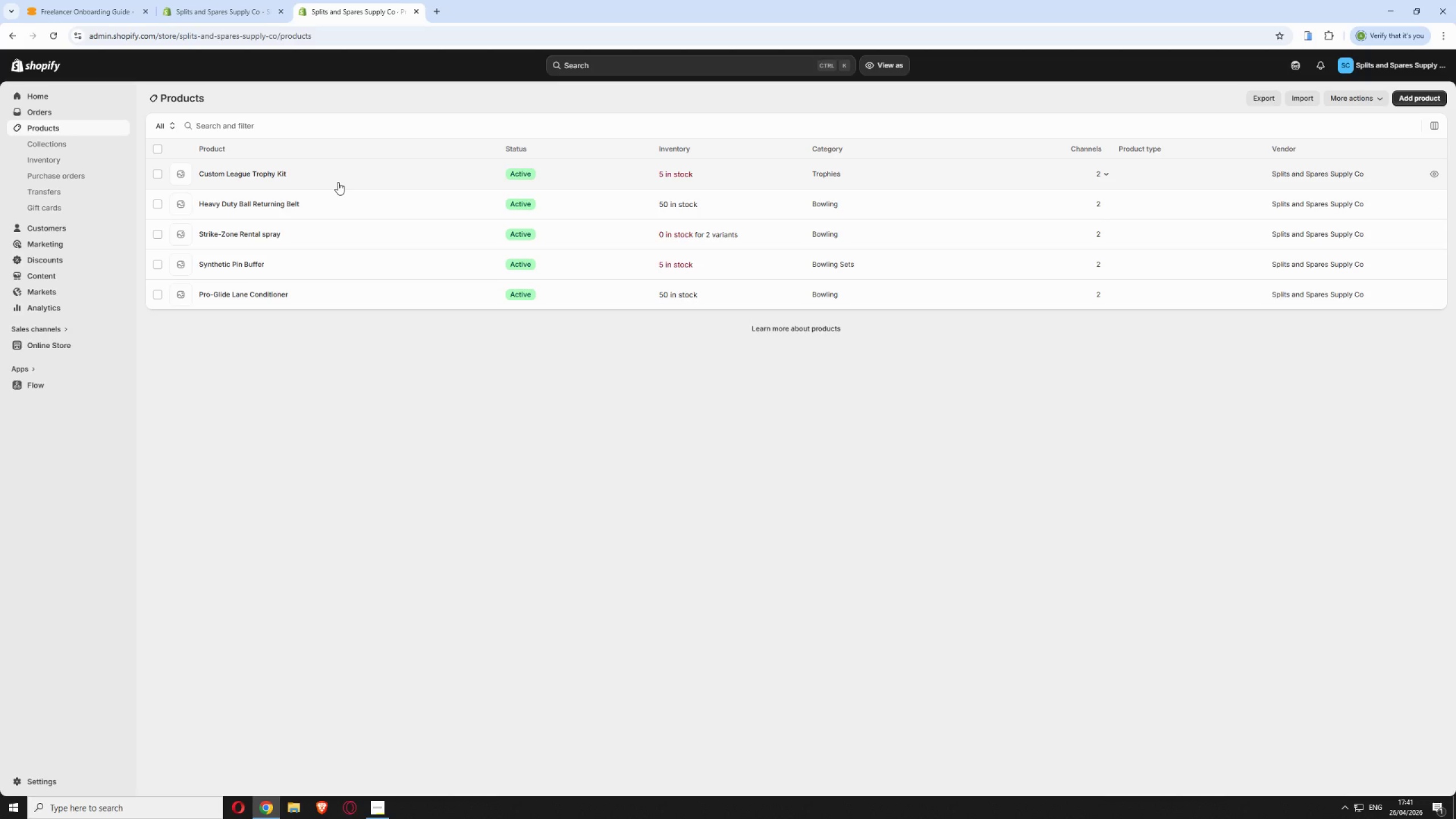 
wait(18.56)
 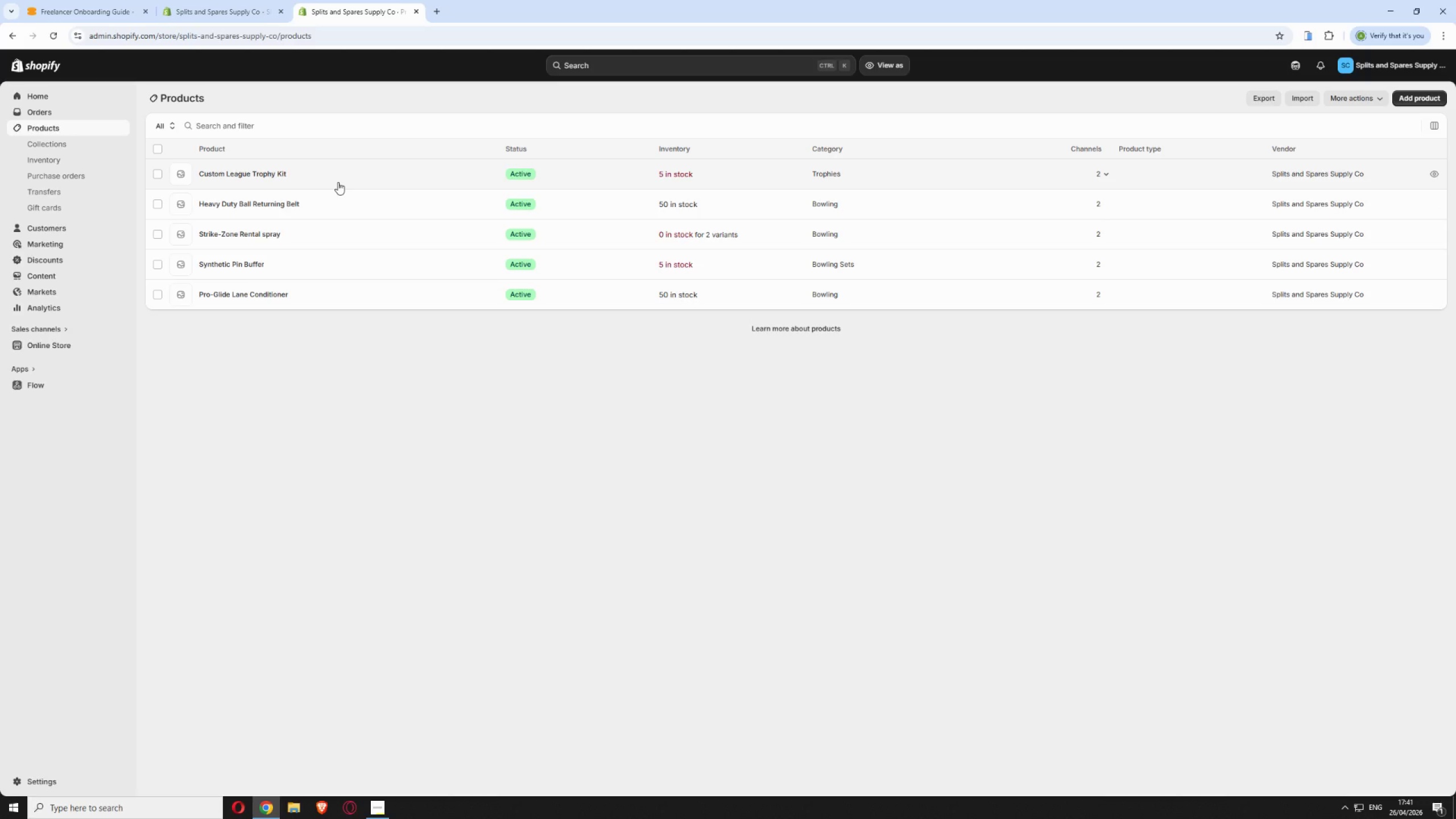 
left_click([331, 236])
 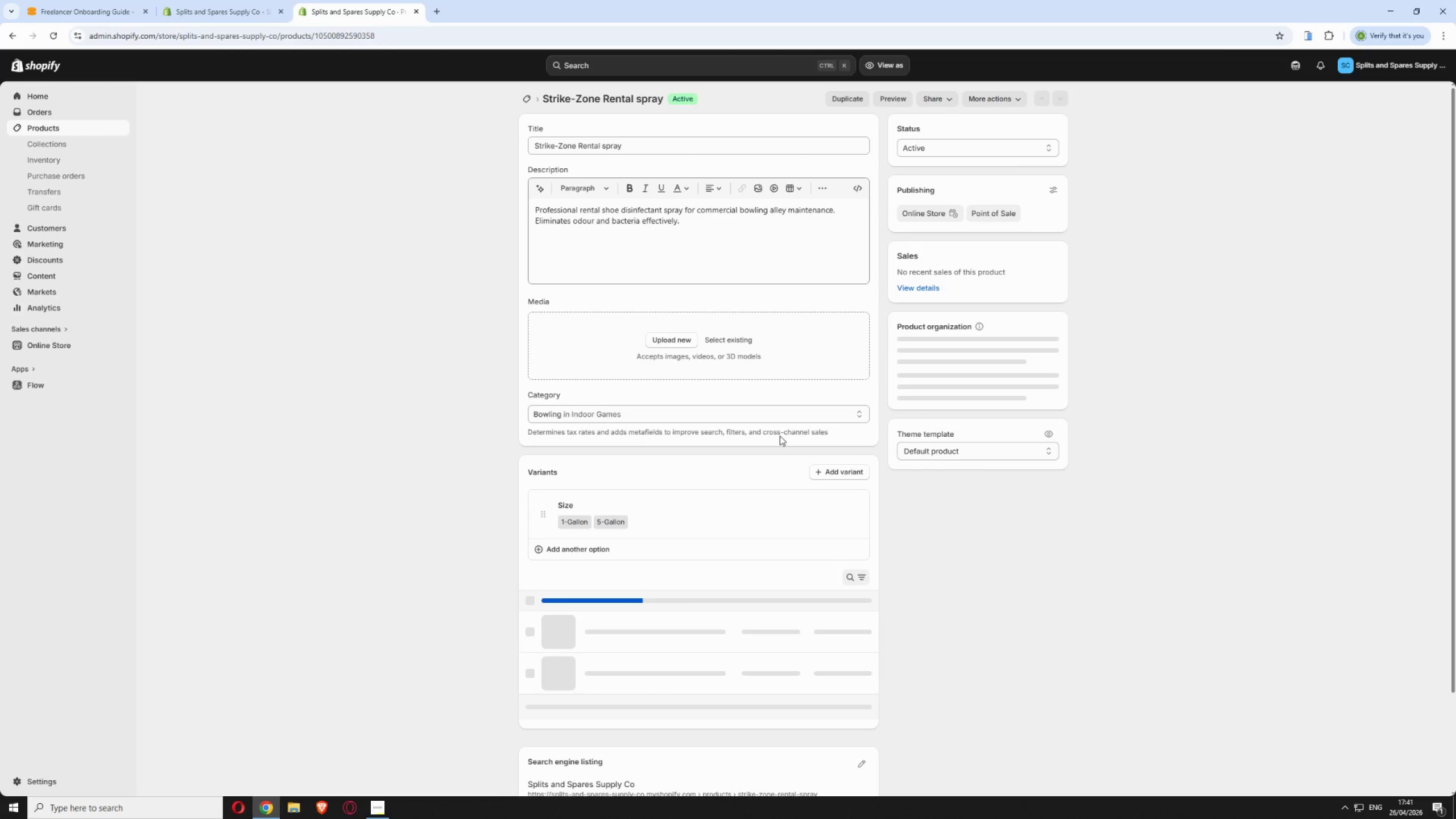 
scroll: coordinate [957, 514], scroll_direction: down, amount: 12.0
 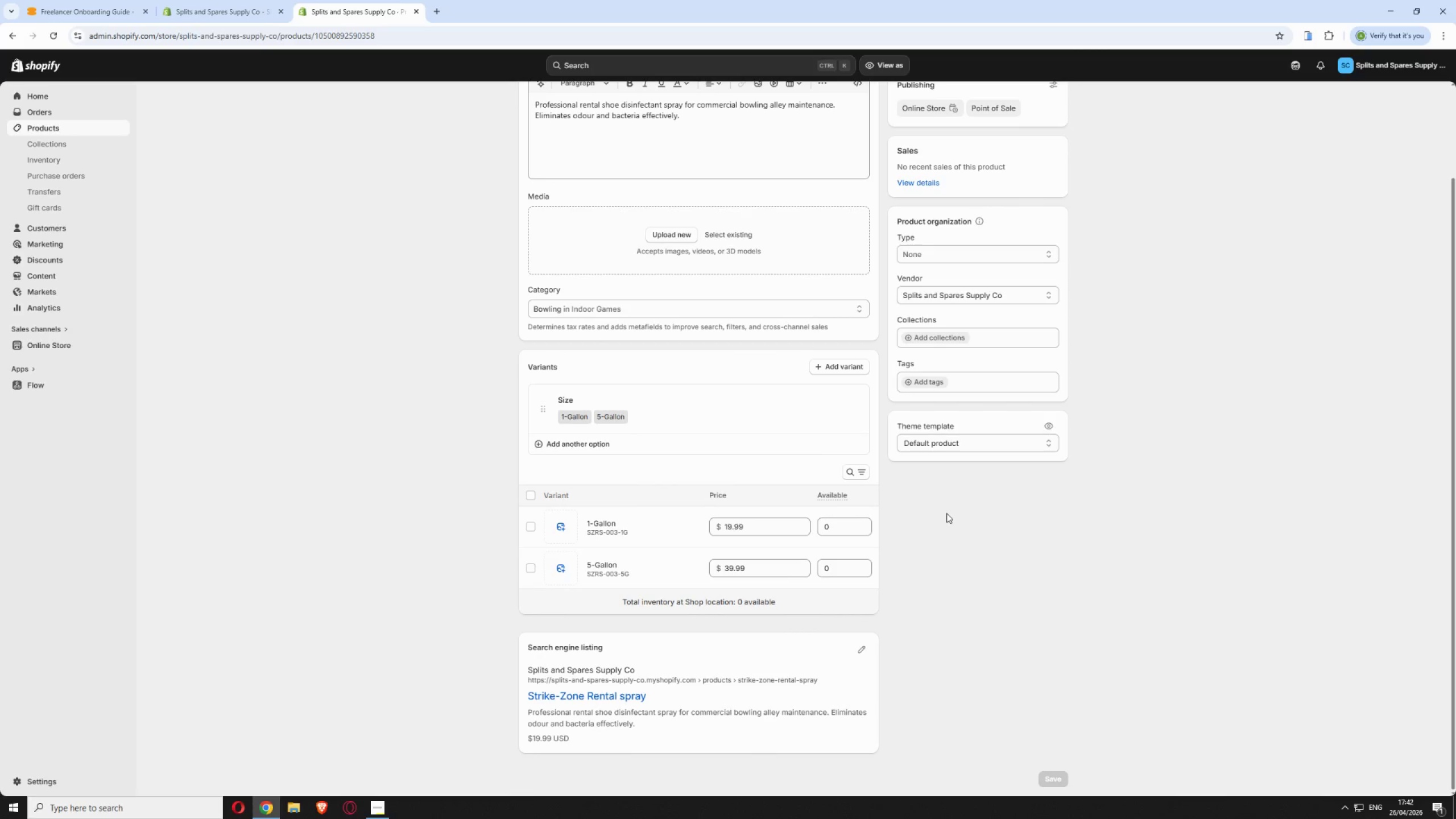 
left_click([845, 570])
 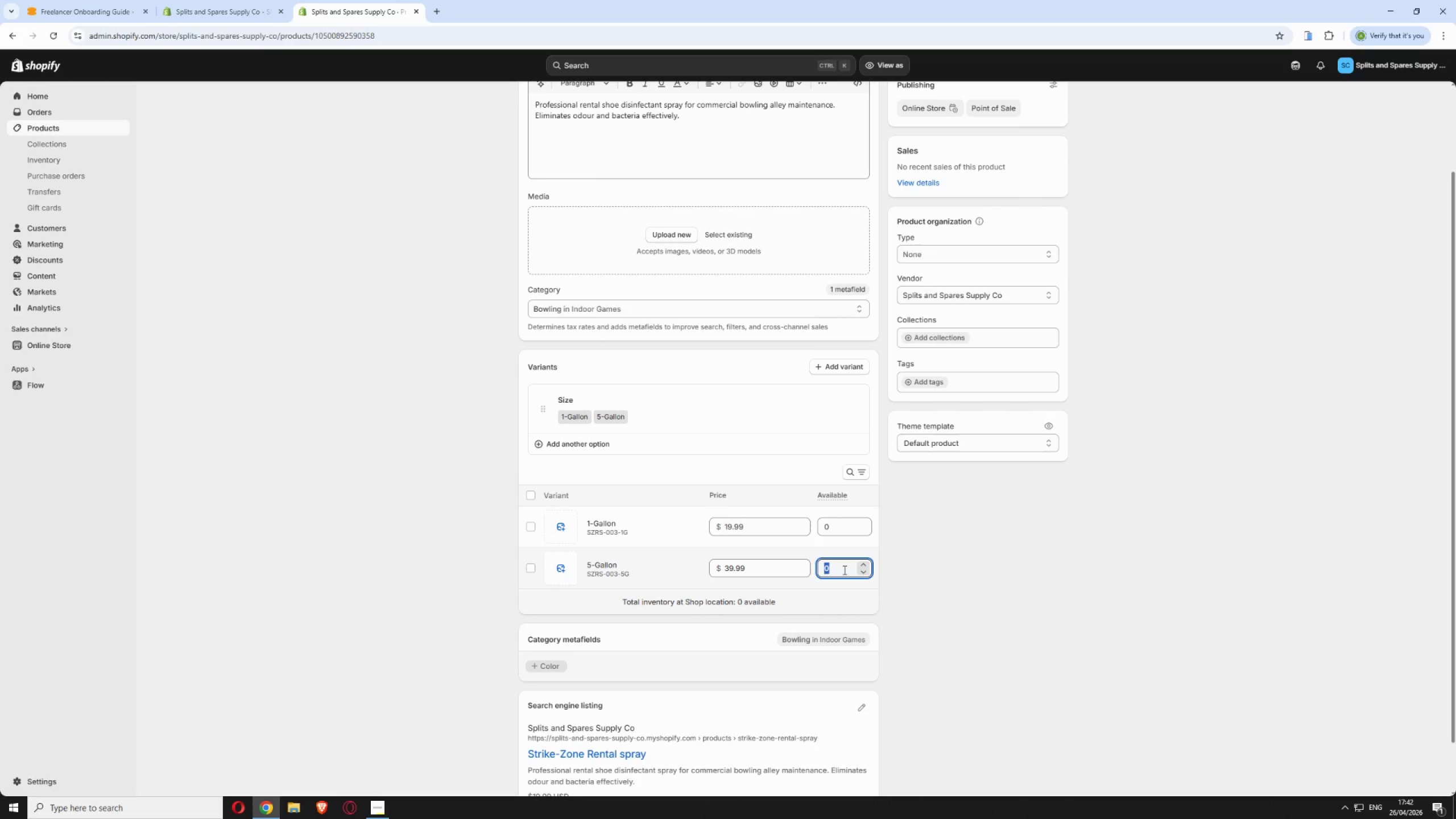 
key(5)
 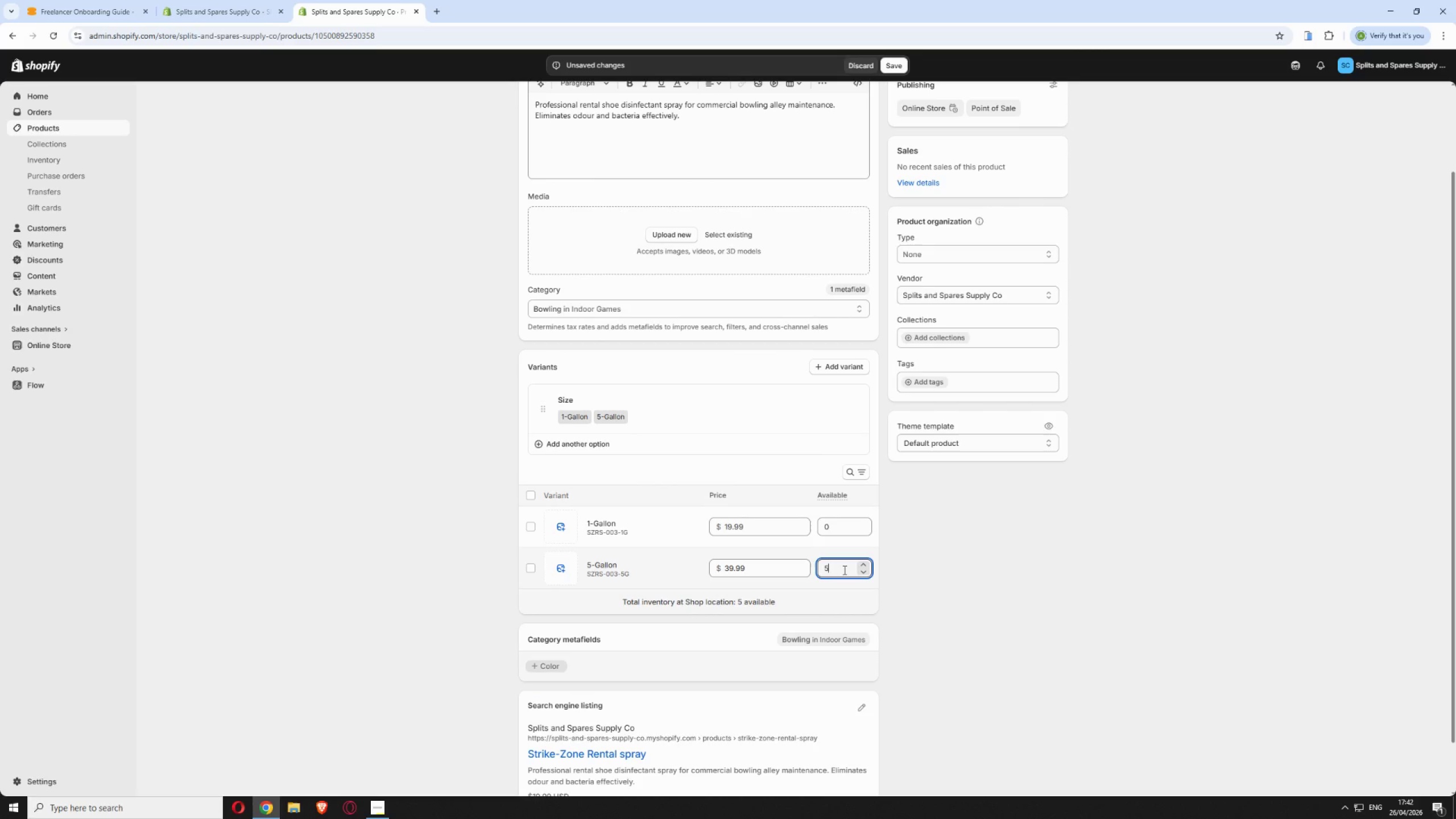 
left_click([1004, 562])
 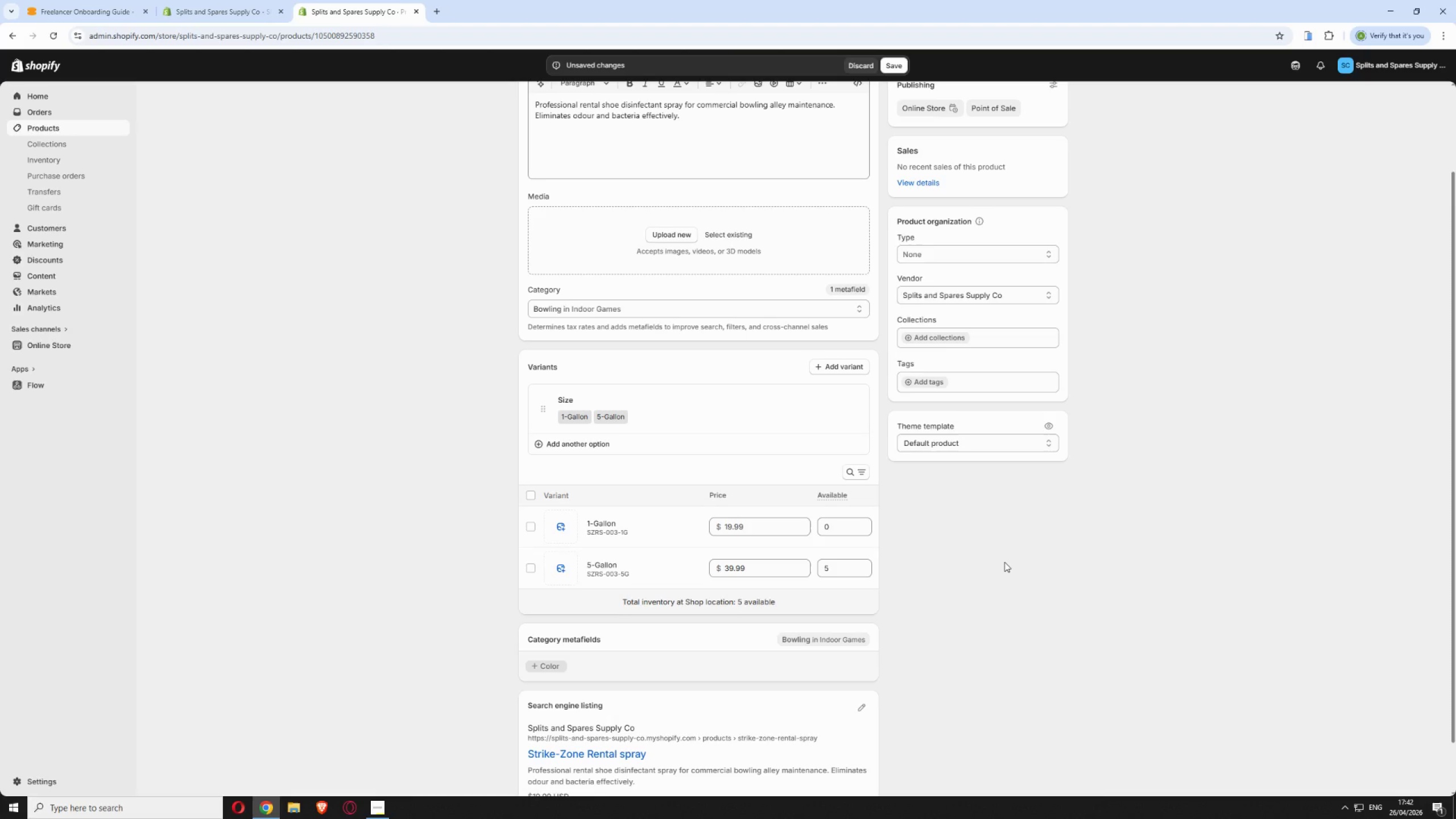 
scroll: coordinate [1002, 564], scroll_direction: down, amount: 11.0
 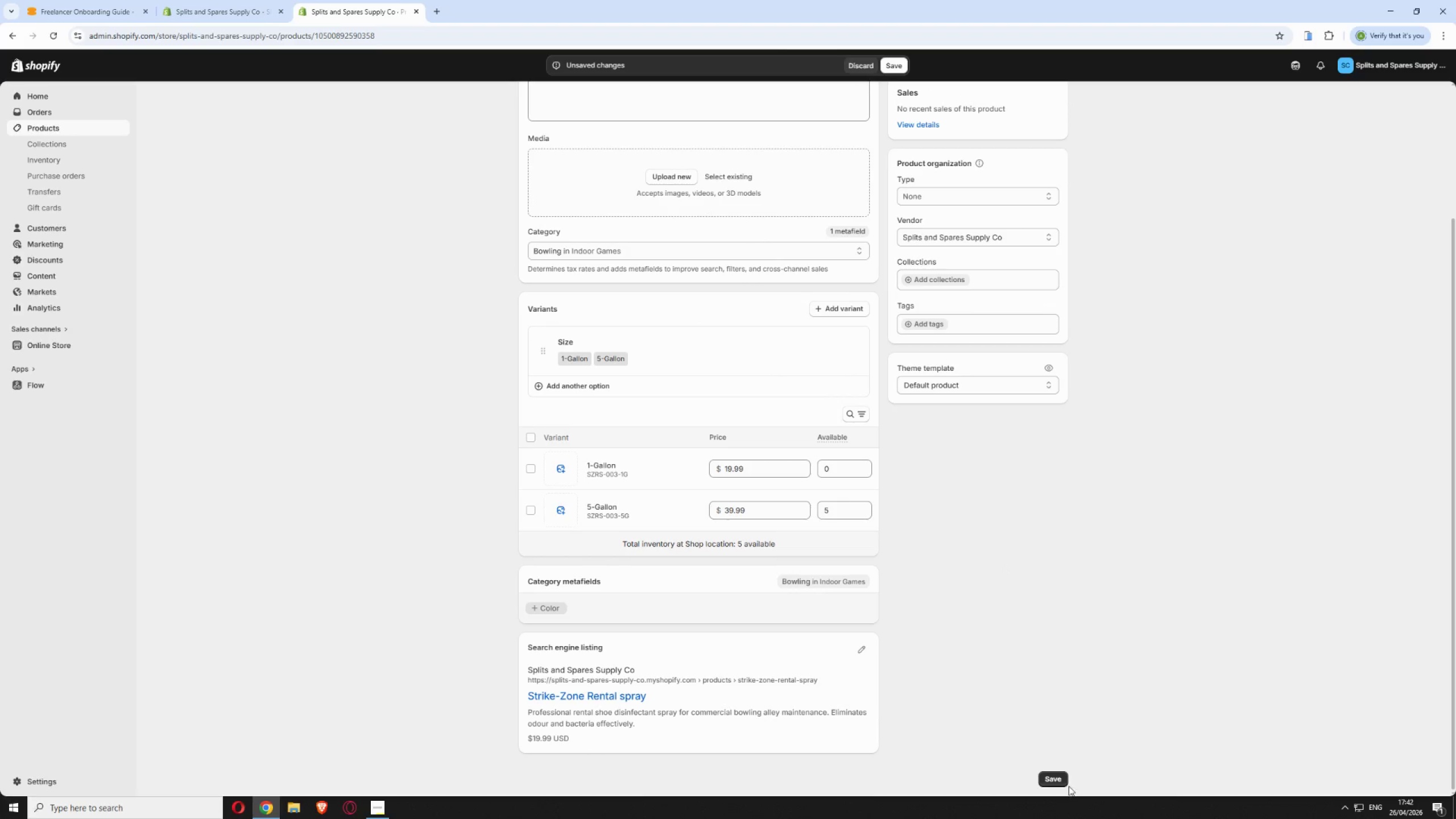 
left_click([1052, 780])
 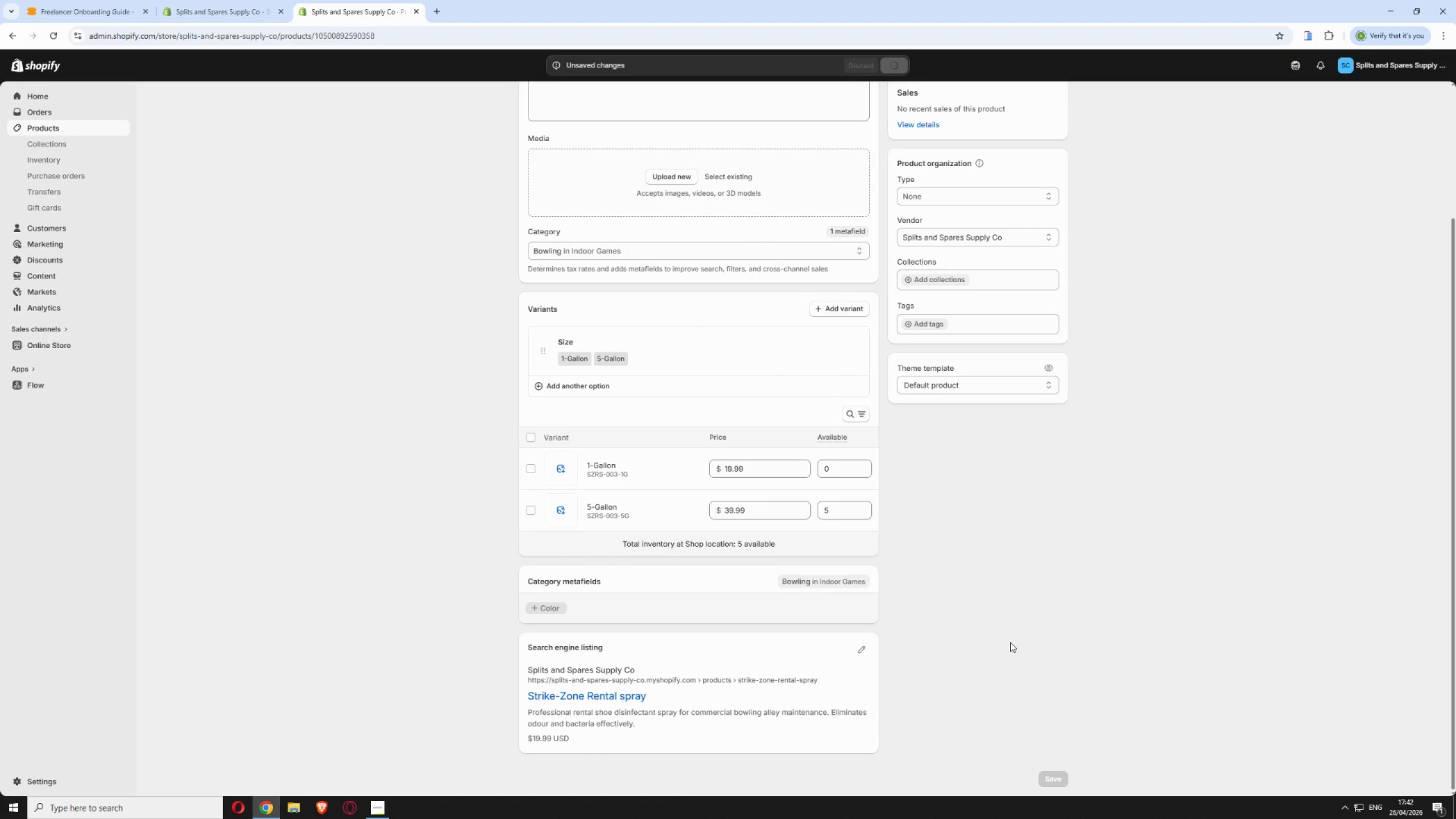 
wait(7.16)
 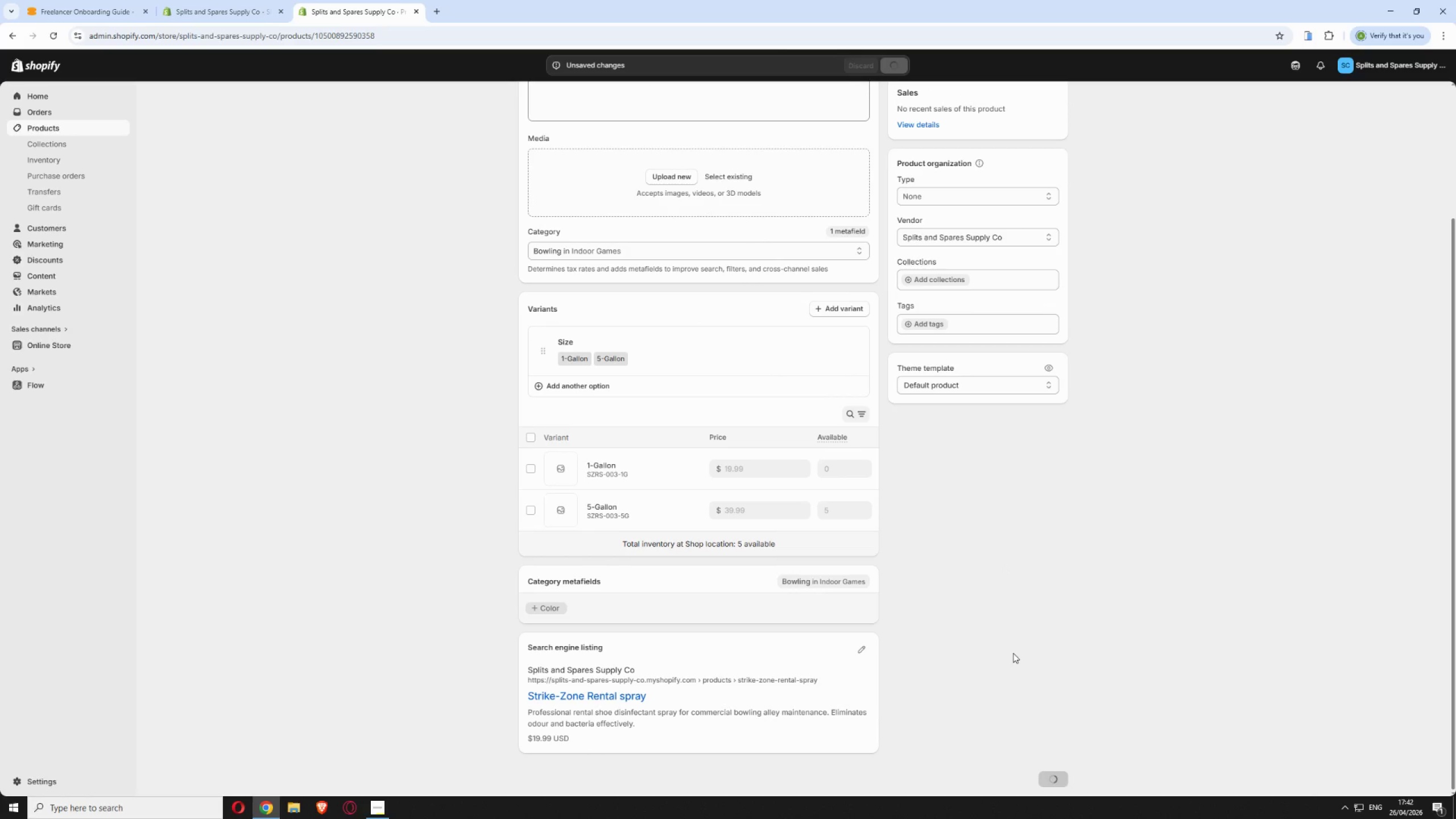 
scroll: coordinate [1006, 627], scroll_direction: up, amount: 14.0
 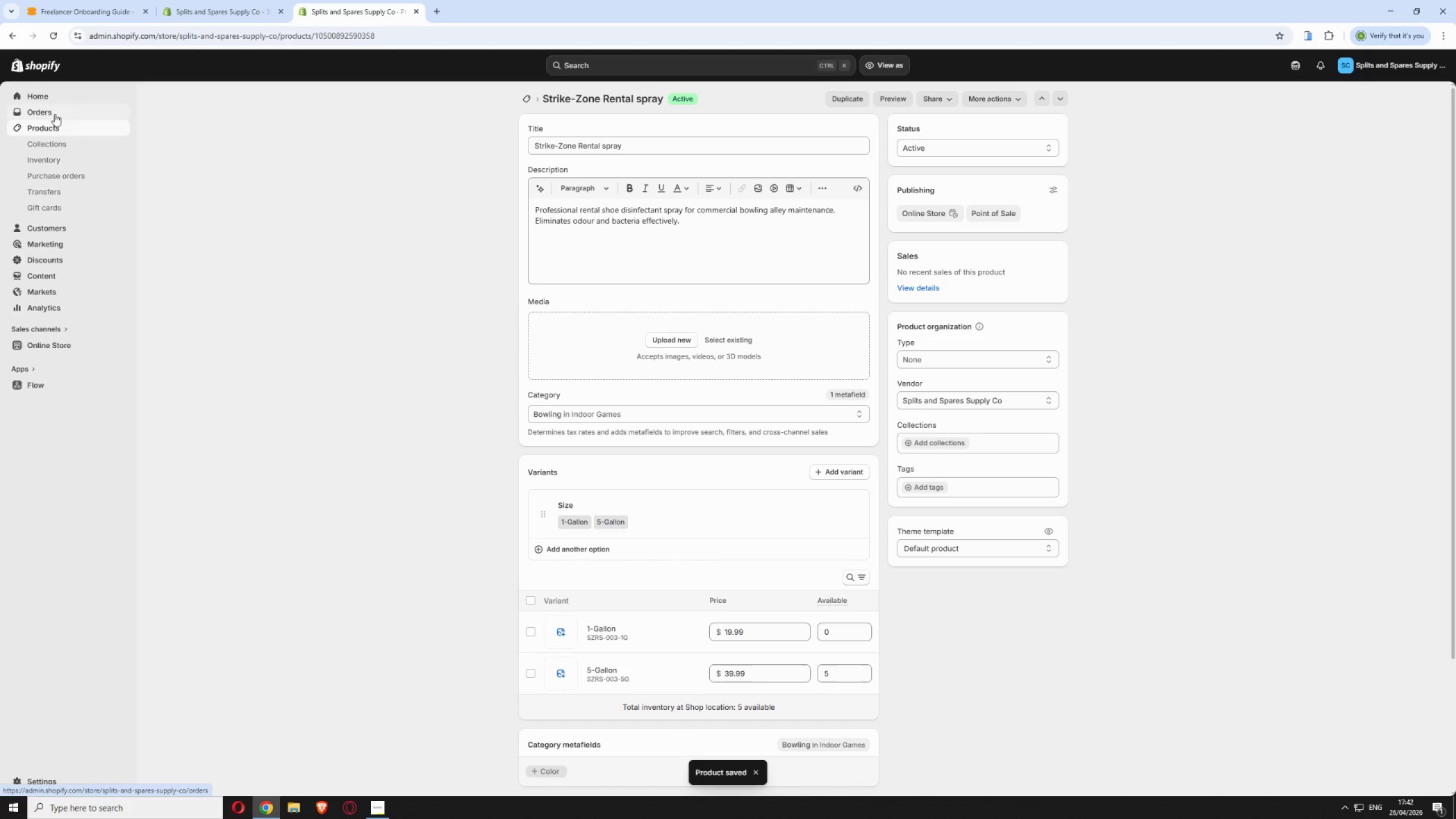 
left_click([48, 125])
 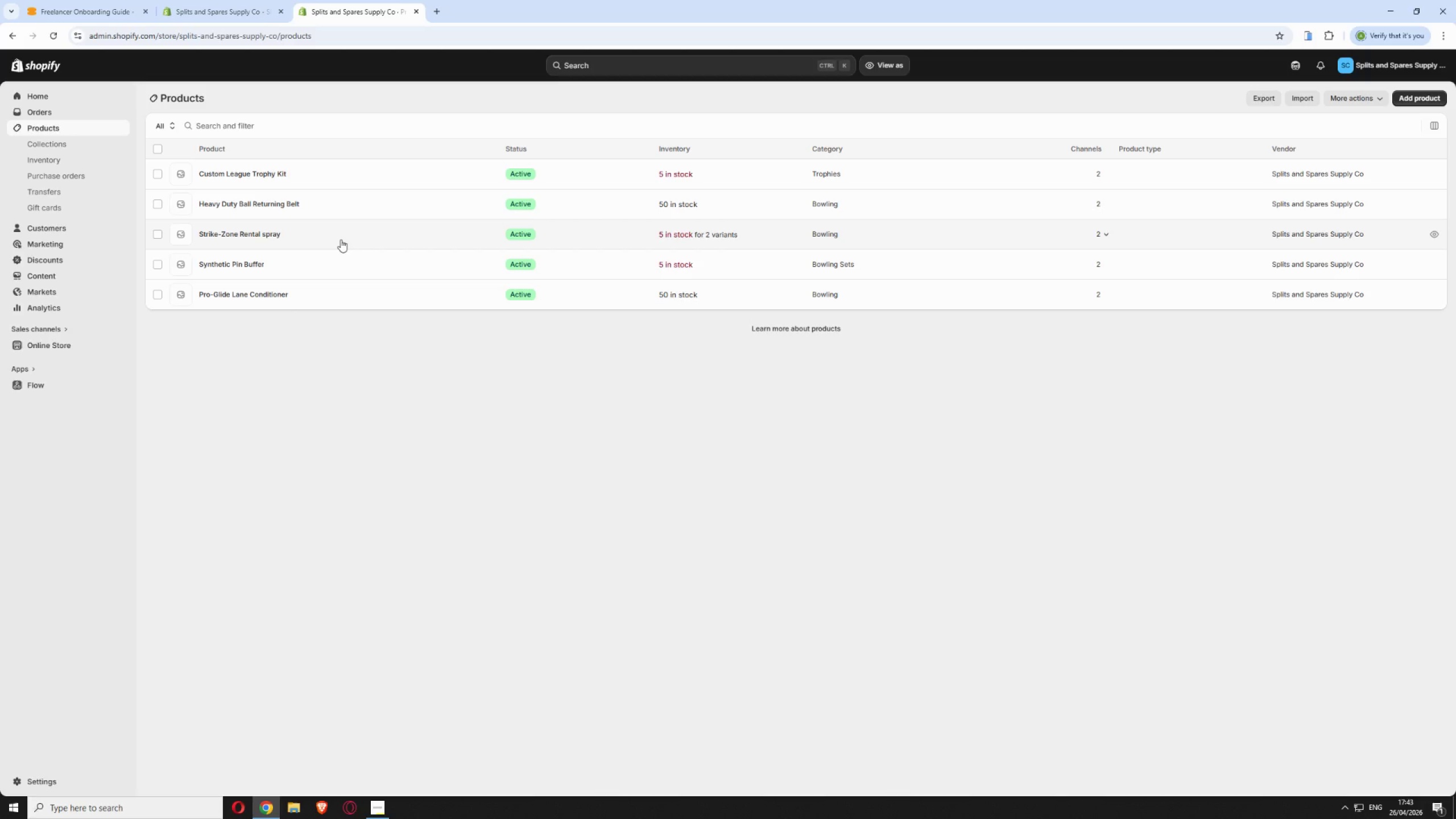 
wait(56.47)
 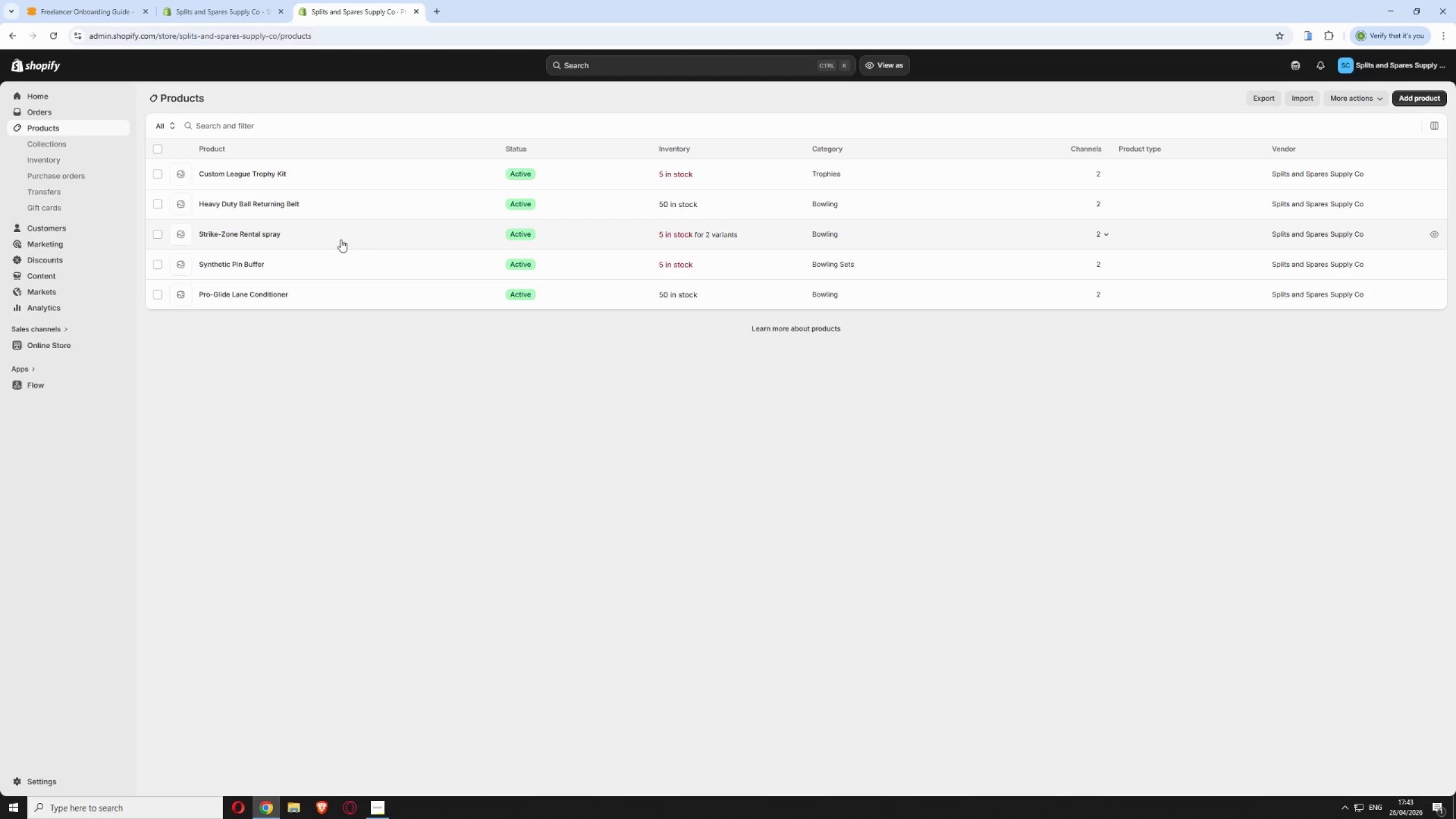 
left_click([380, 800])